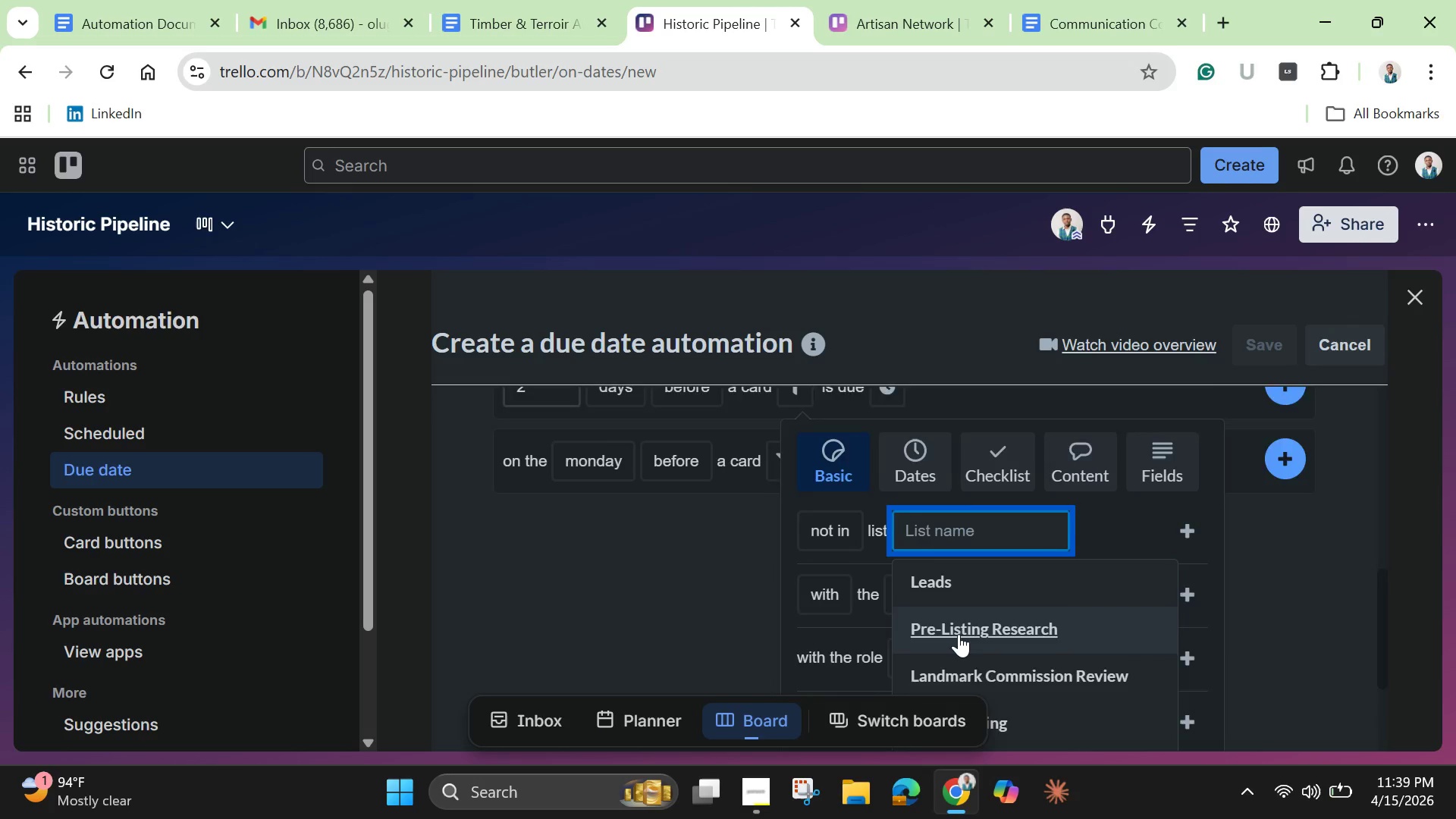 
scroll: coordinate [959, 617], scroll_direction: down, amount: 4.0
 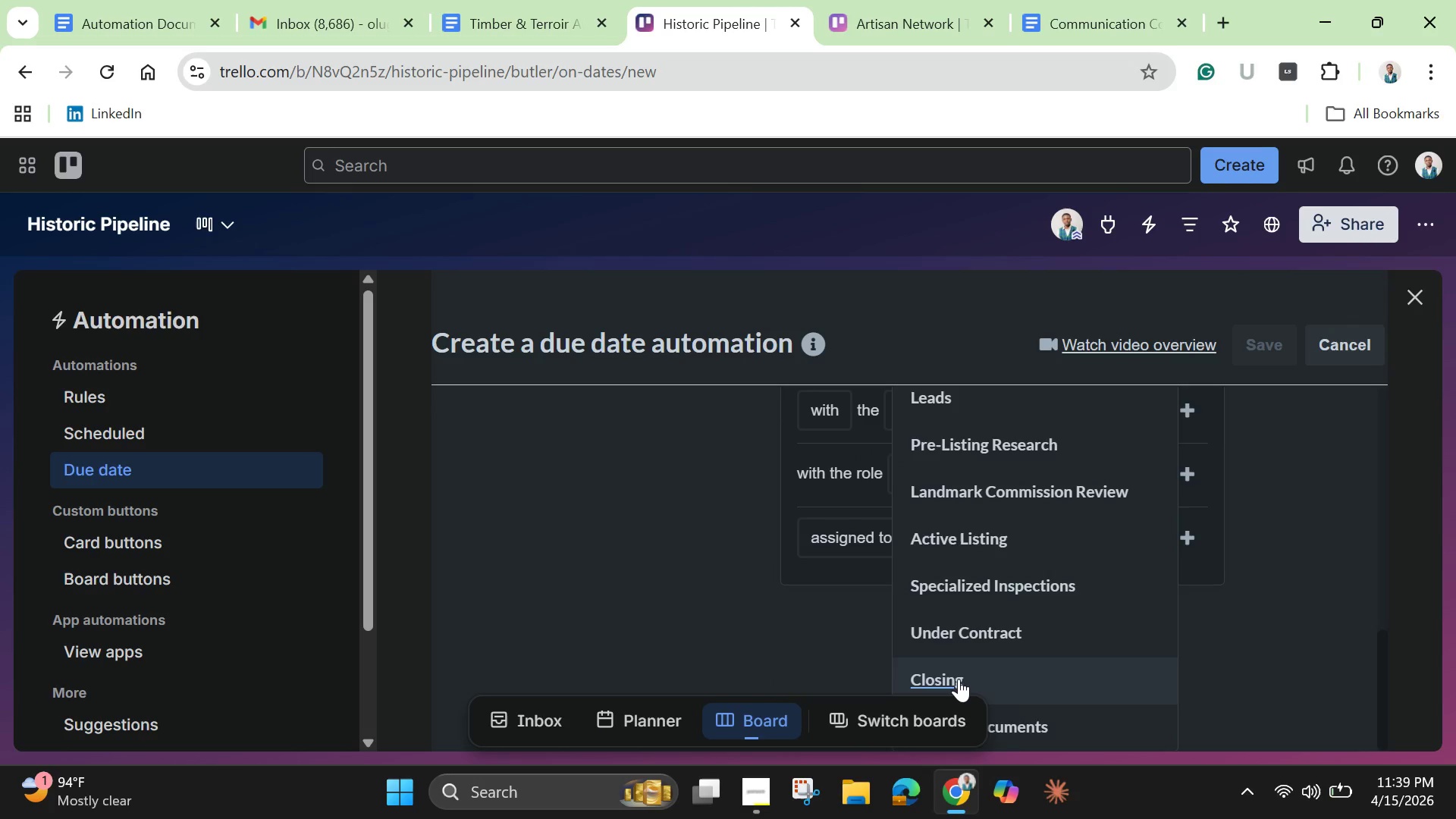 
left_click([959, 679])
 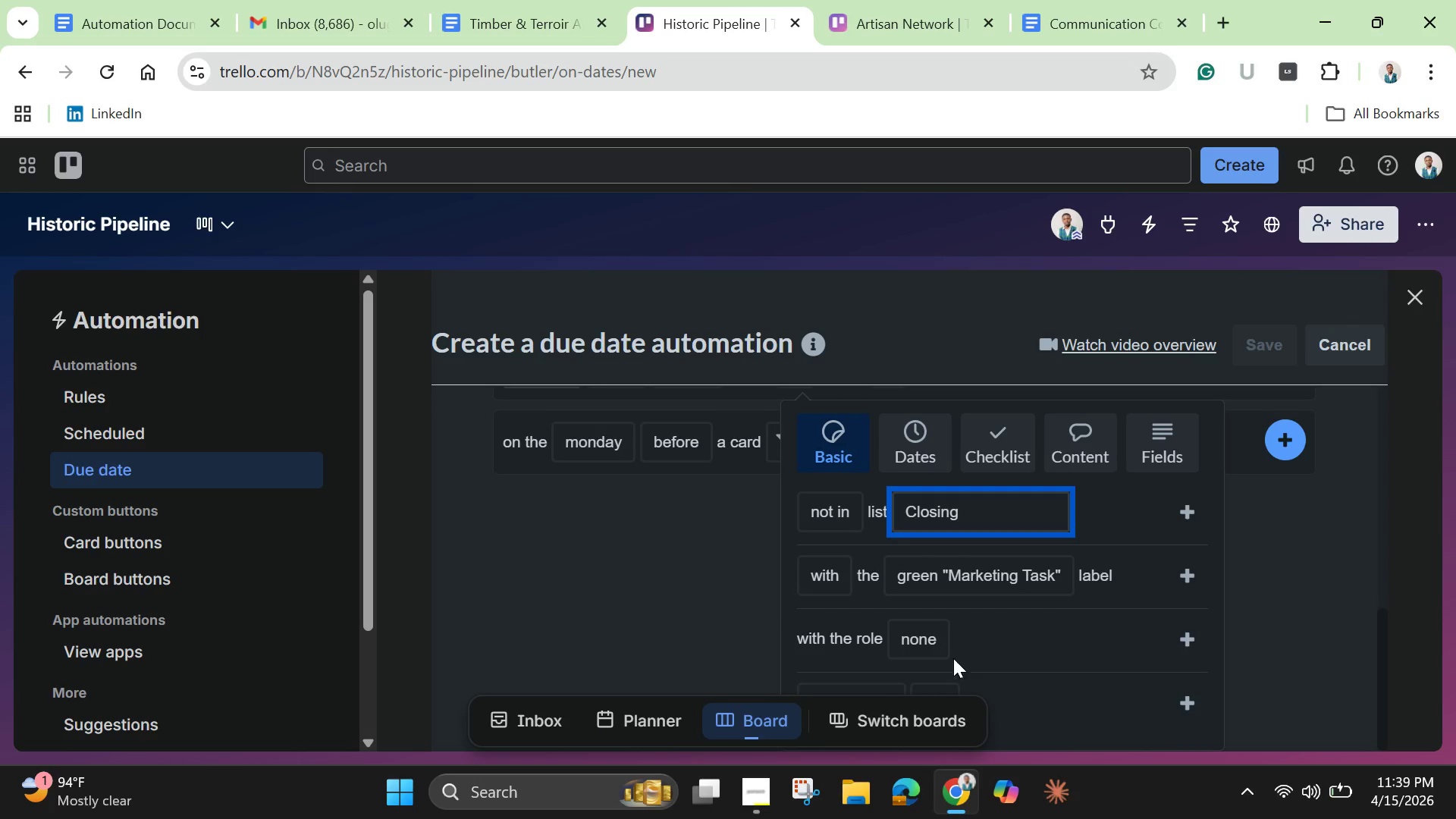 
mouse_move([945, 633])
 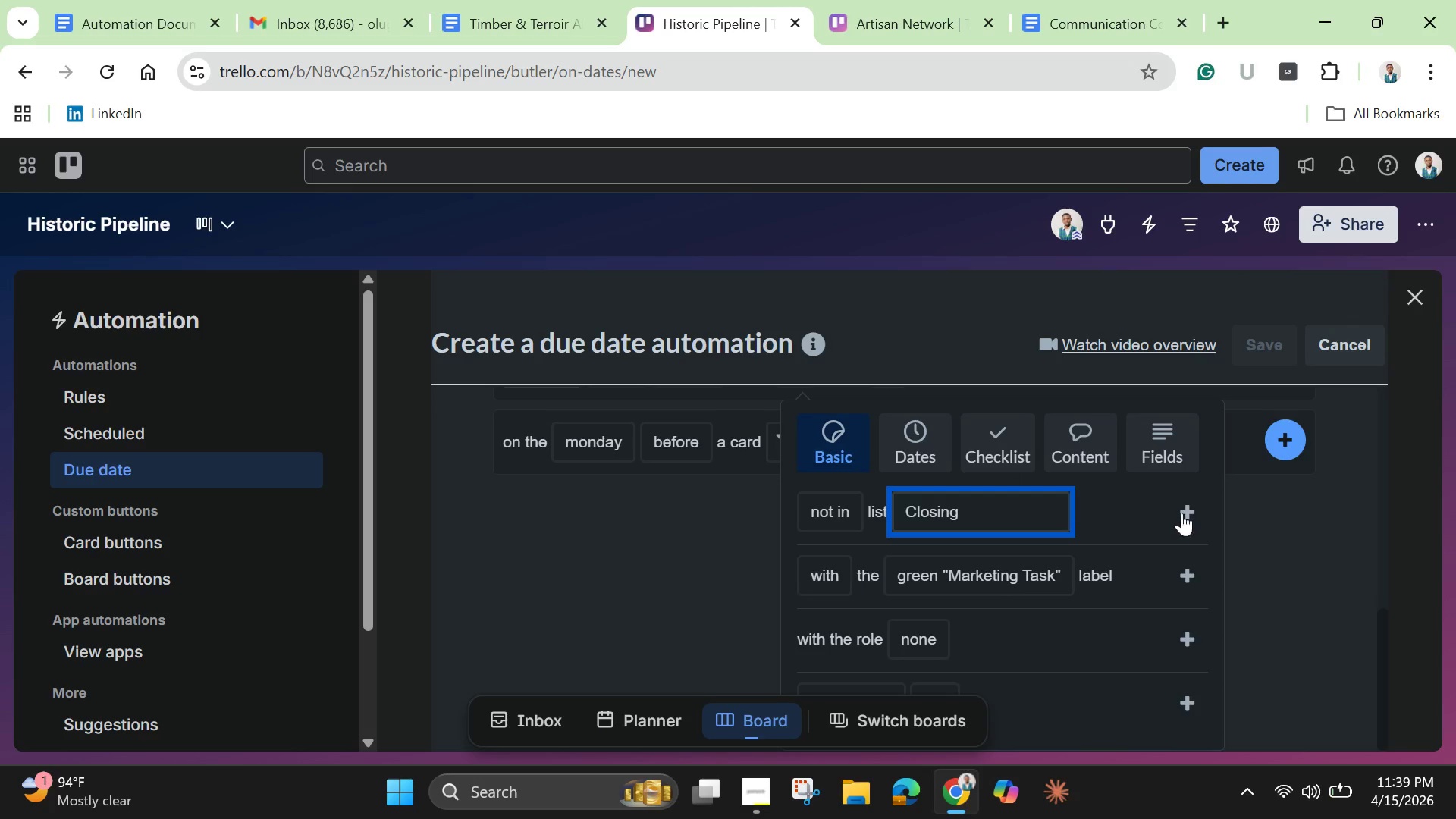 
left_click([1185, 510])
 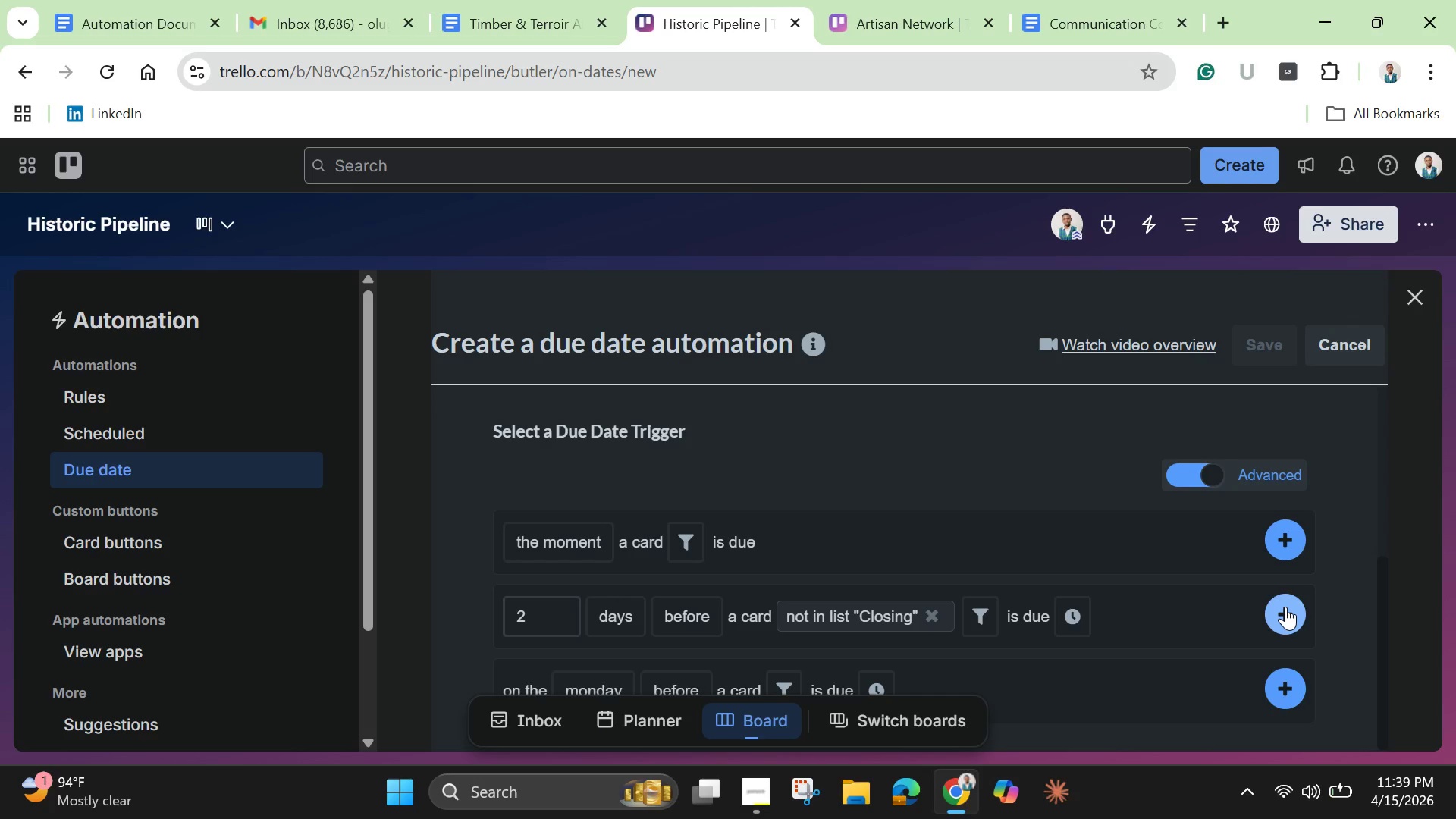 
wait(16.17)
 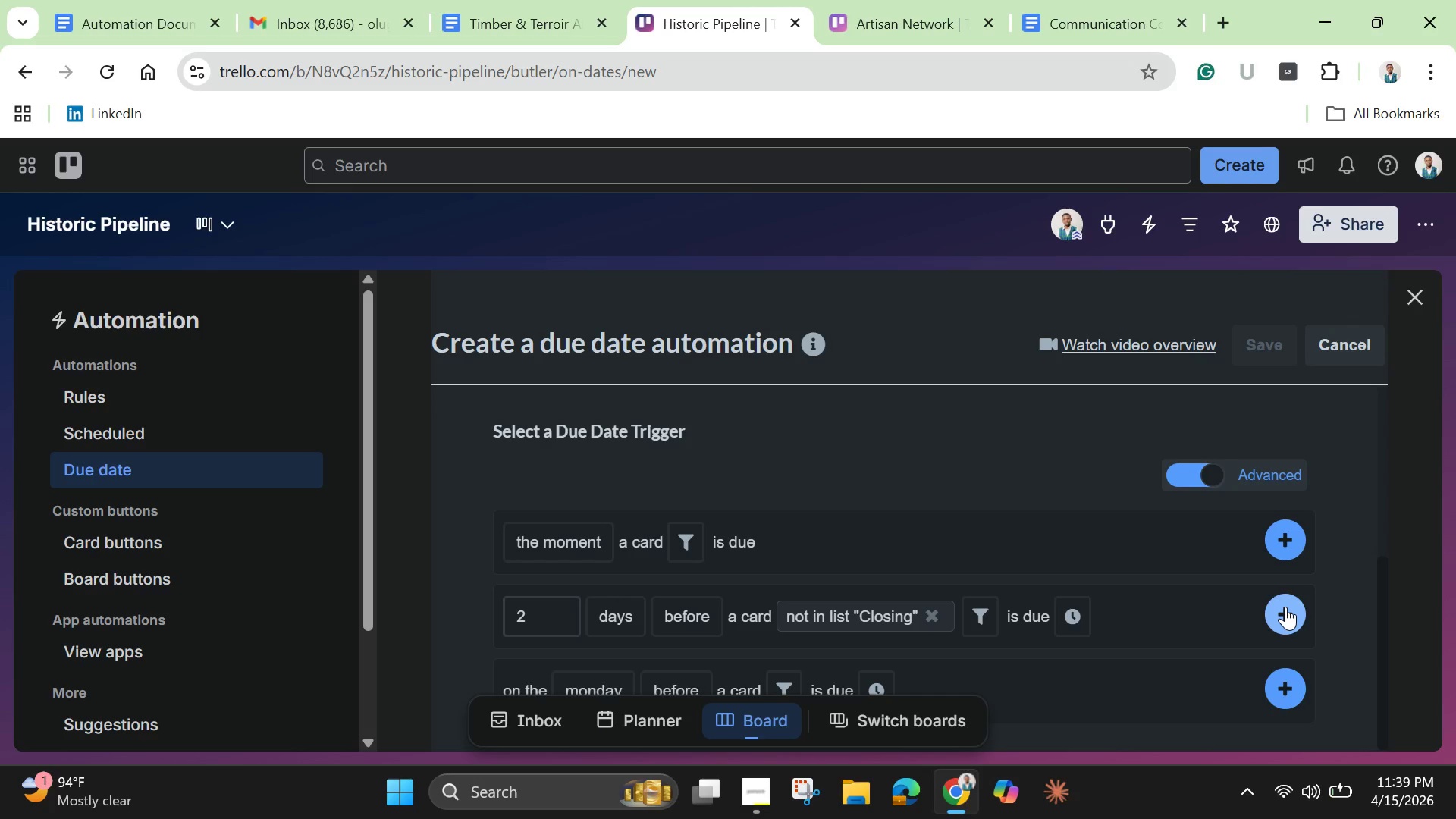 
left_click([1285, 607])
 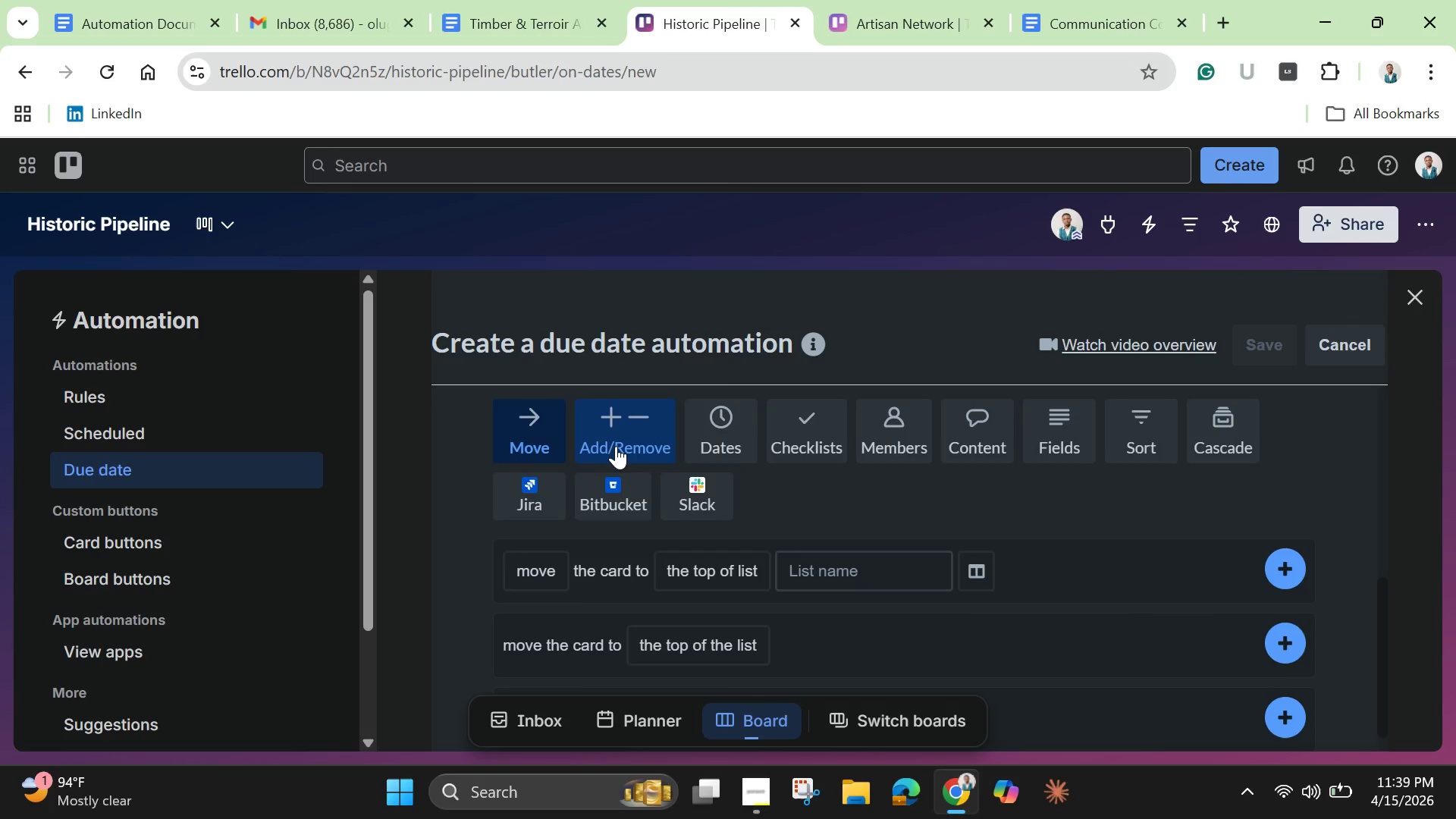 
left_click([614, 433])
 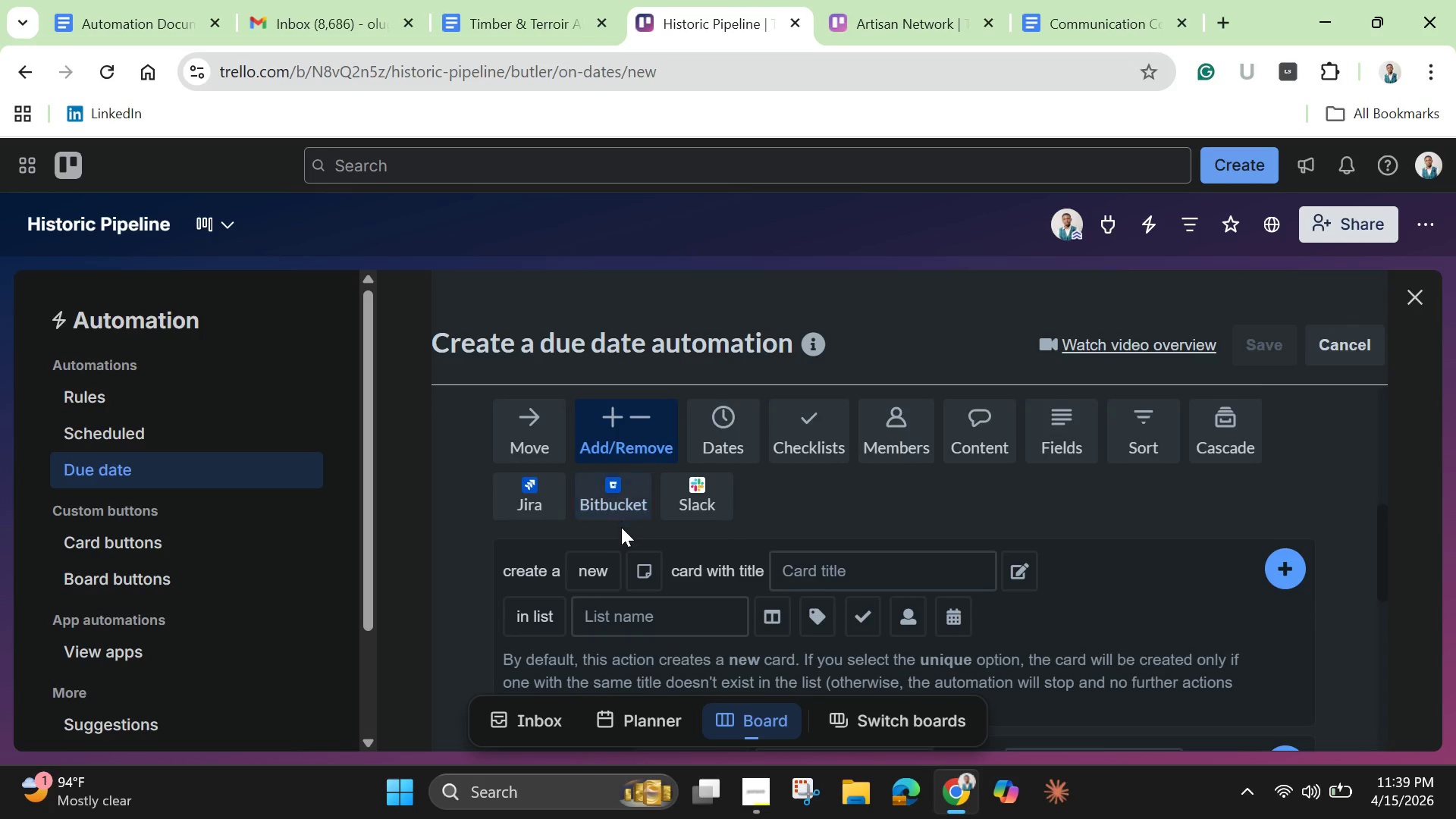 
scroll: coordinate [621, 570], scroll_direction: down, amount: 2.0
 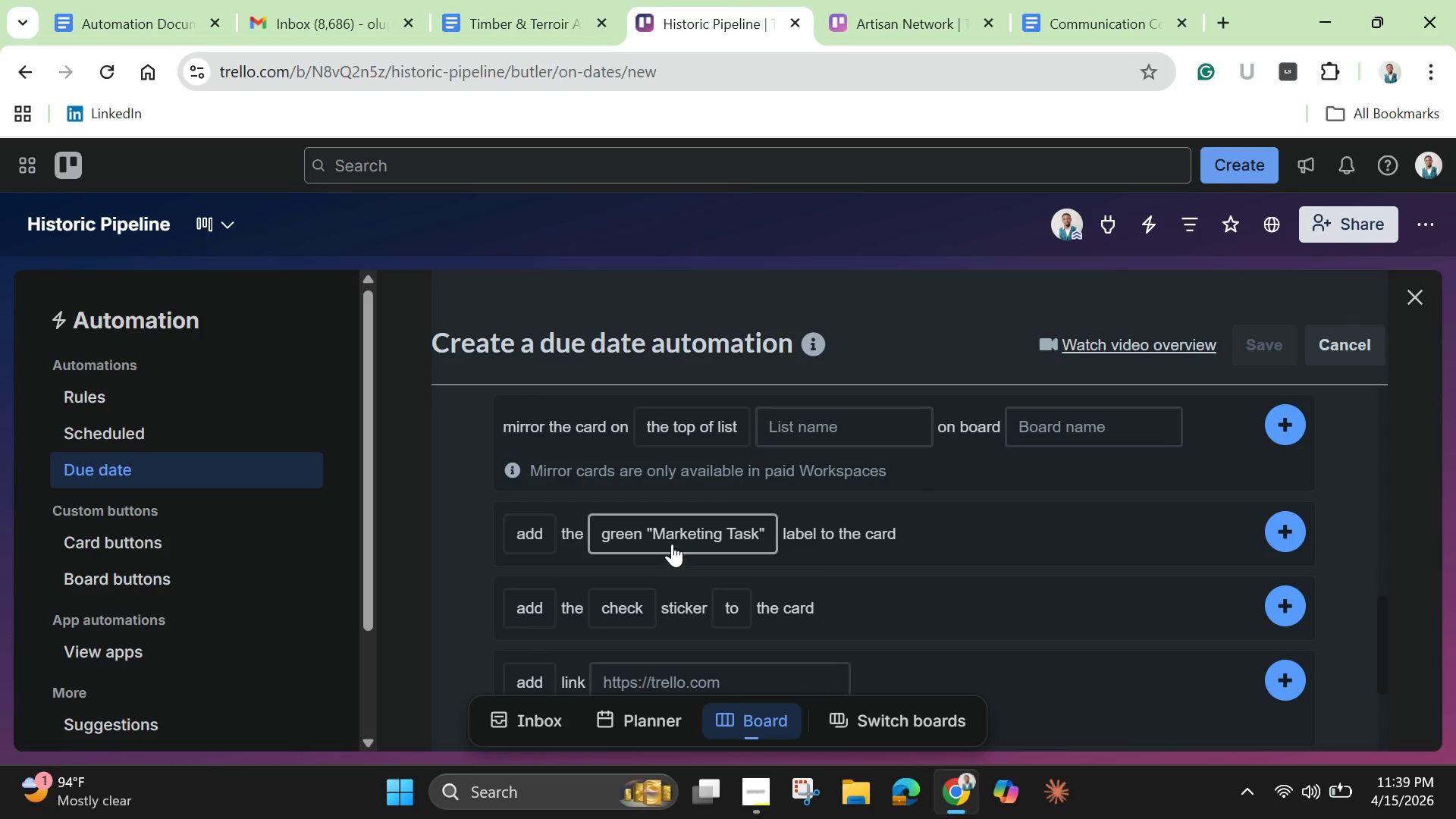 
left_click([674, 539])
 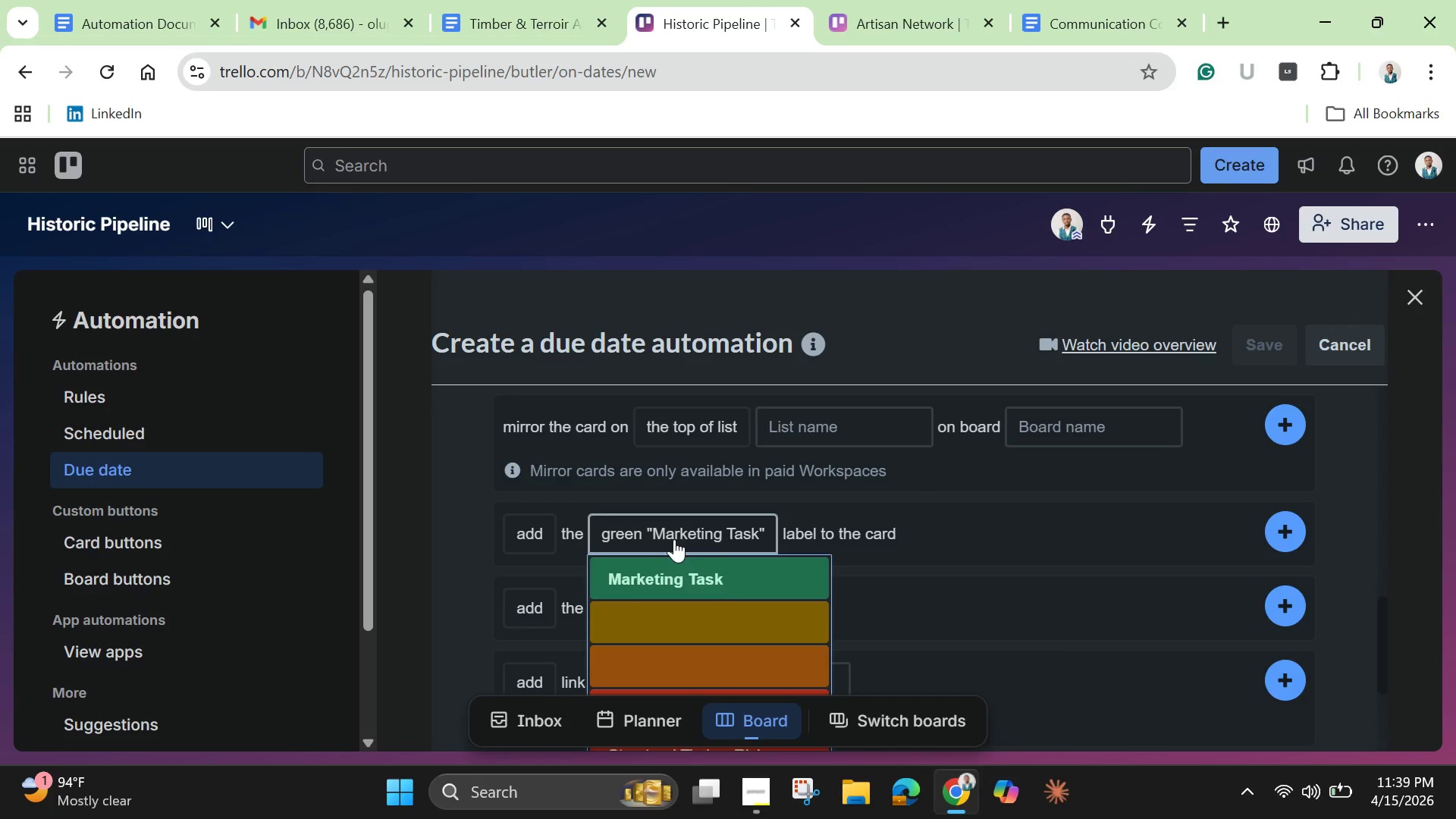 
scroll: coordinate [674, 539], scroll_direction: down, amount: 1.0
 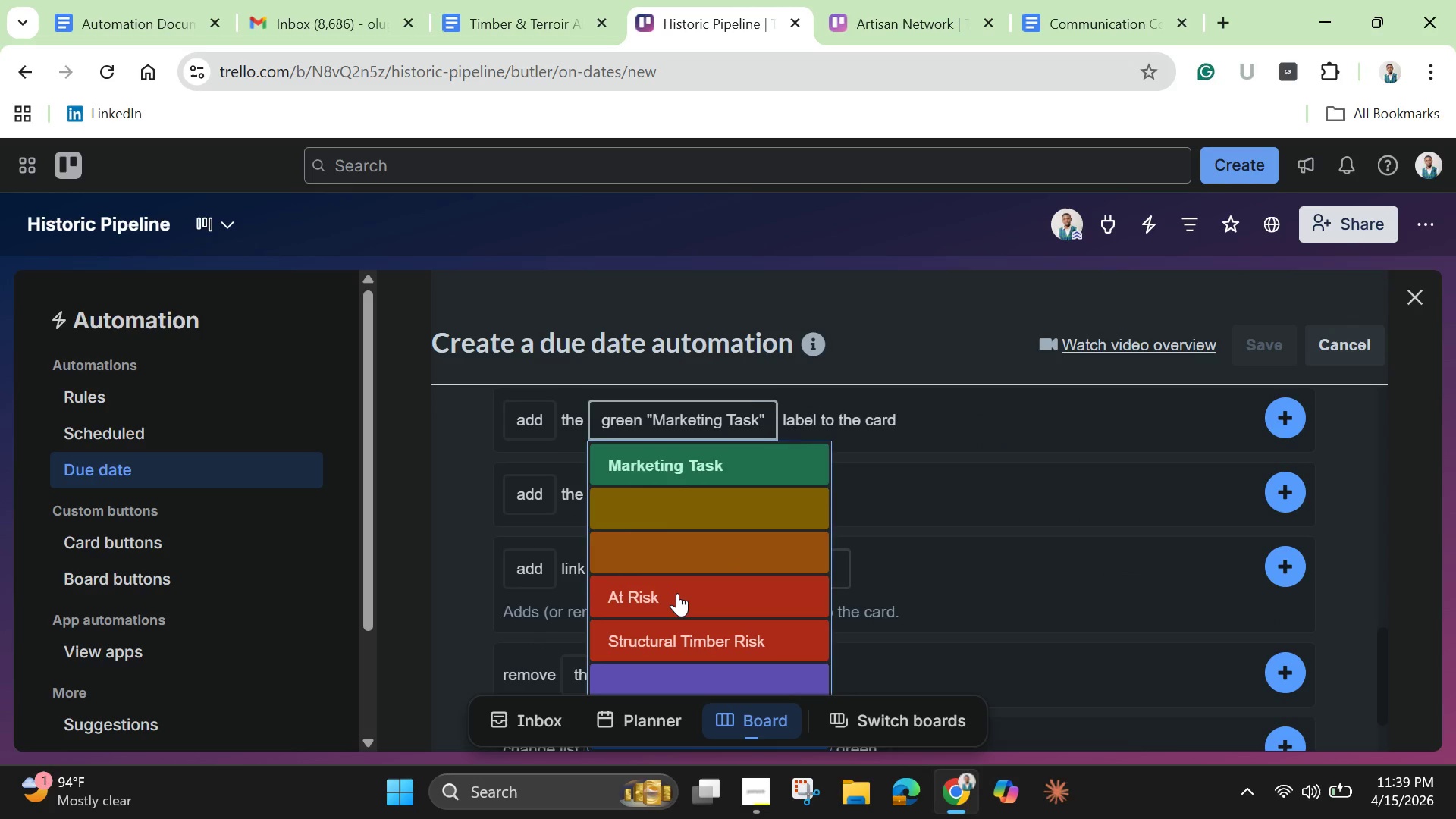 
left_click([677, 593])
 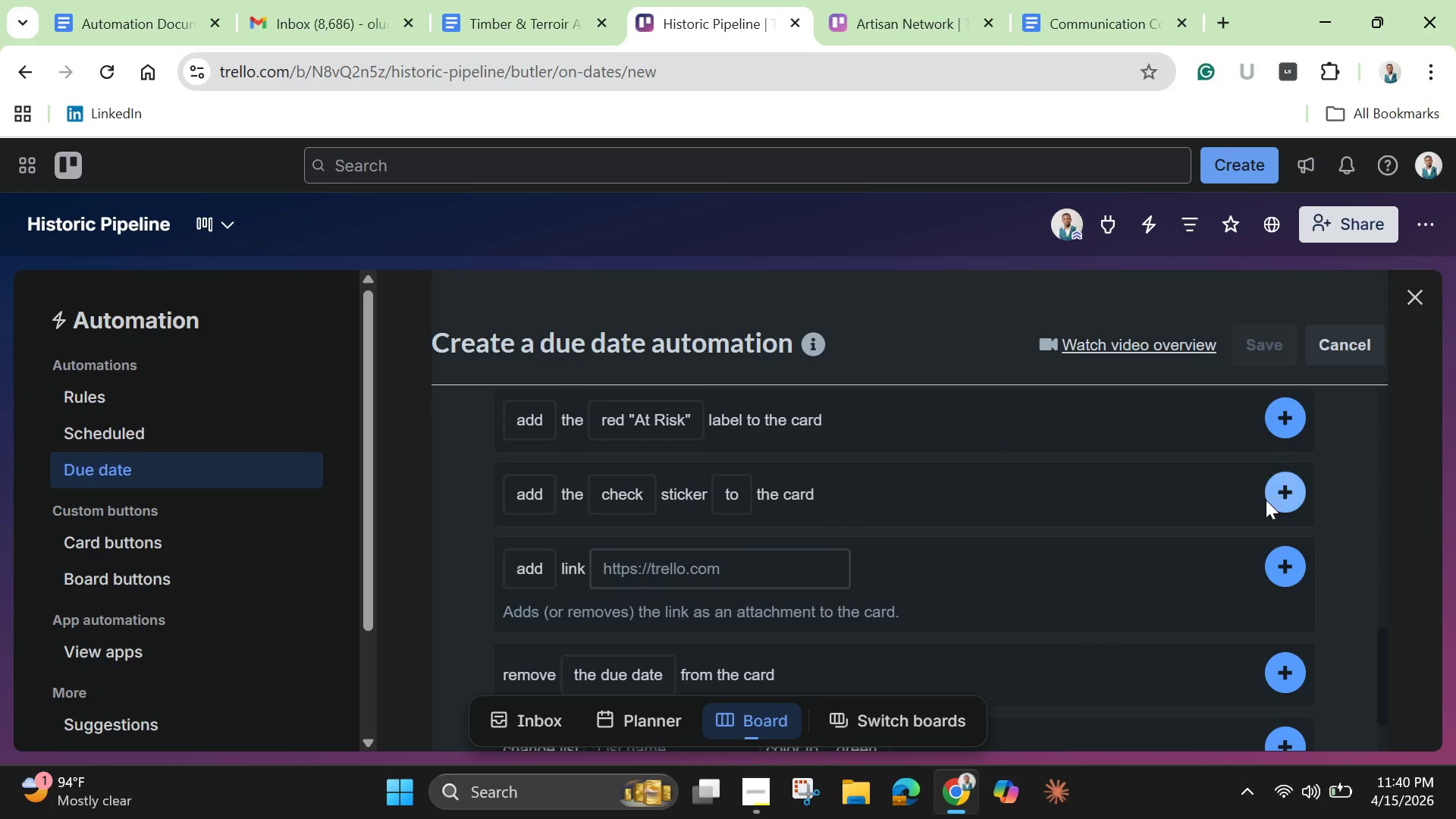 
wait(5.39)
 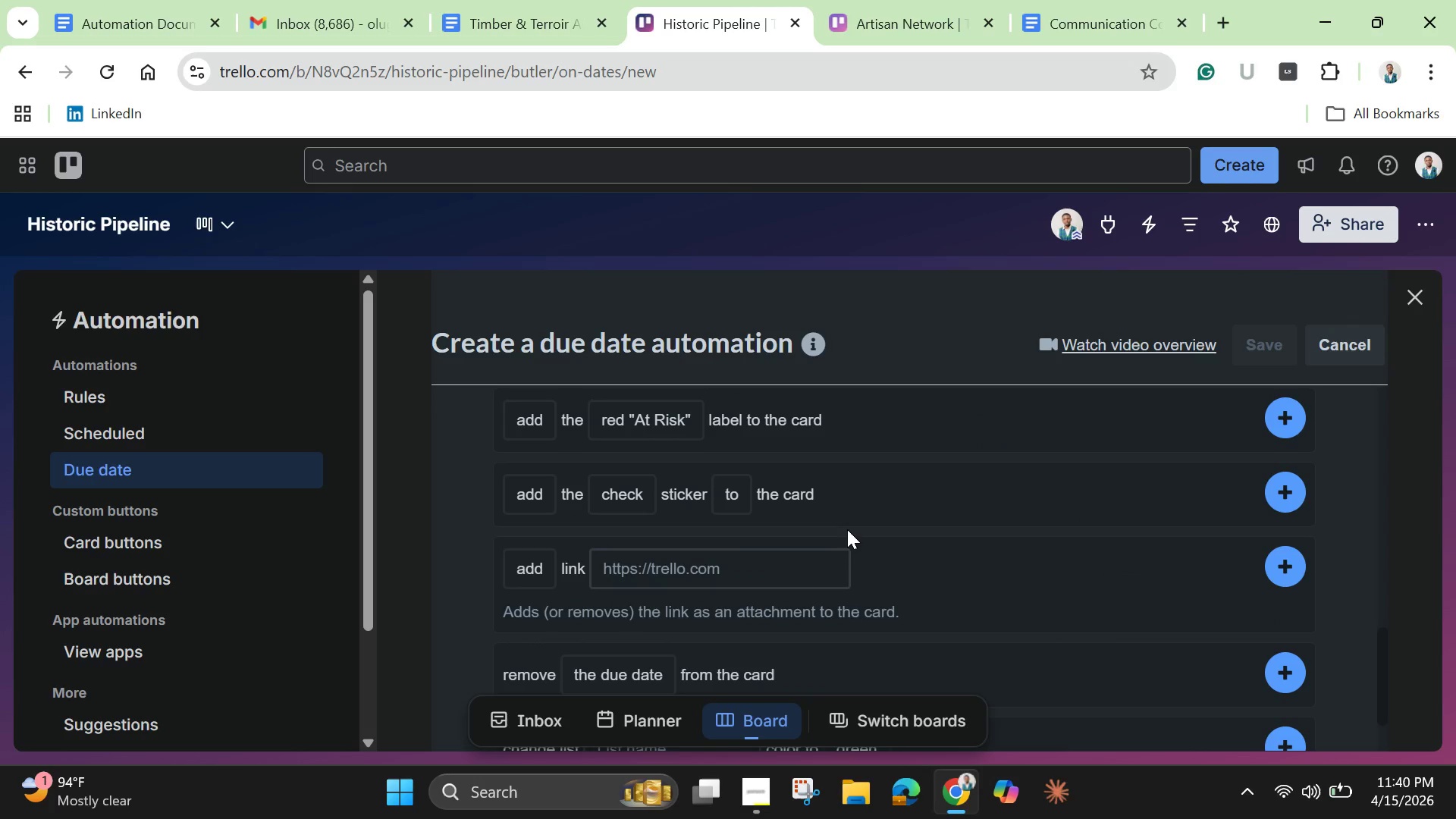 
left_click([1285, 416])
 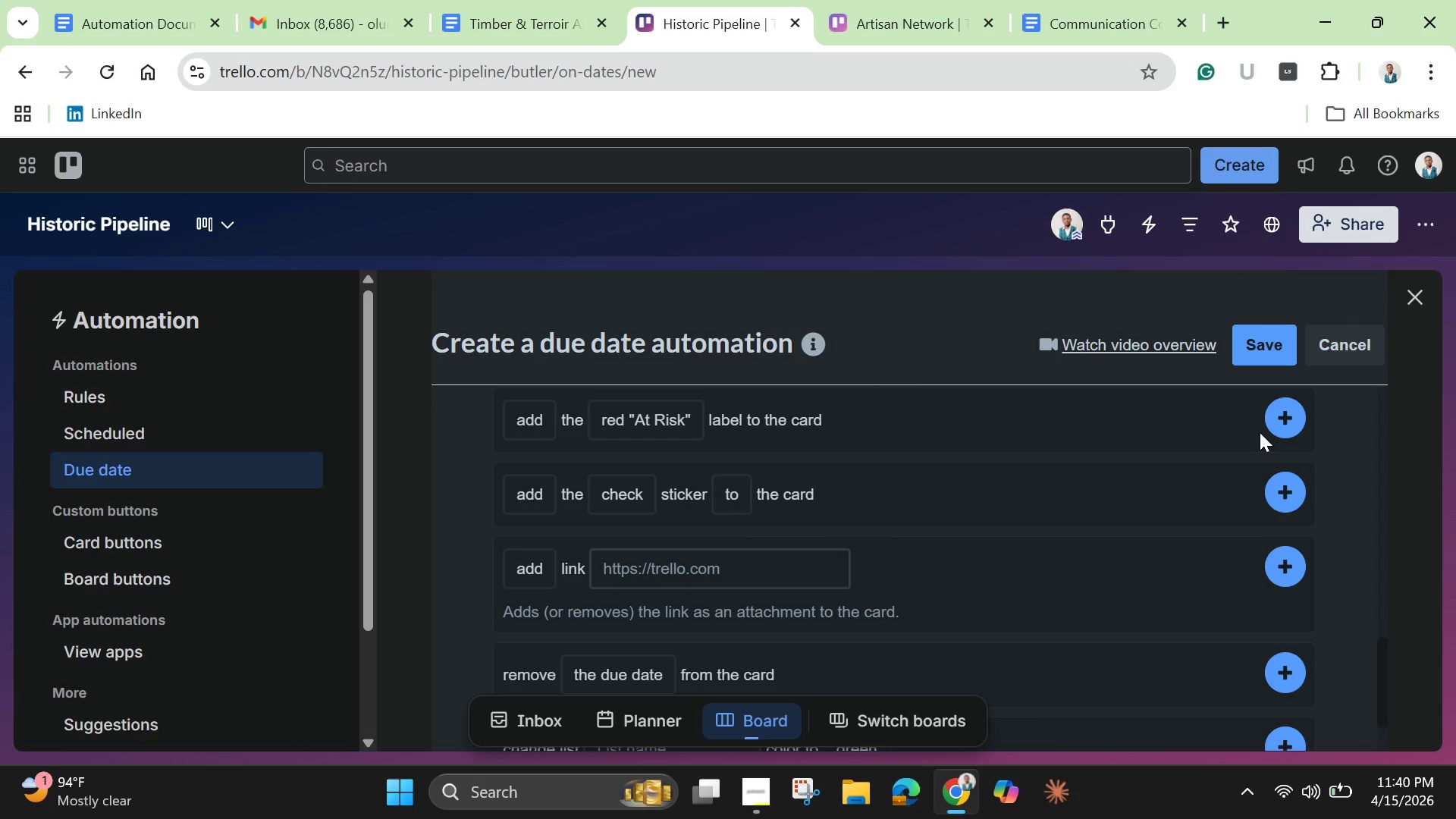 
wait(10.44)
 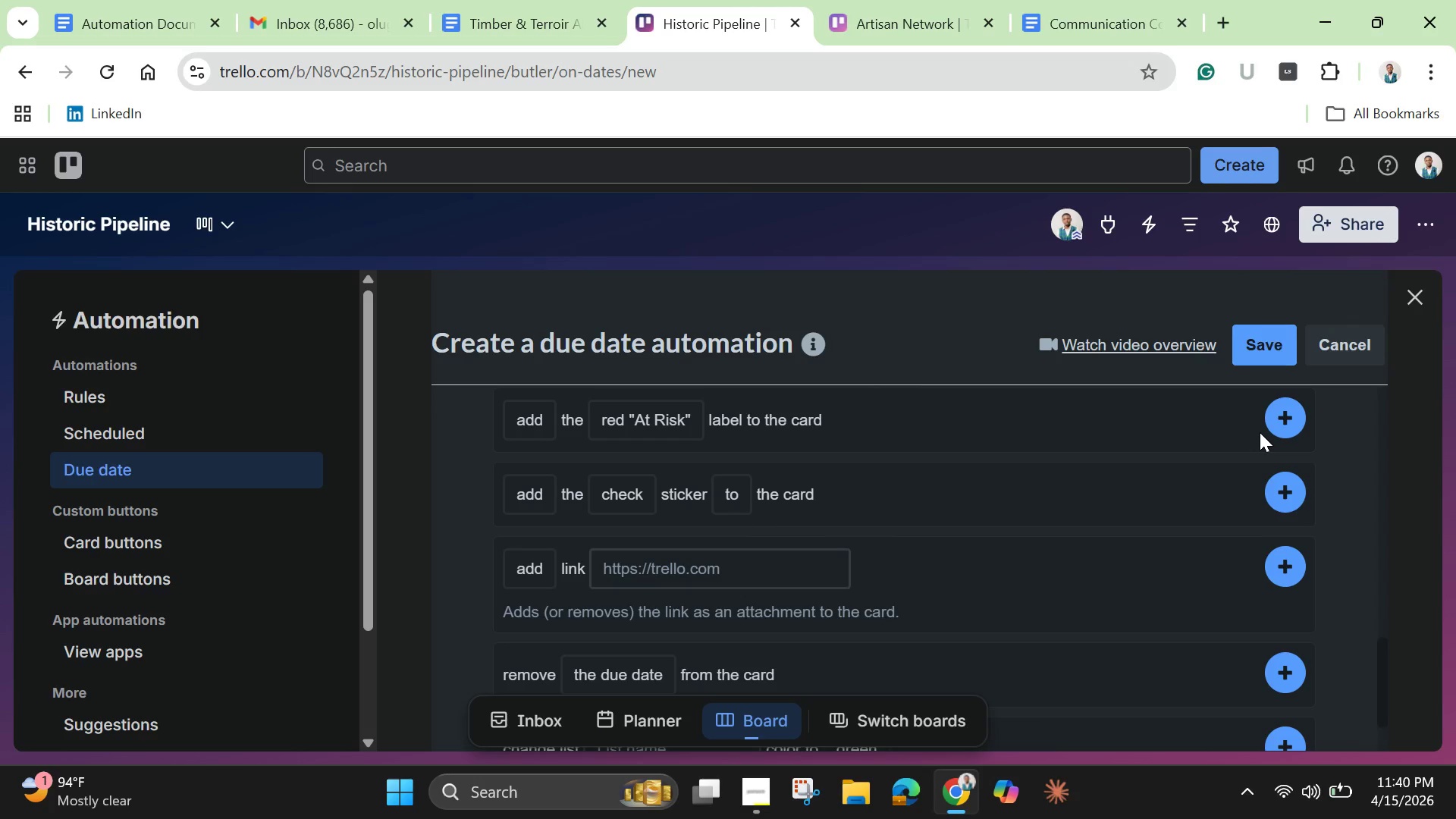 
scroll: coordinate [1031, 523], scroll_direction: up, amount: 3.0
 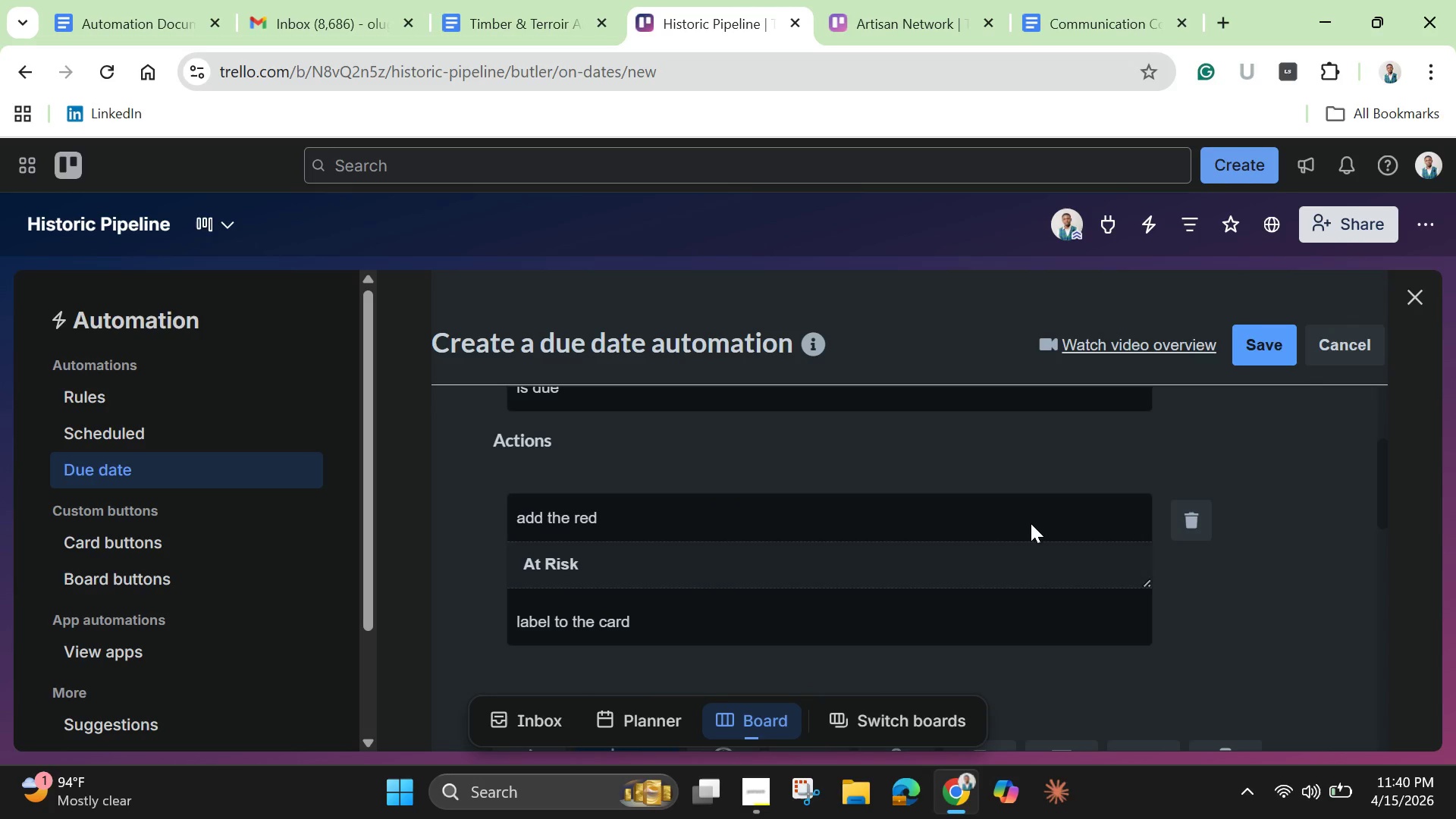 
scroll: coordinate [1031, 523], scroll_direction: down, amount: 5.0
 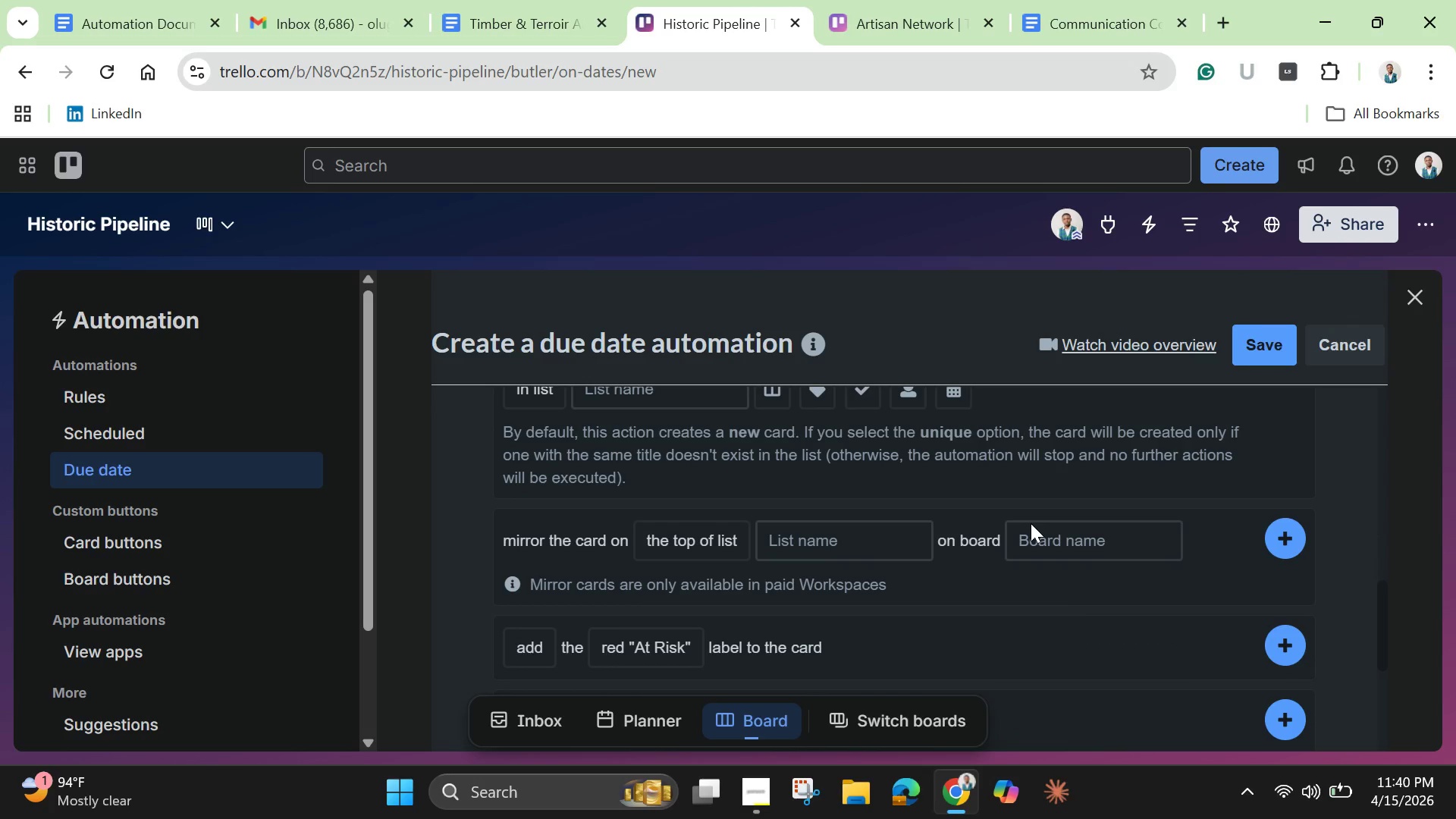 
scroll: coordinate [1031, 523], scroll_direction: up, amount: 2.0
 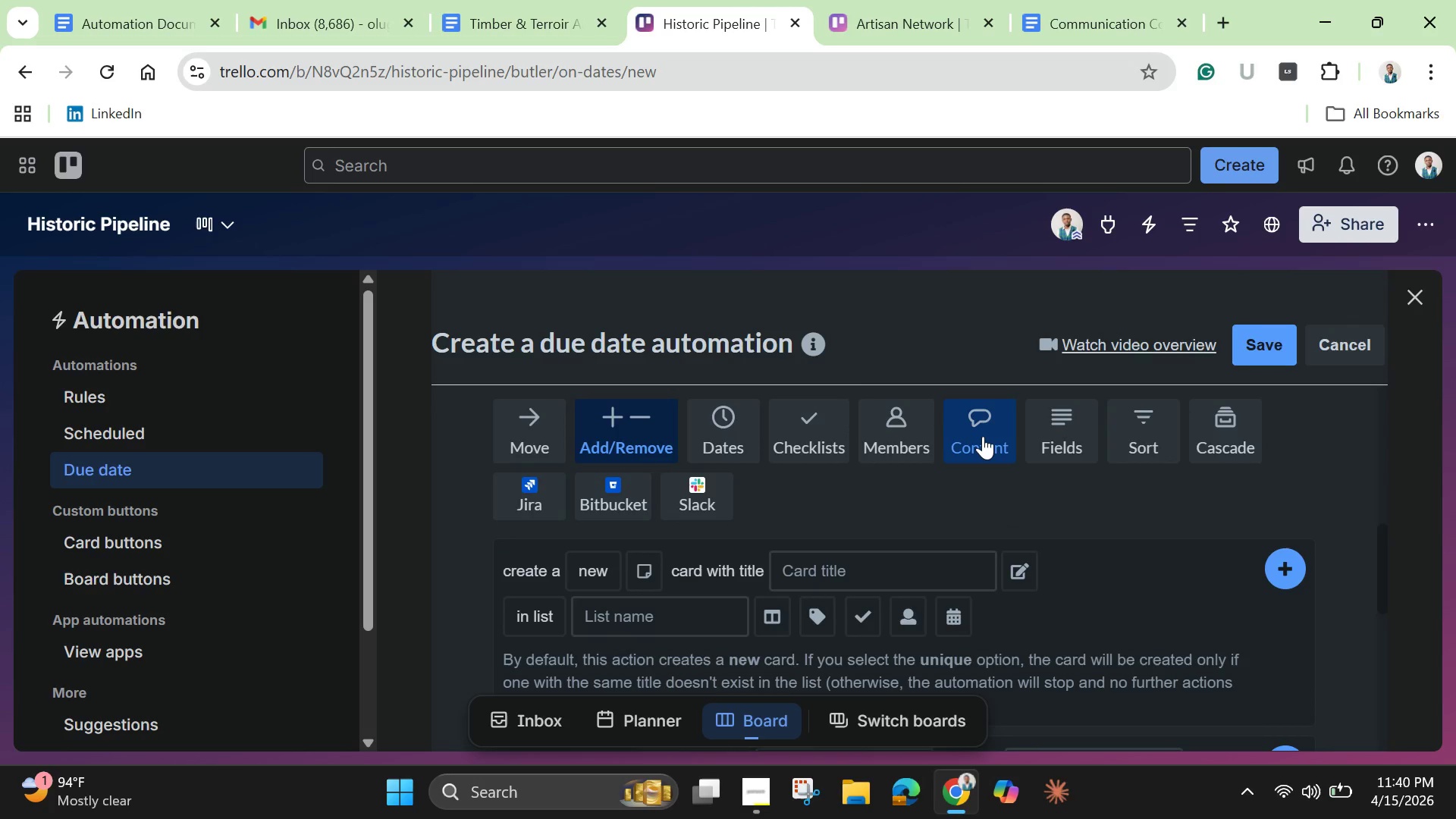 
left_click([983, 436])
 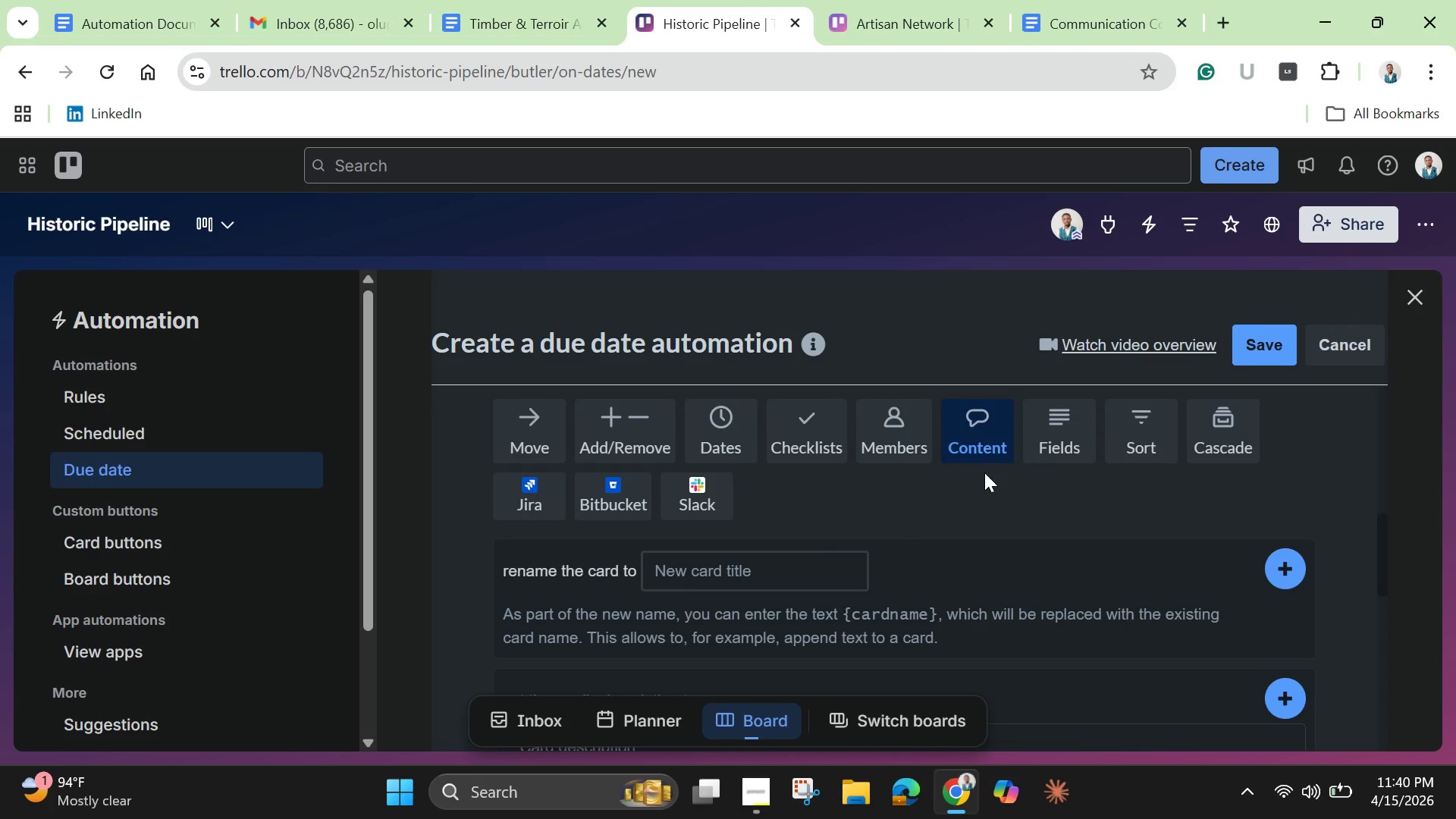 
scroll: coordinate [847, 579], scroll_direction: down, amount: 3.0
 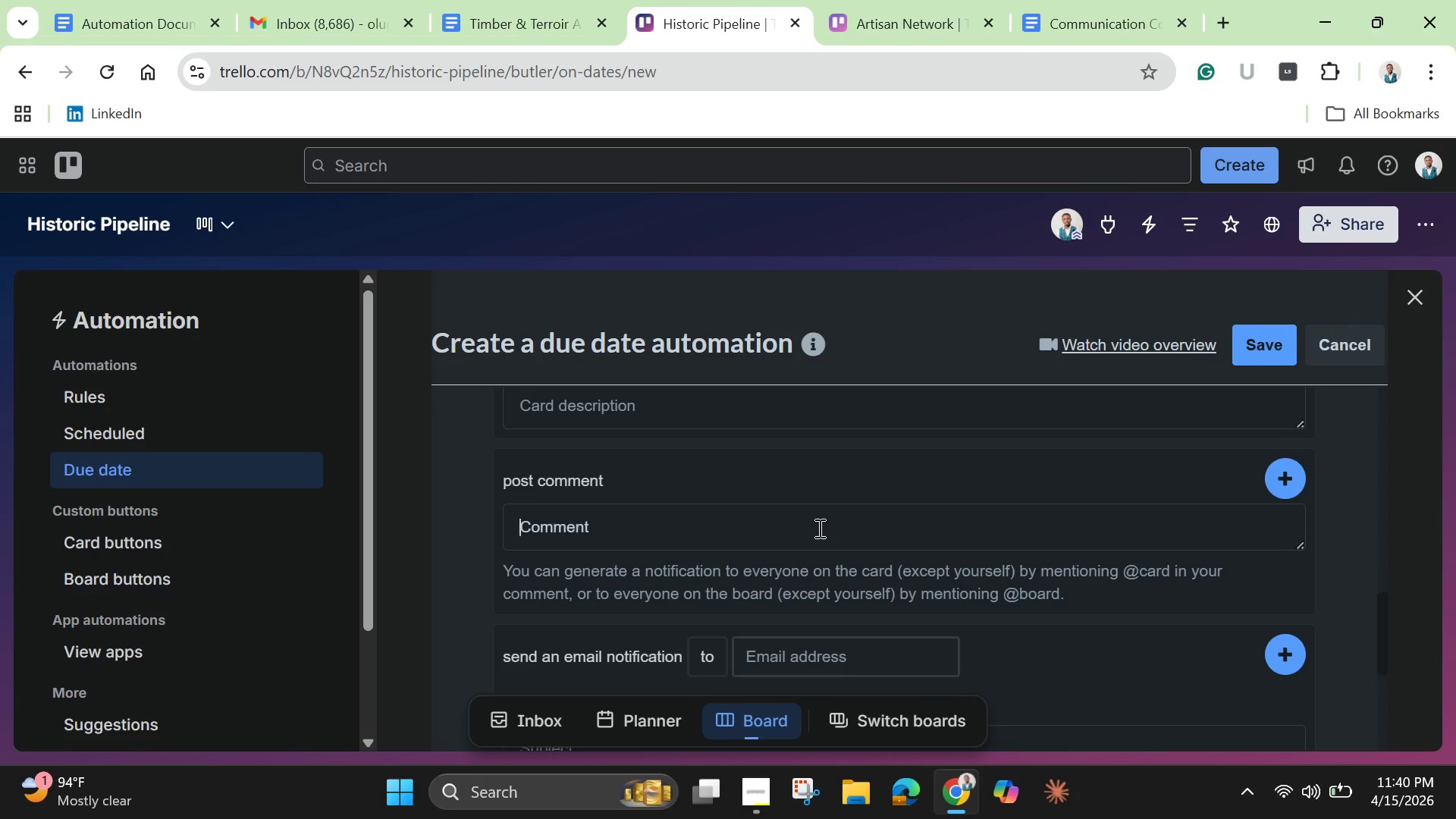 
left_click([818, 528])
 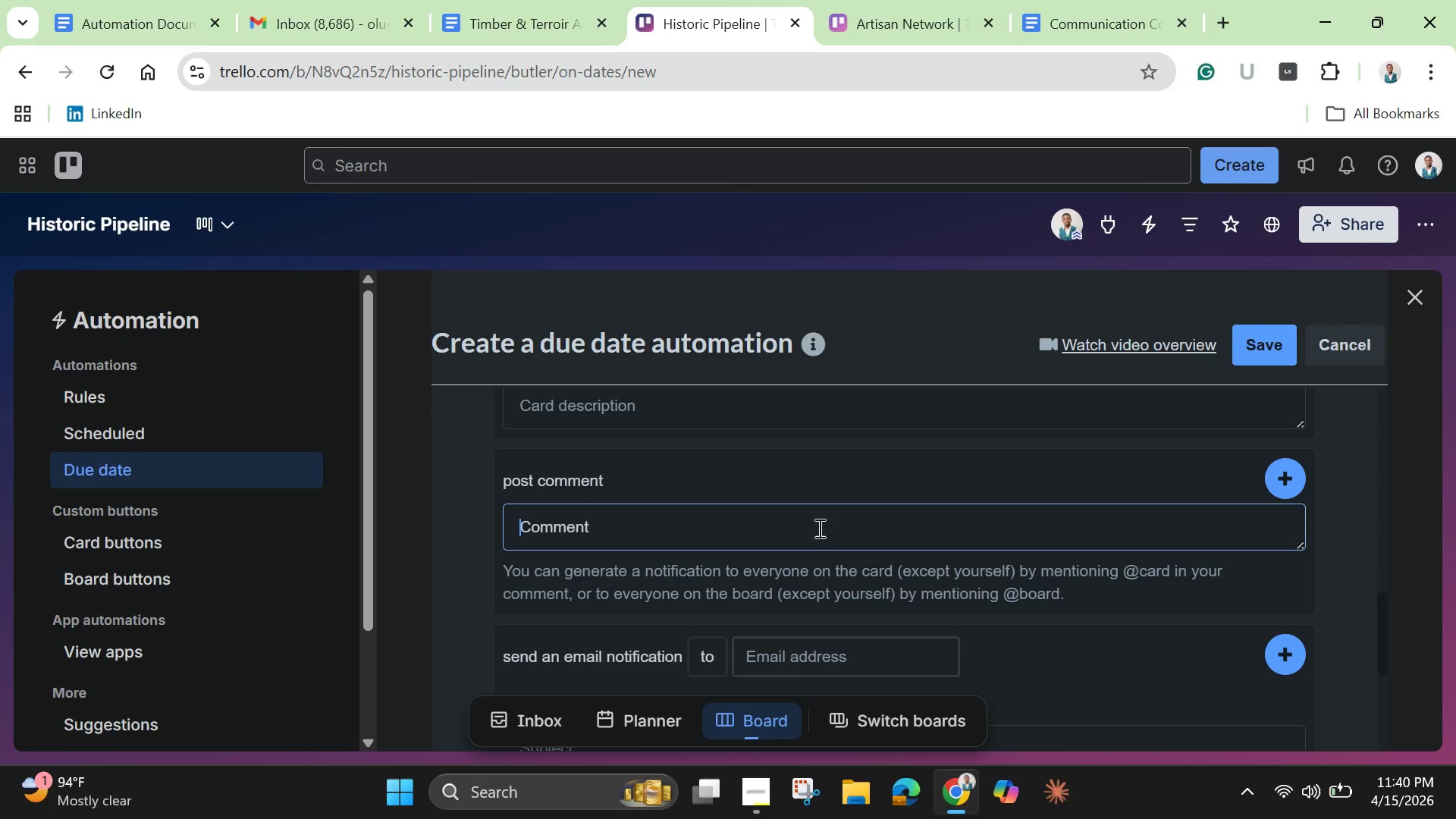 
type(Deadline approaching =)
key(Backspace)
type(- Re)
key(Backspace)
key(Backspace)
type(review )
 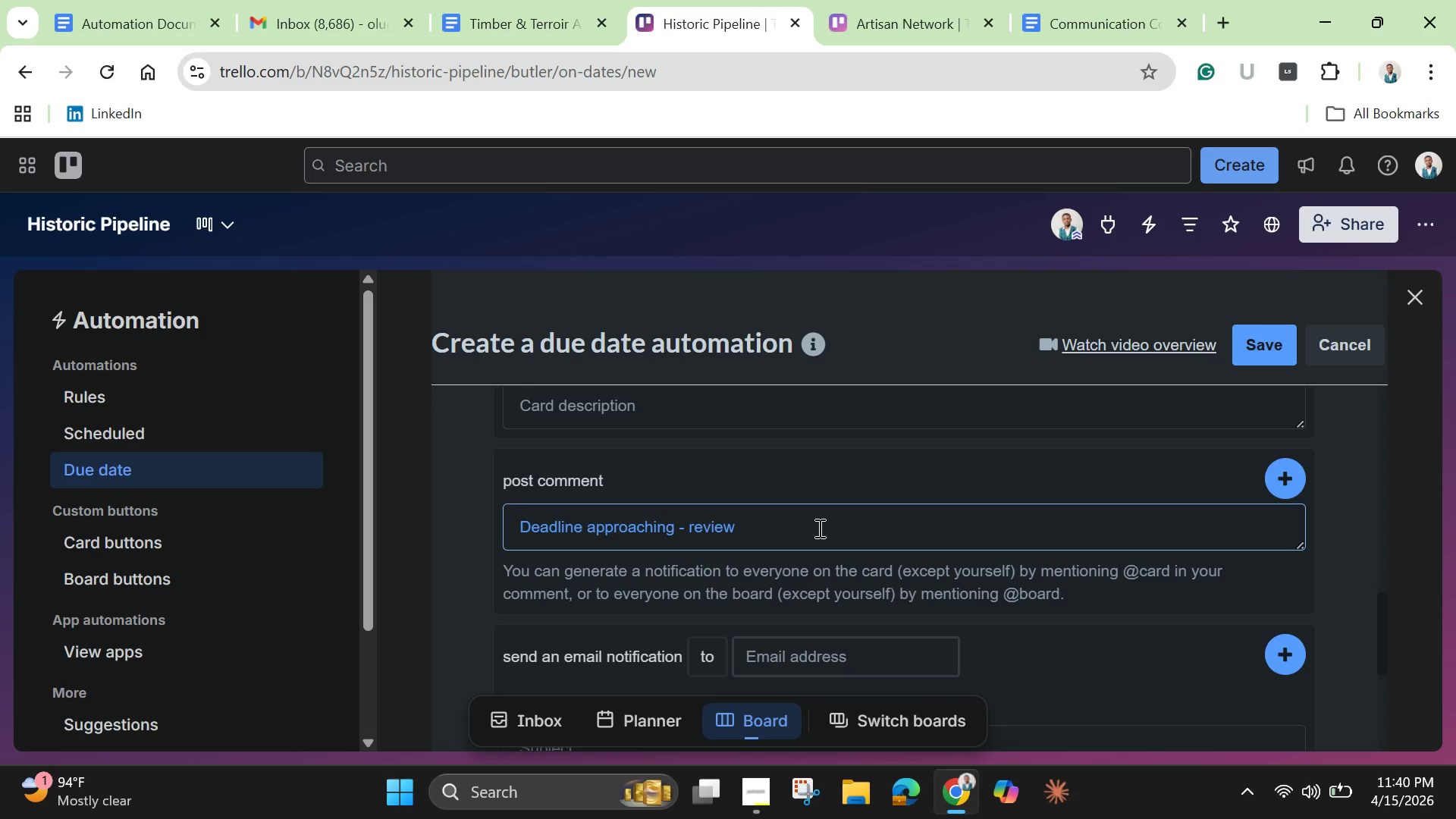 
type(required)
 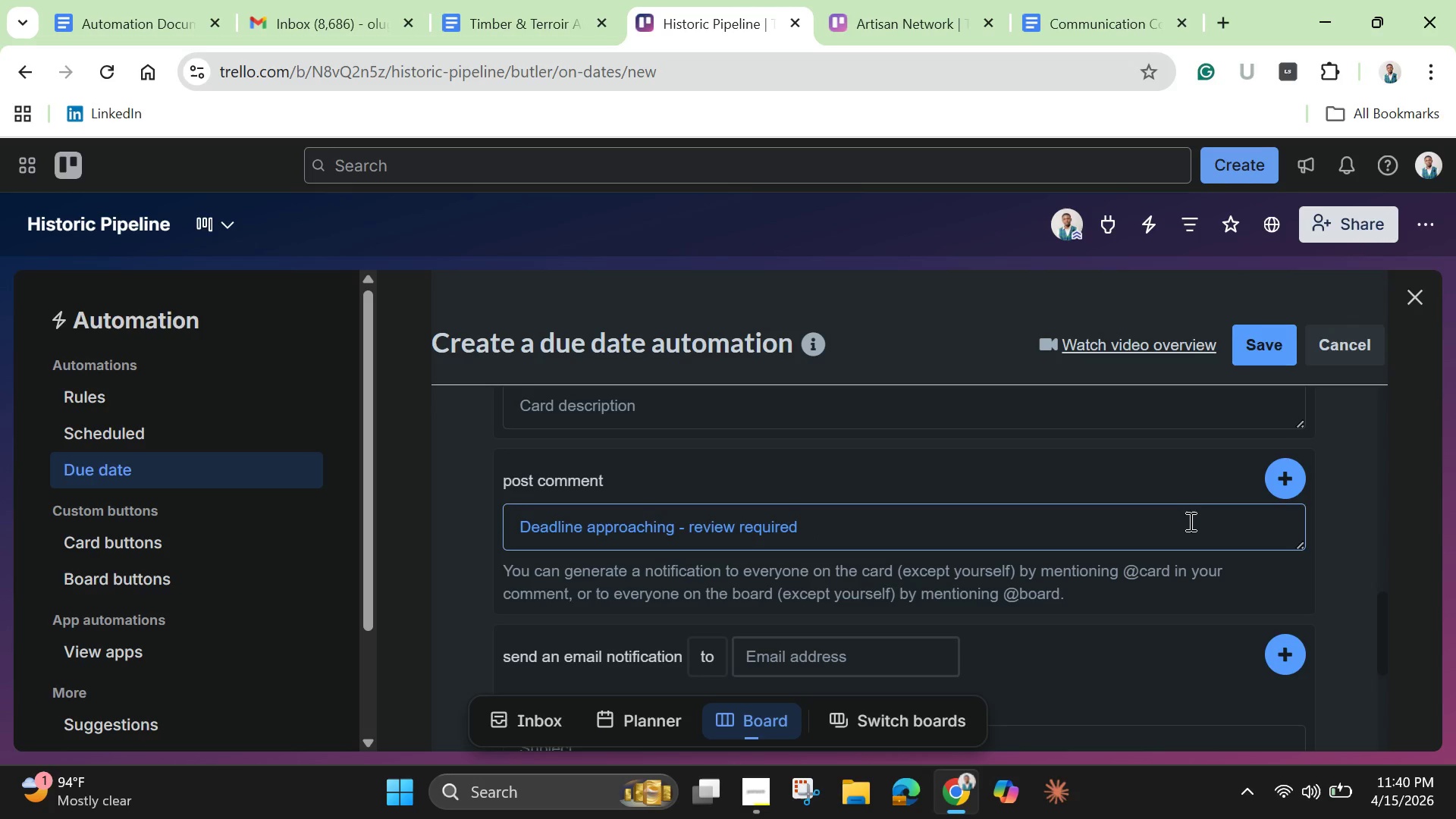 
wait(6.69)
 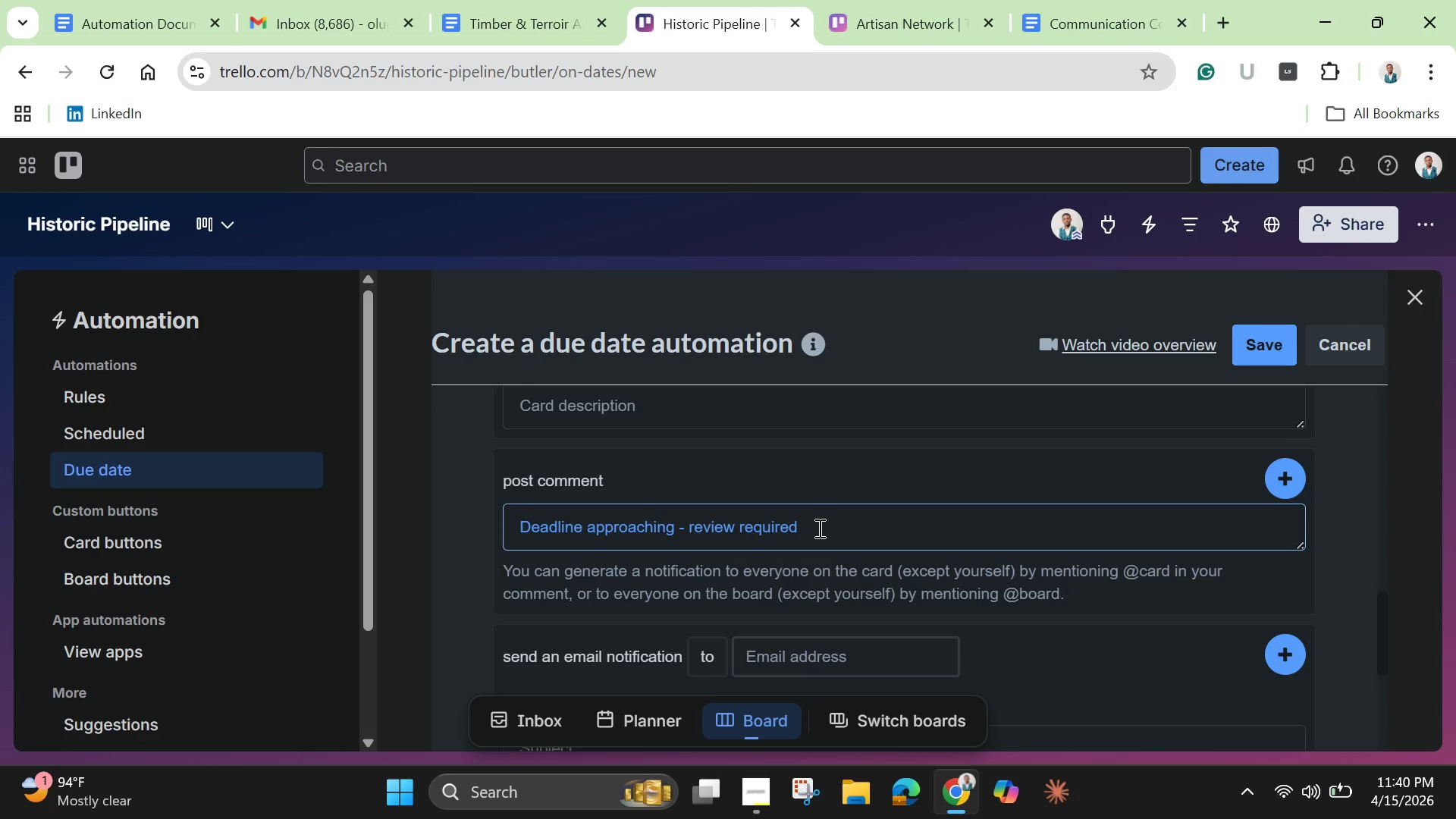 
left_click([1289, 485])
 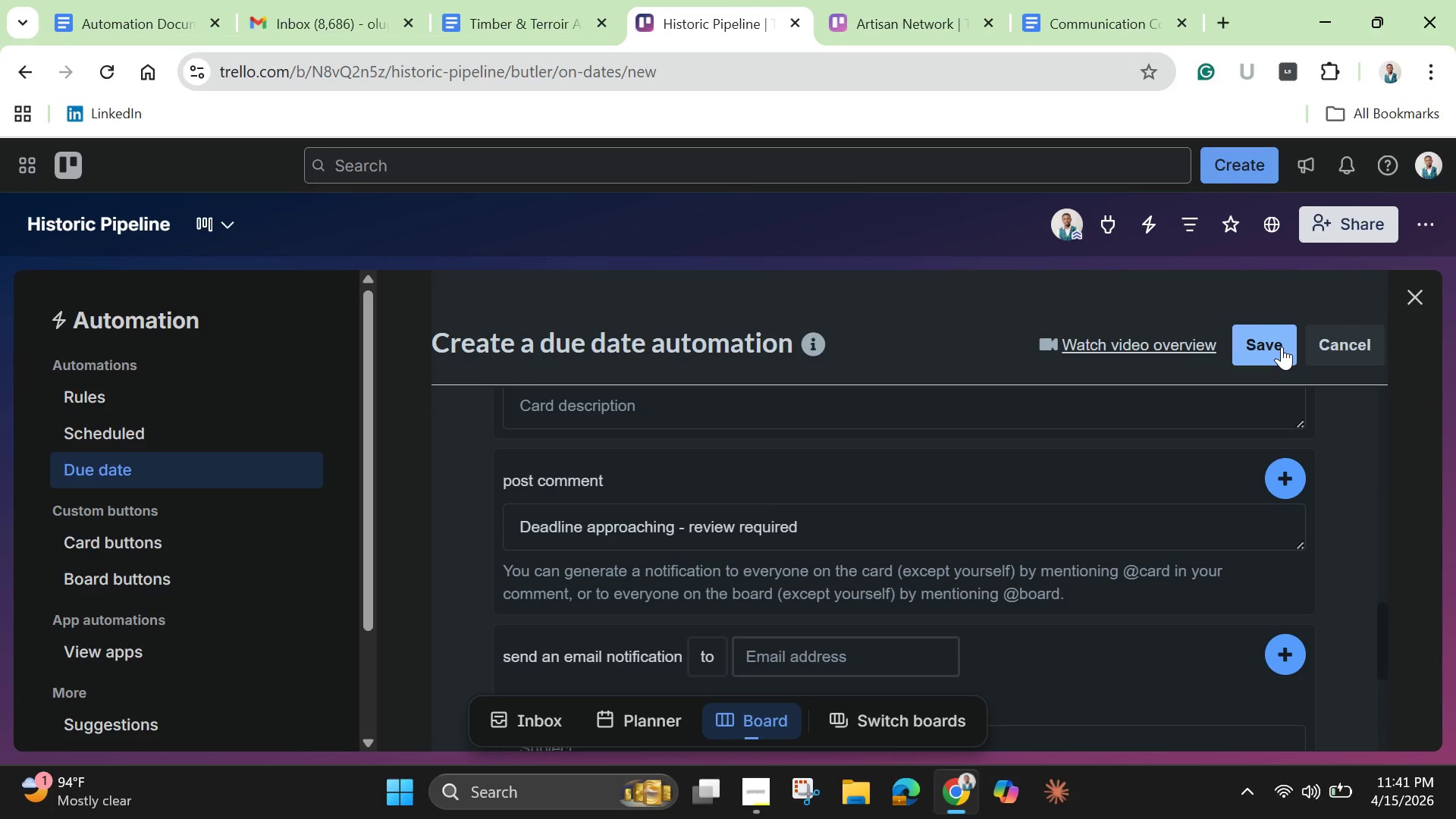 
left_click([1282, 347])
 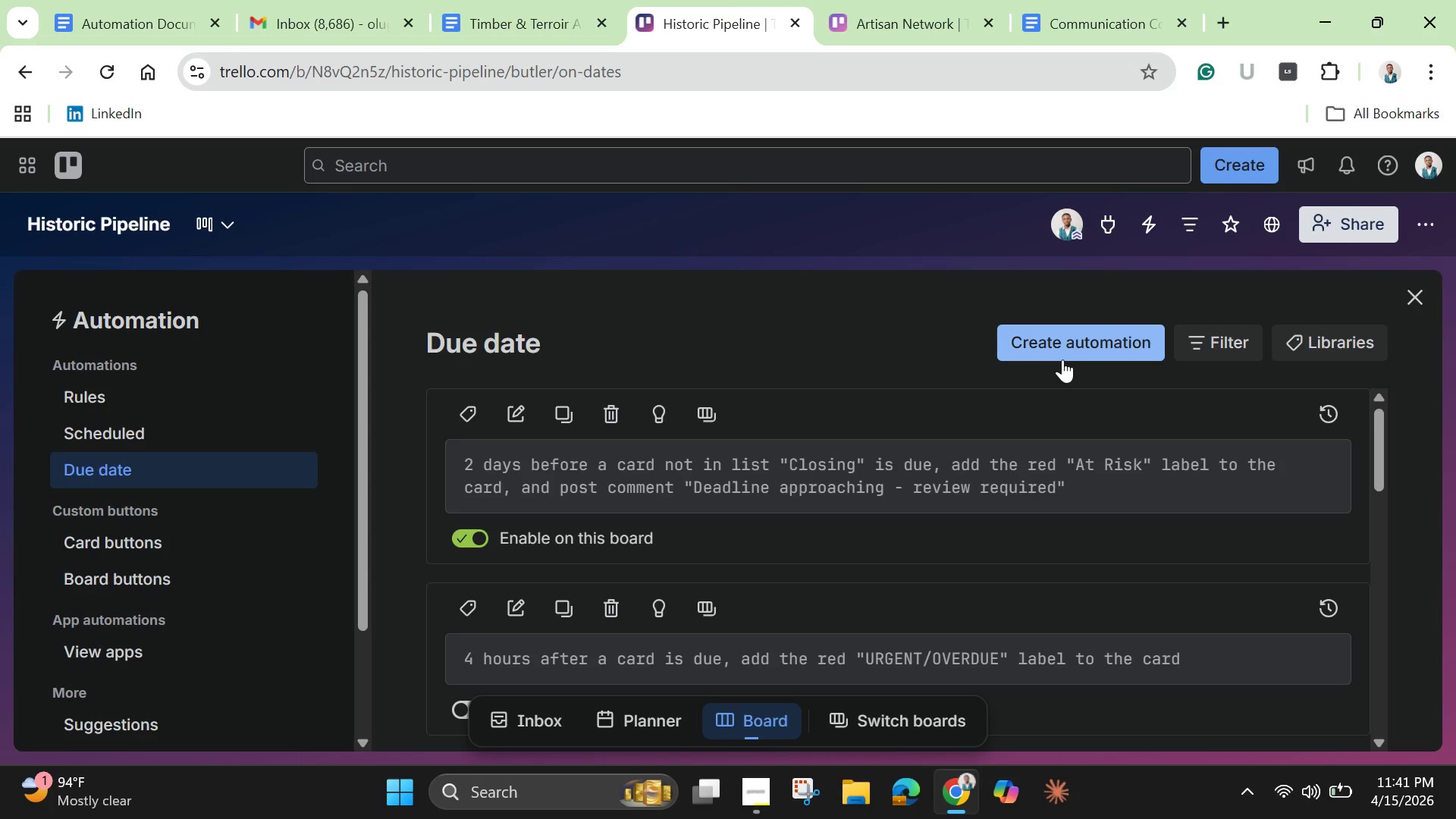 
wait(38.22)
 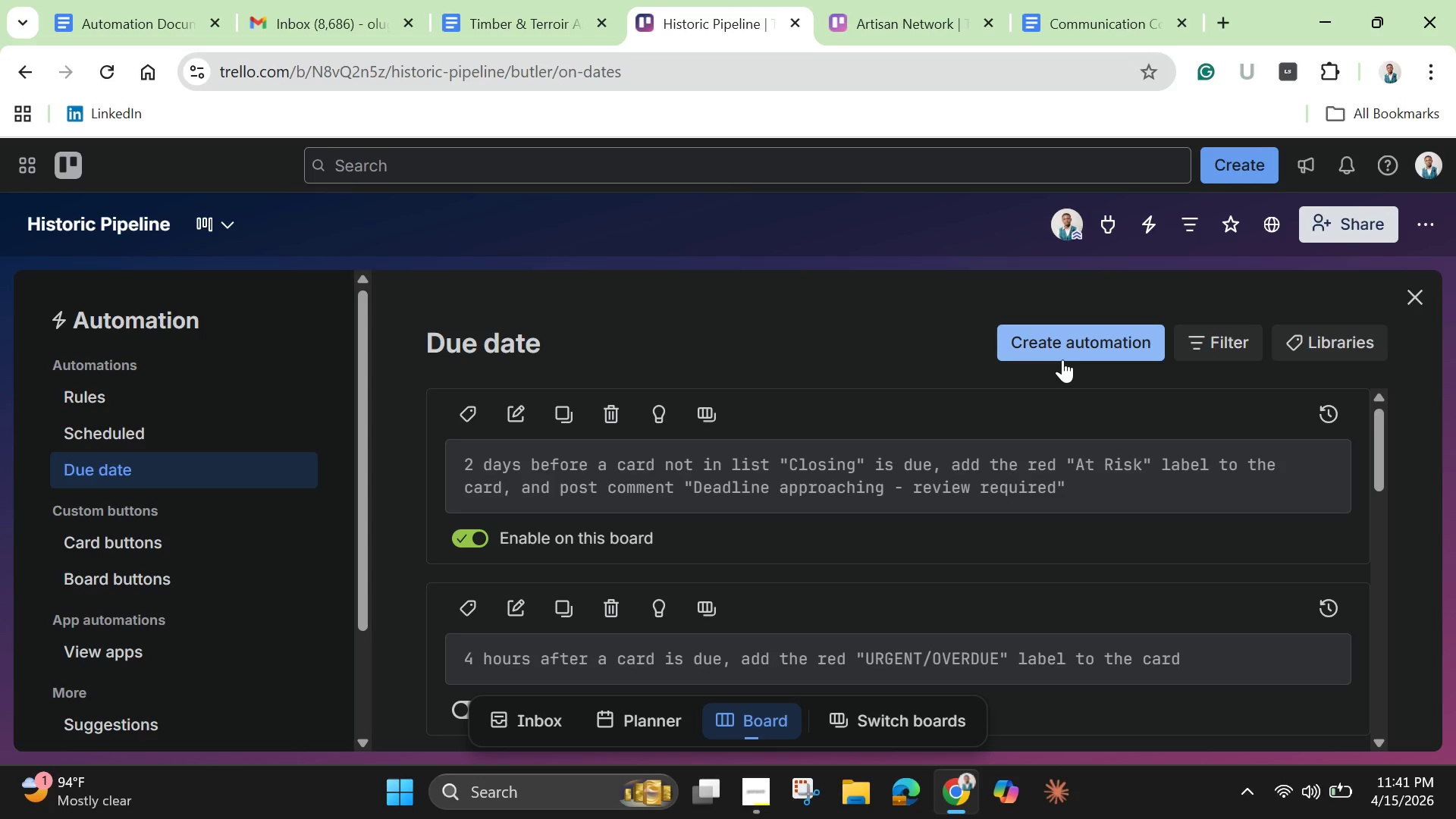 
left_click([1022, 517])
 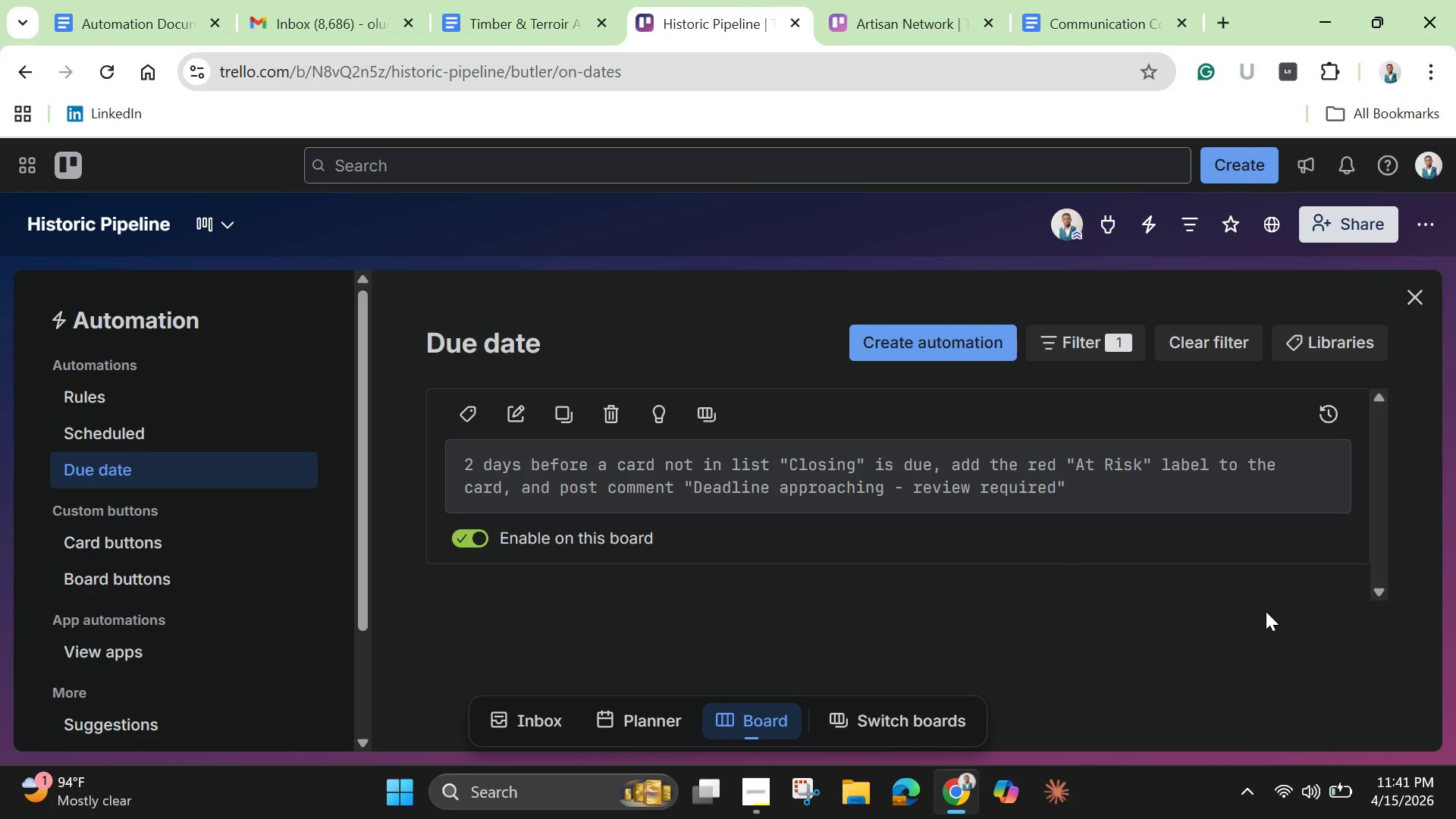 
wait(6.94)
 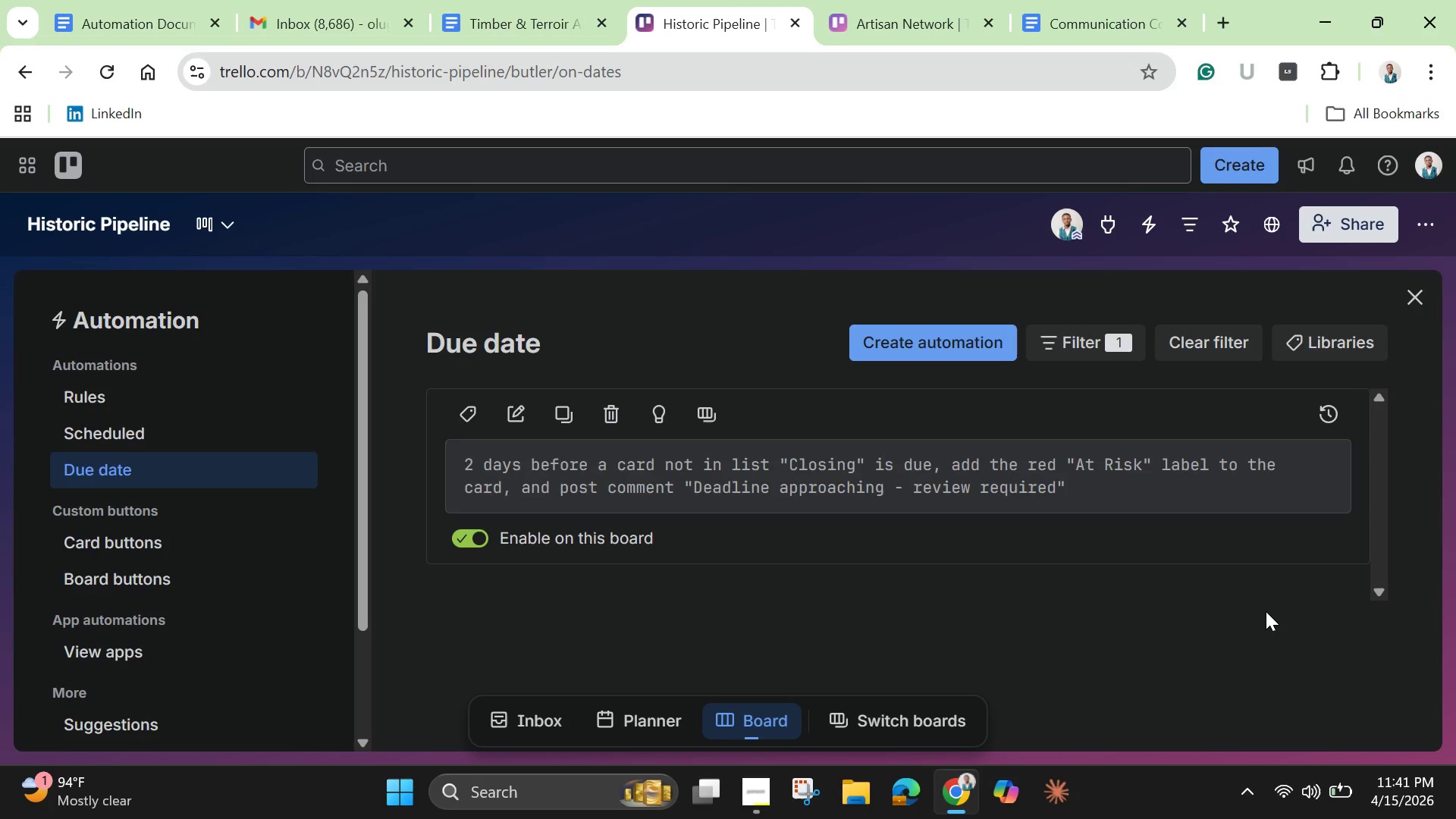 
left_click([1414, 306])
 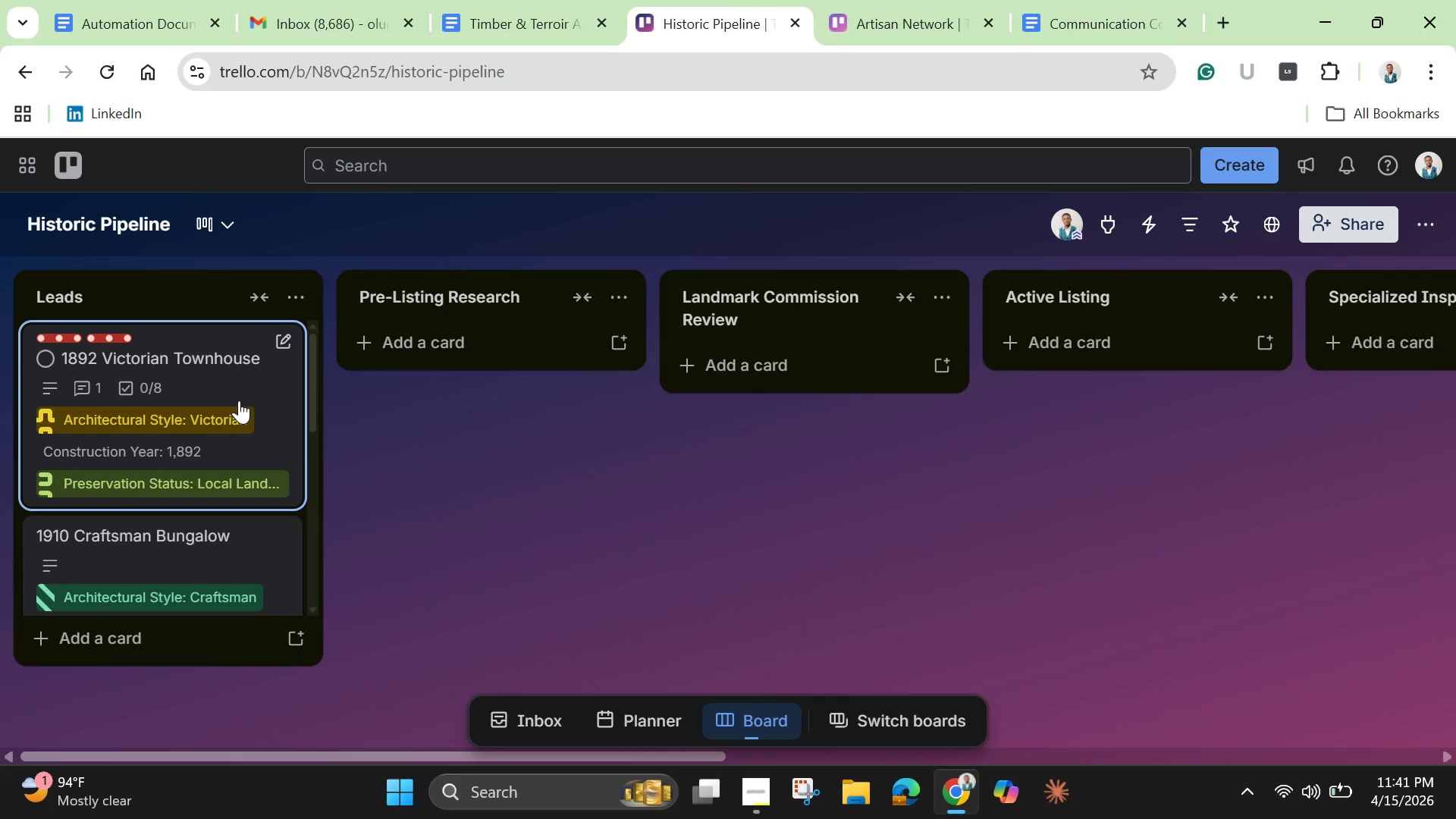 
left_click([242, 384])
 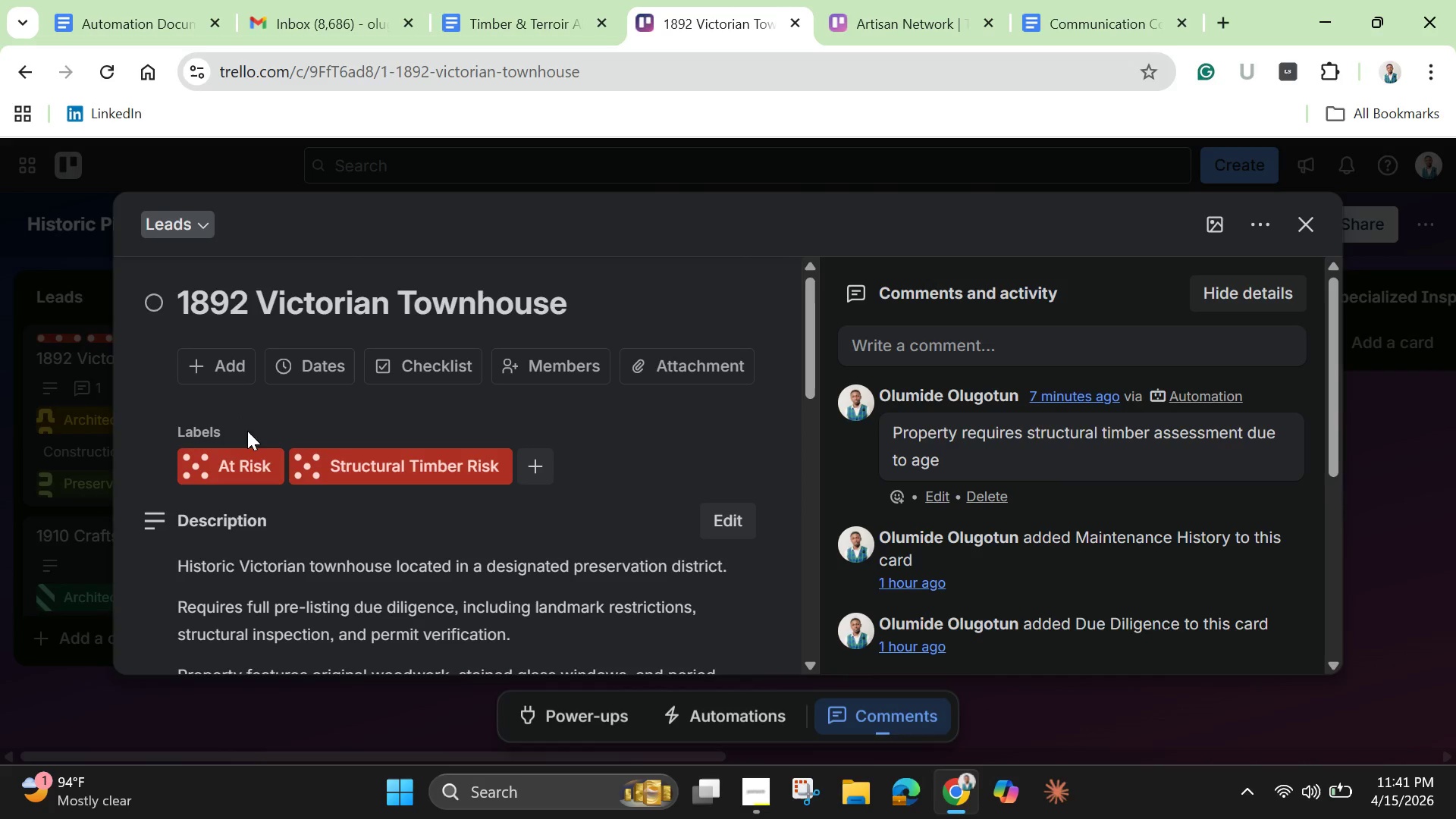 
scroll: coordinate [272, 475], scroll_direction: down, amount: 4.0
 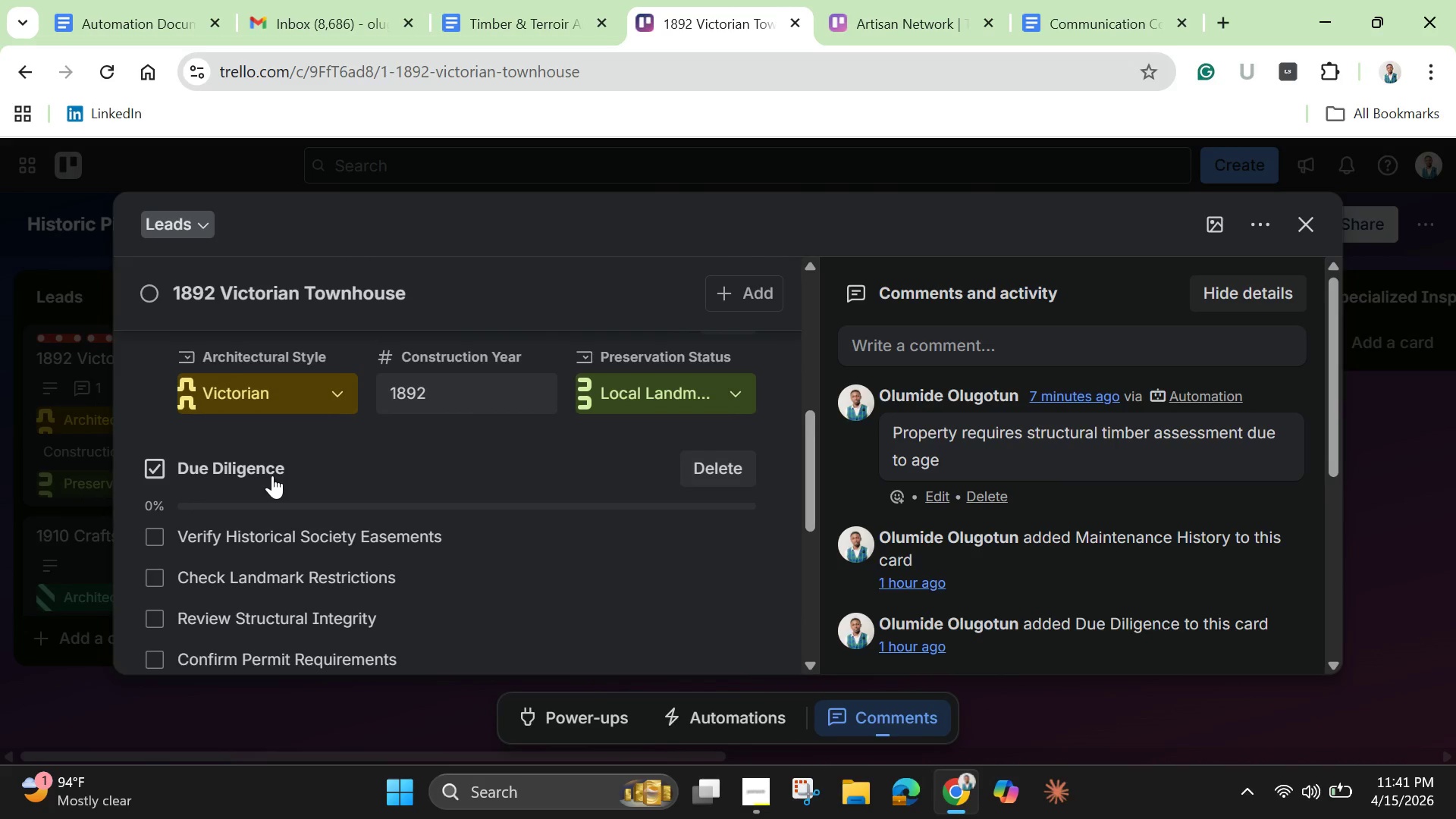 
scroll: coordinate [275, 433], scroll_direction: up, amount: 6.0
 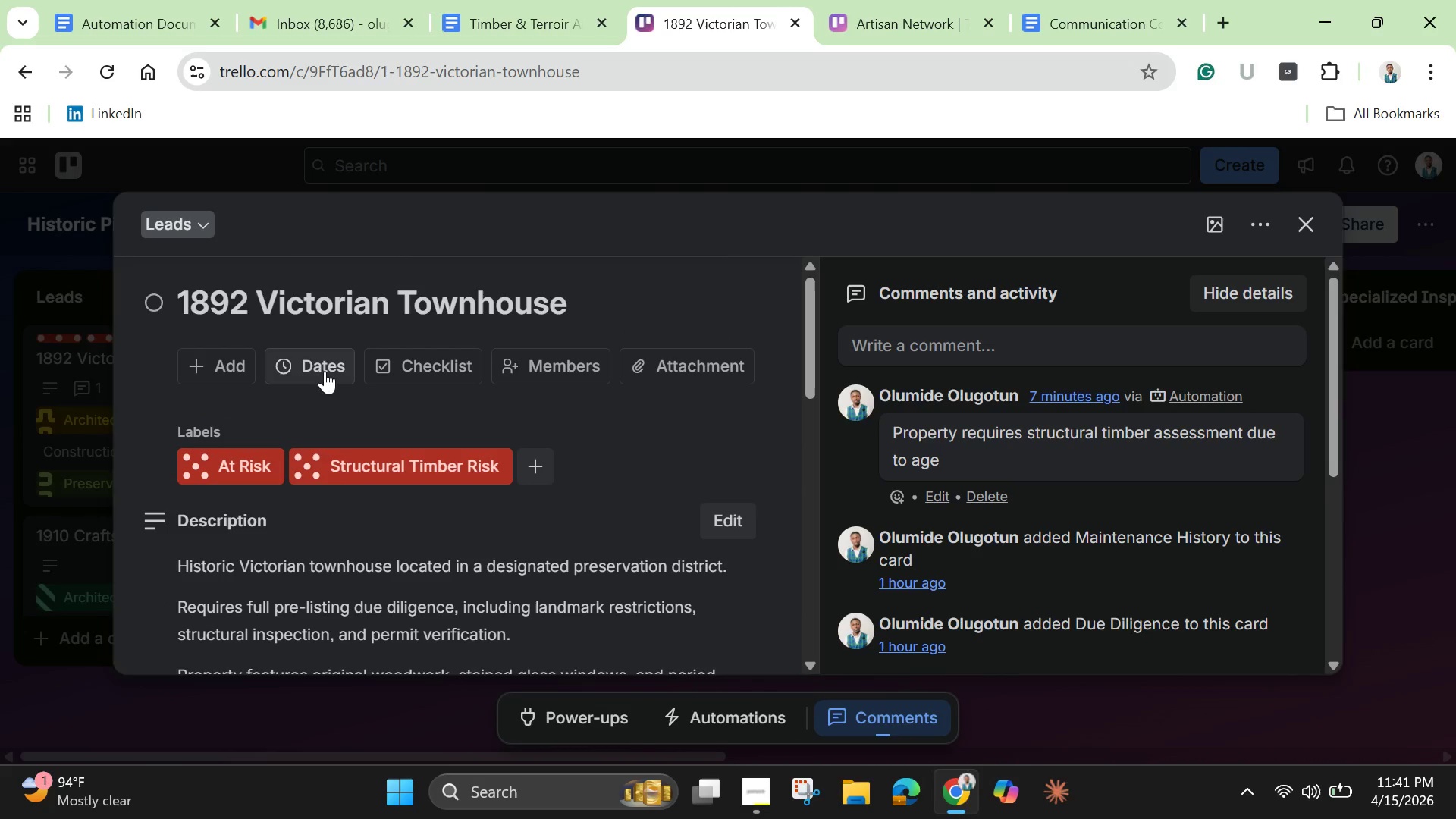 
left_click([325, 371])
 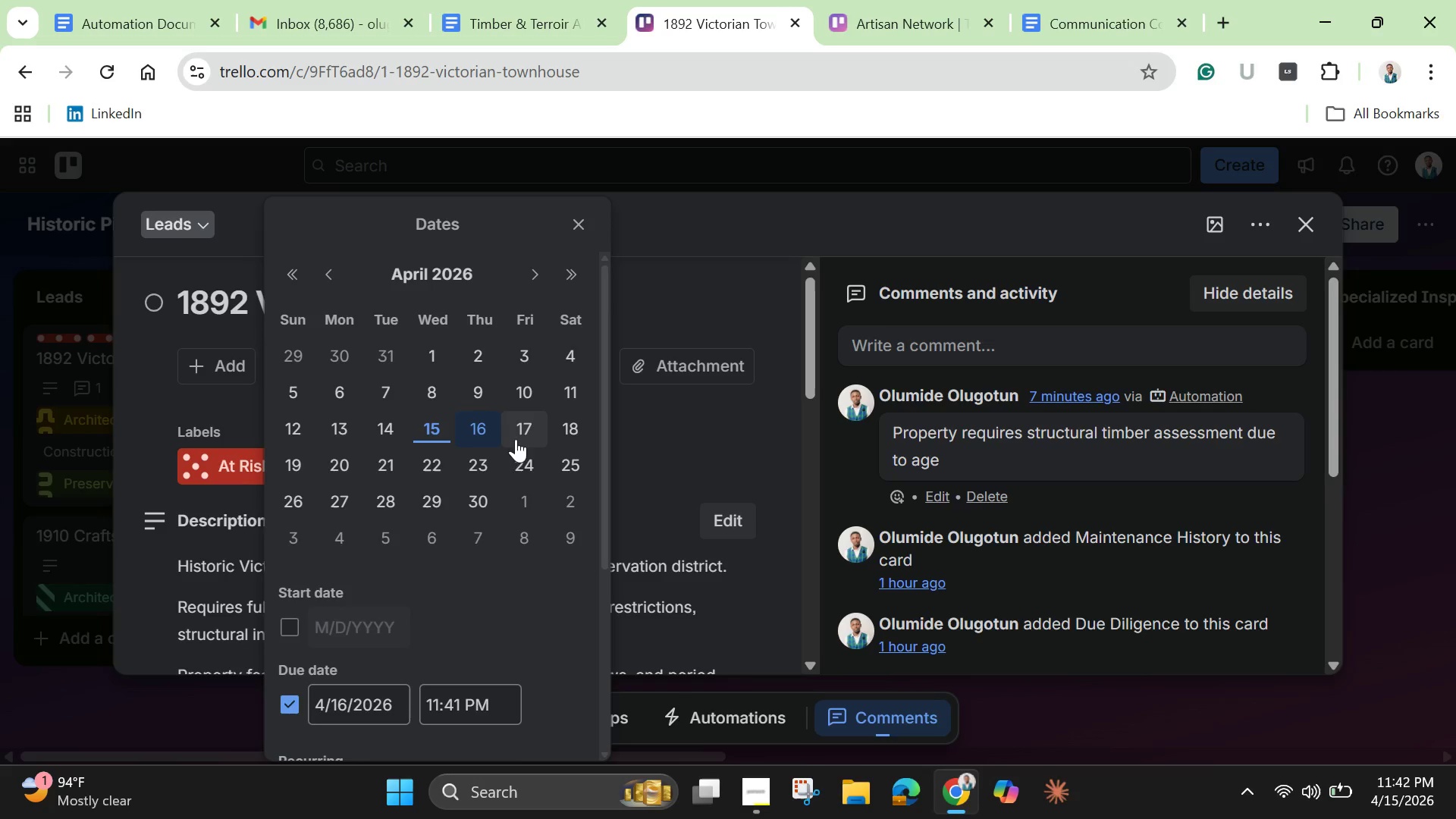 
wait(21.81)
 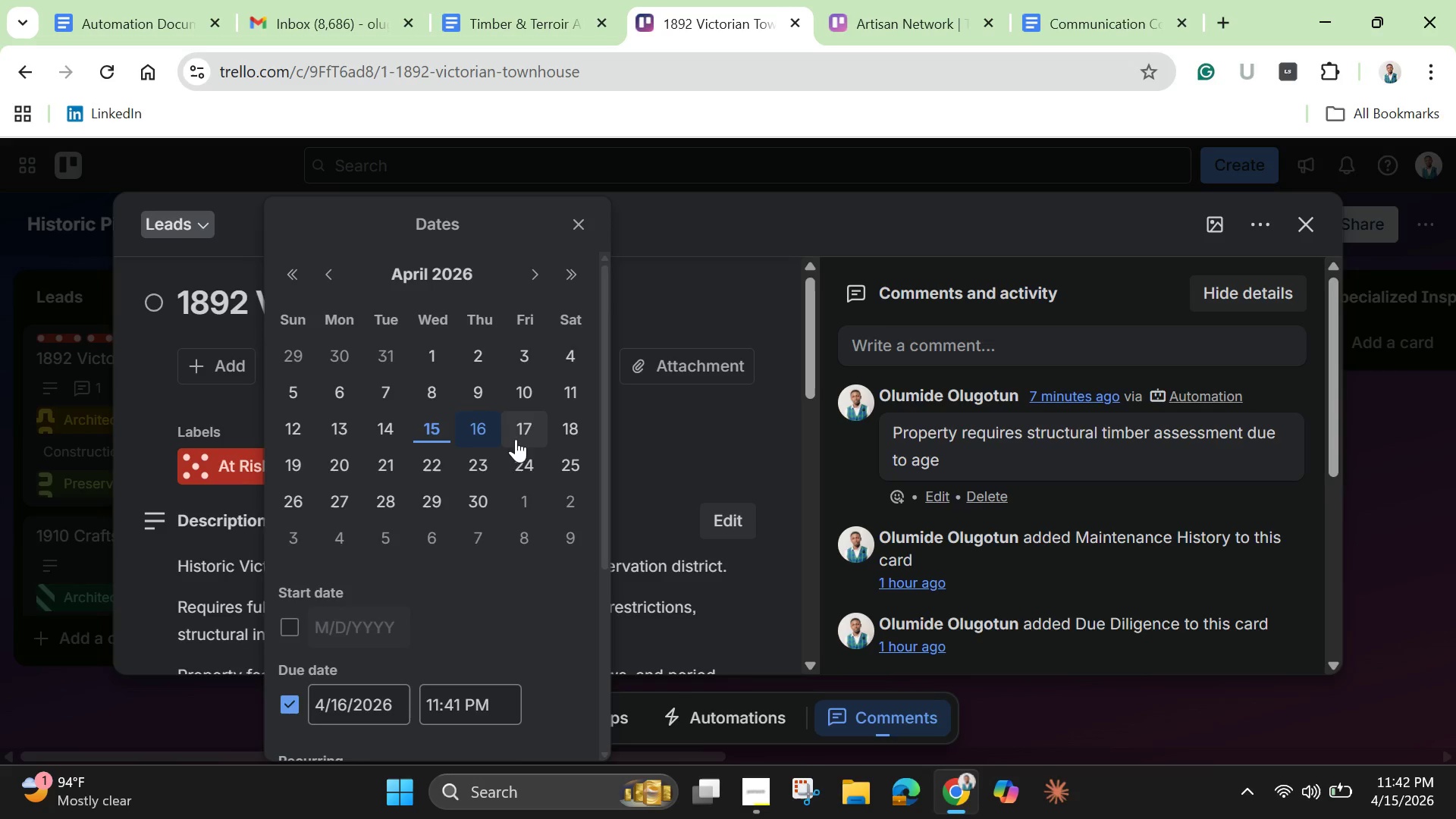 
left_click([522, 431])
 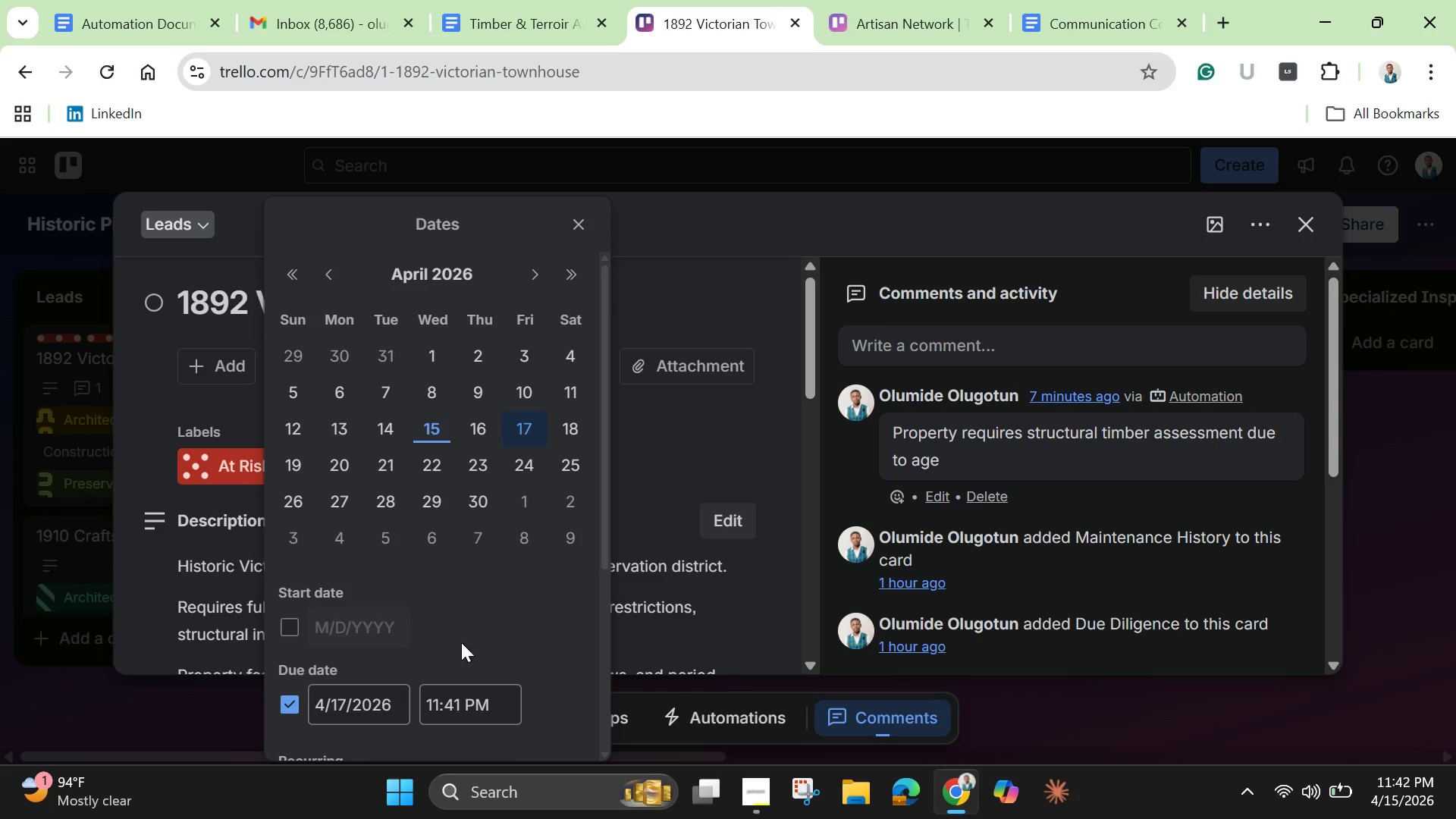 
left_click([463, 709])
 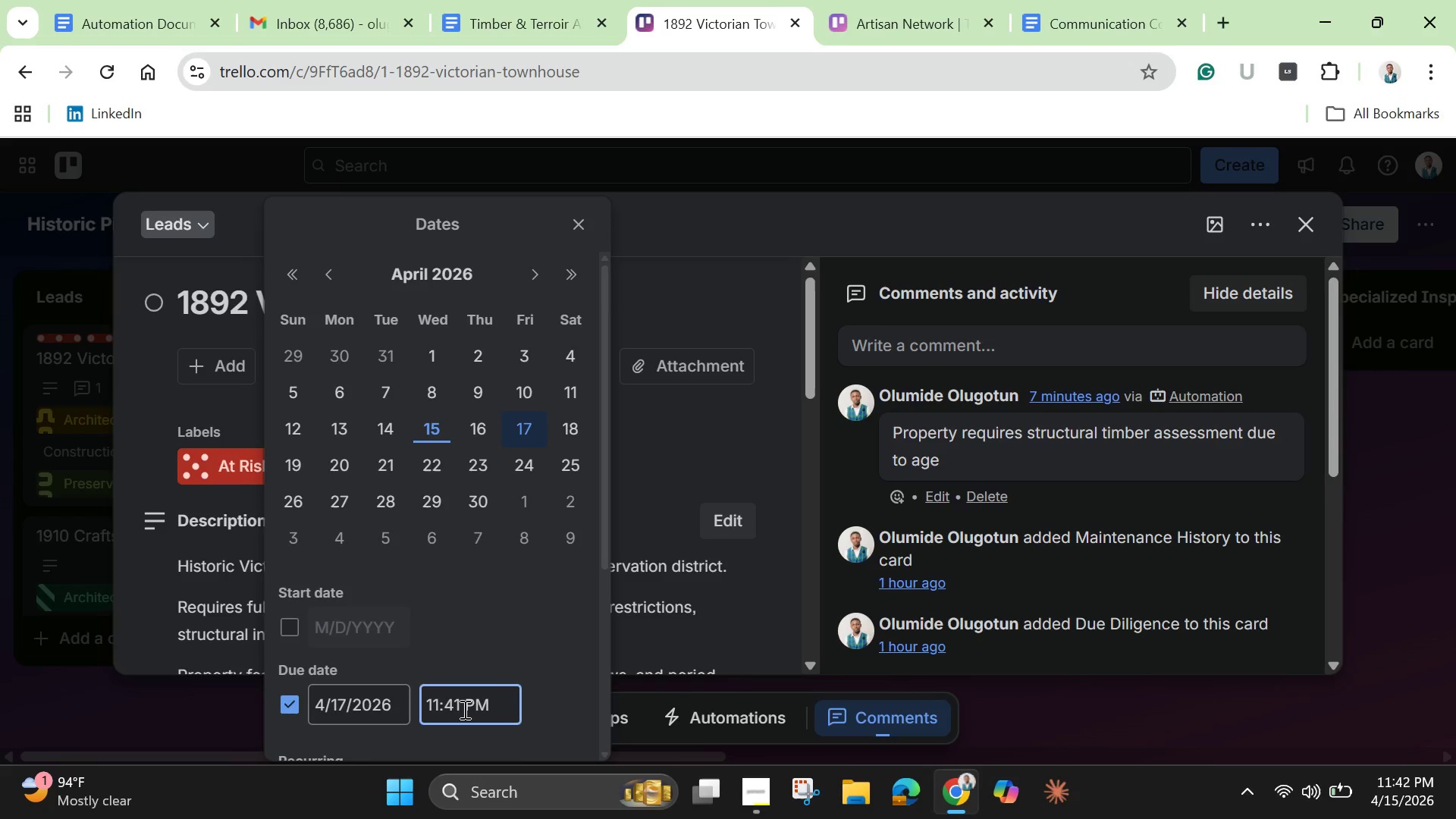 
key(ArrowLeft)
 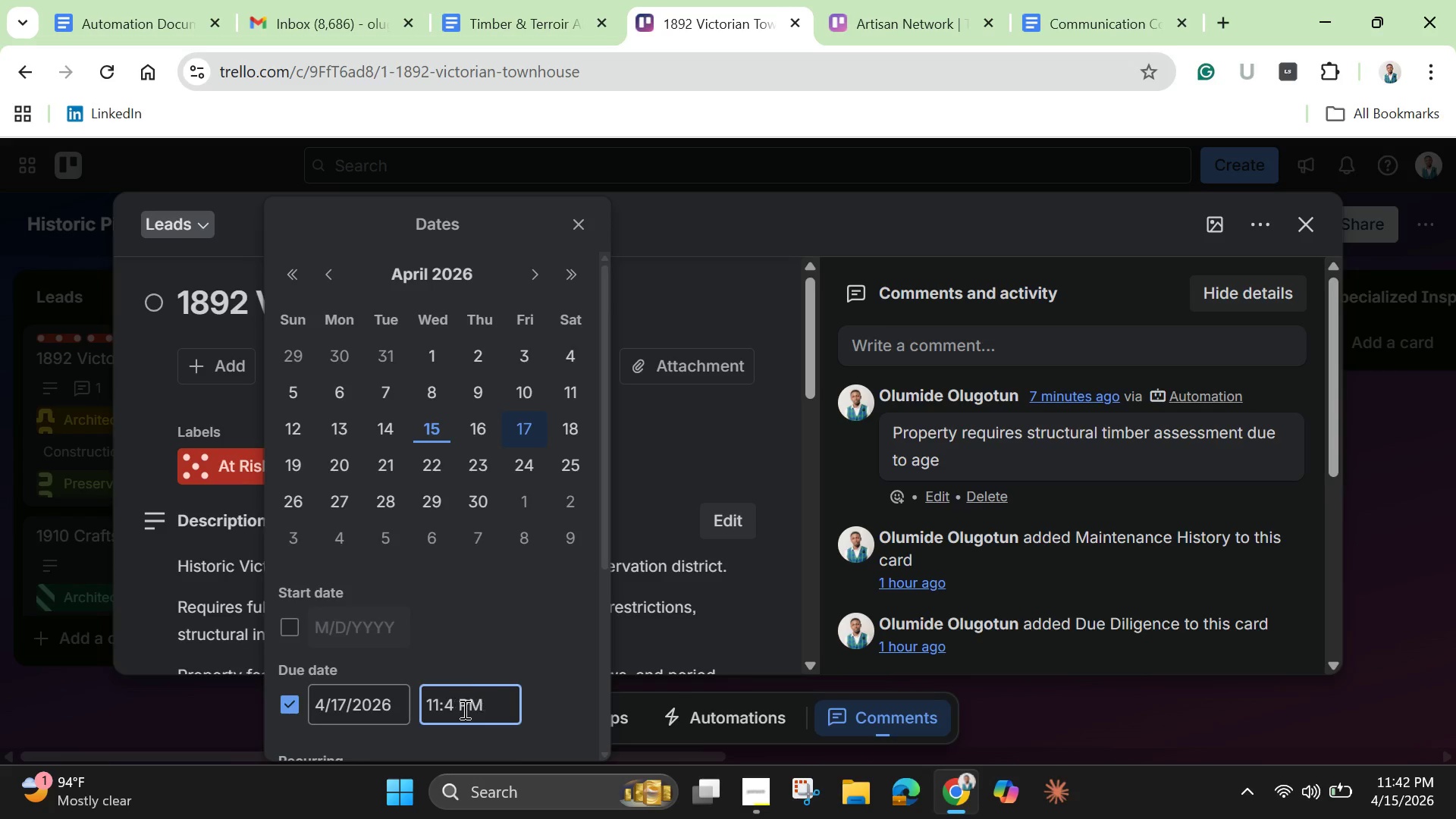 
key(Backspace)
 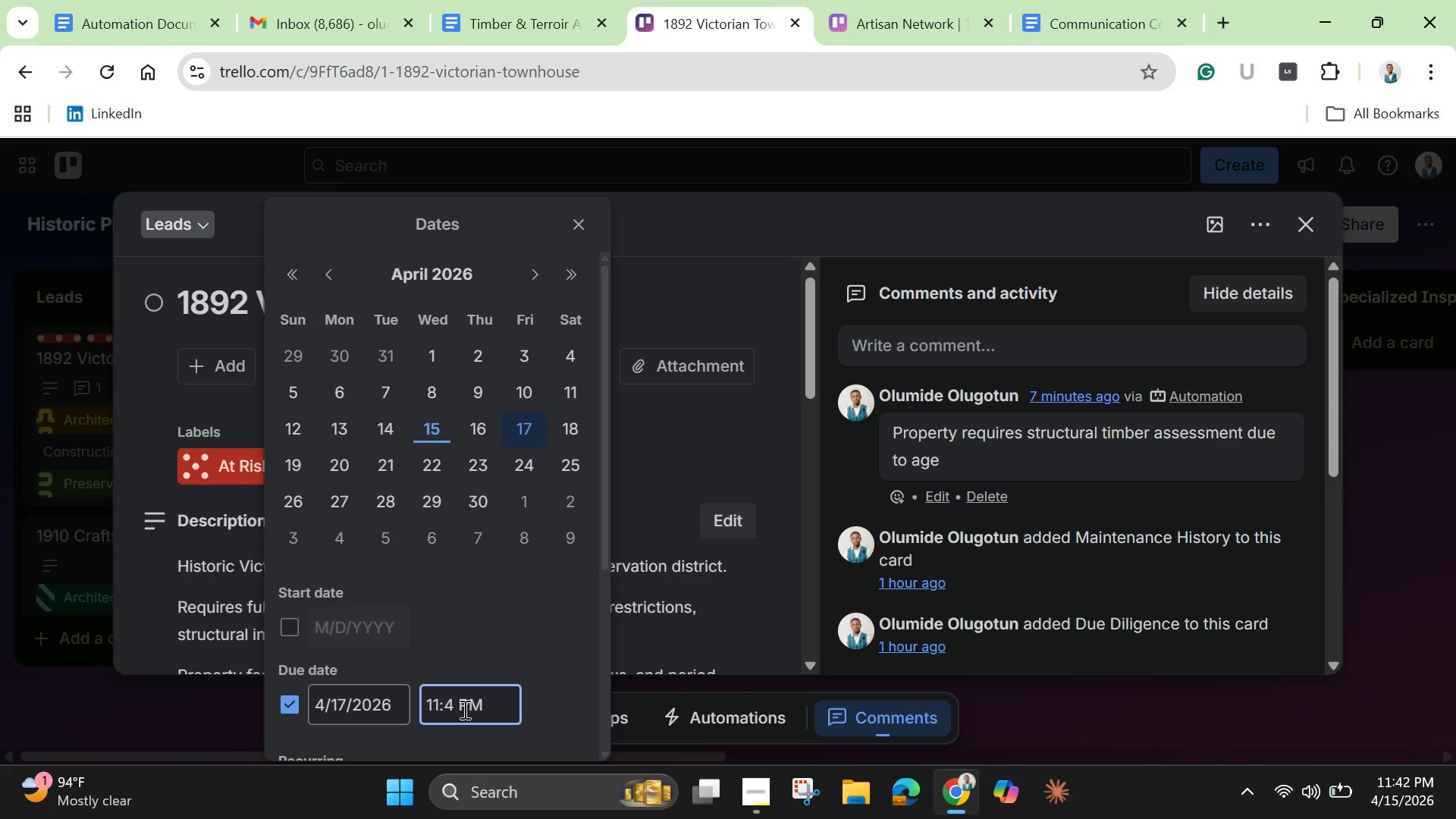 
key(5)
 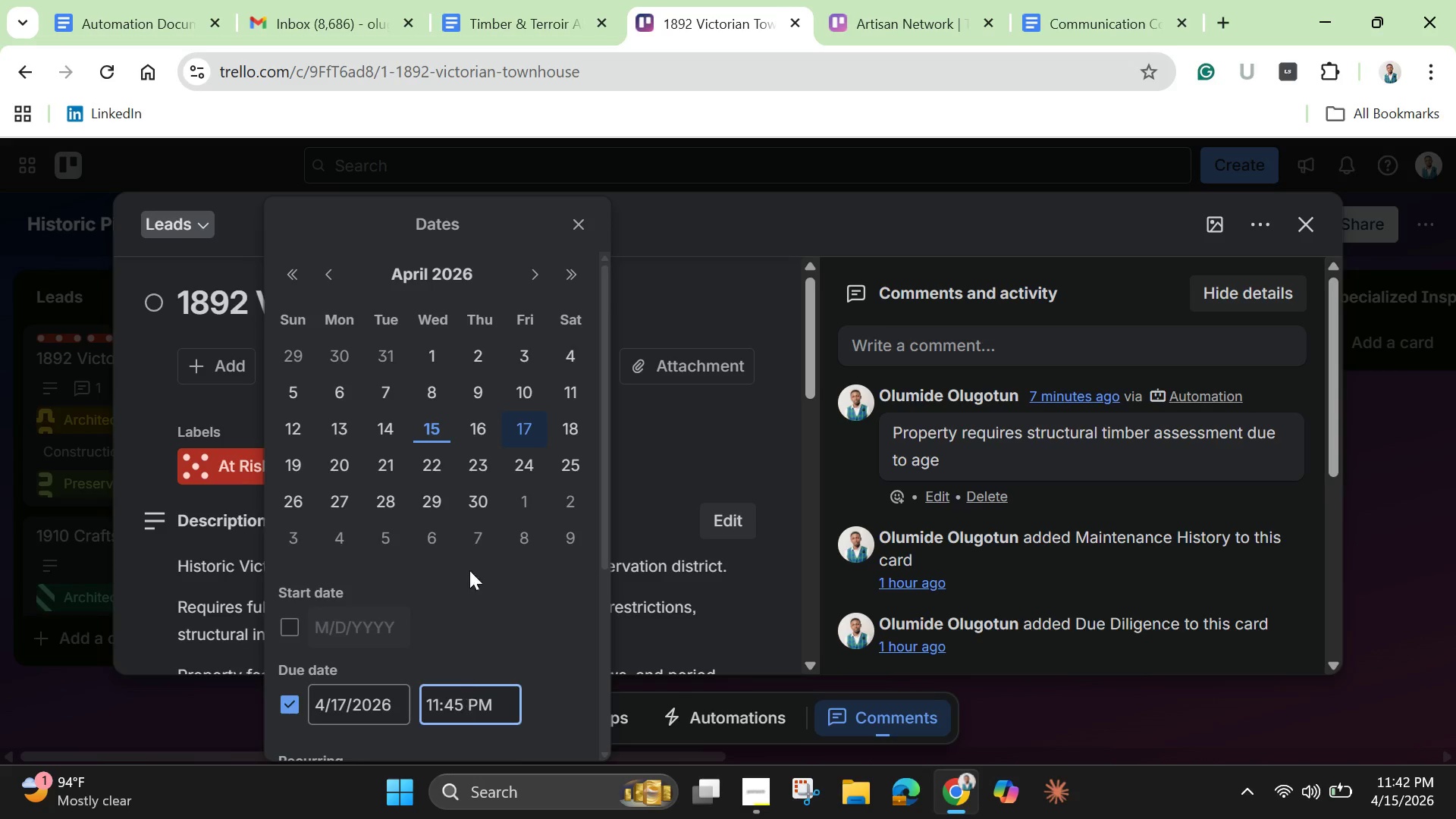 
scroll: coordinate [452, 683], scroll_direction: down, amount: 3.0
 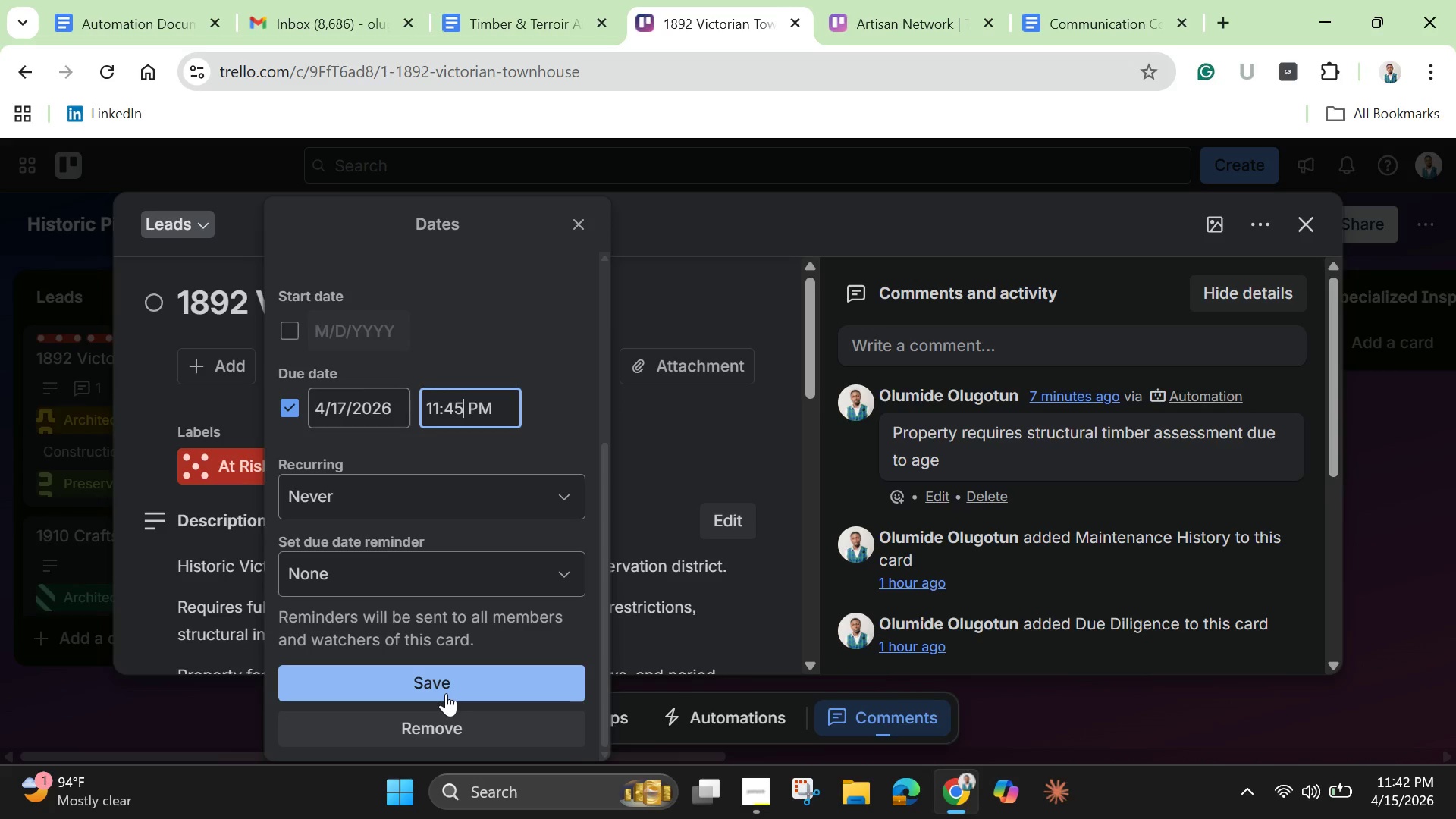 
left_click([446, 693])
 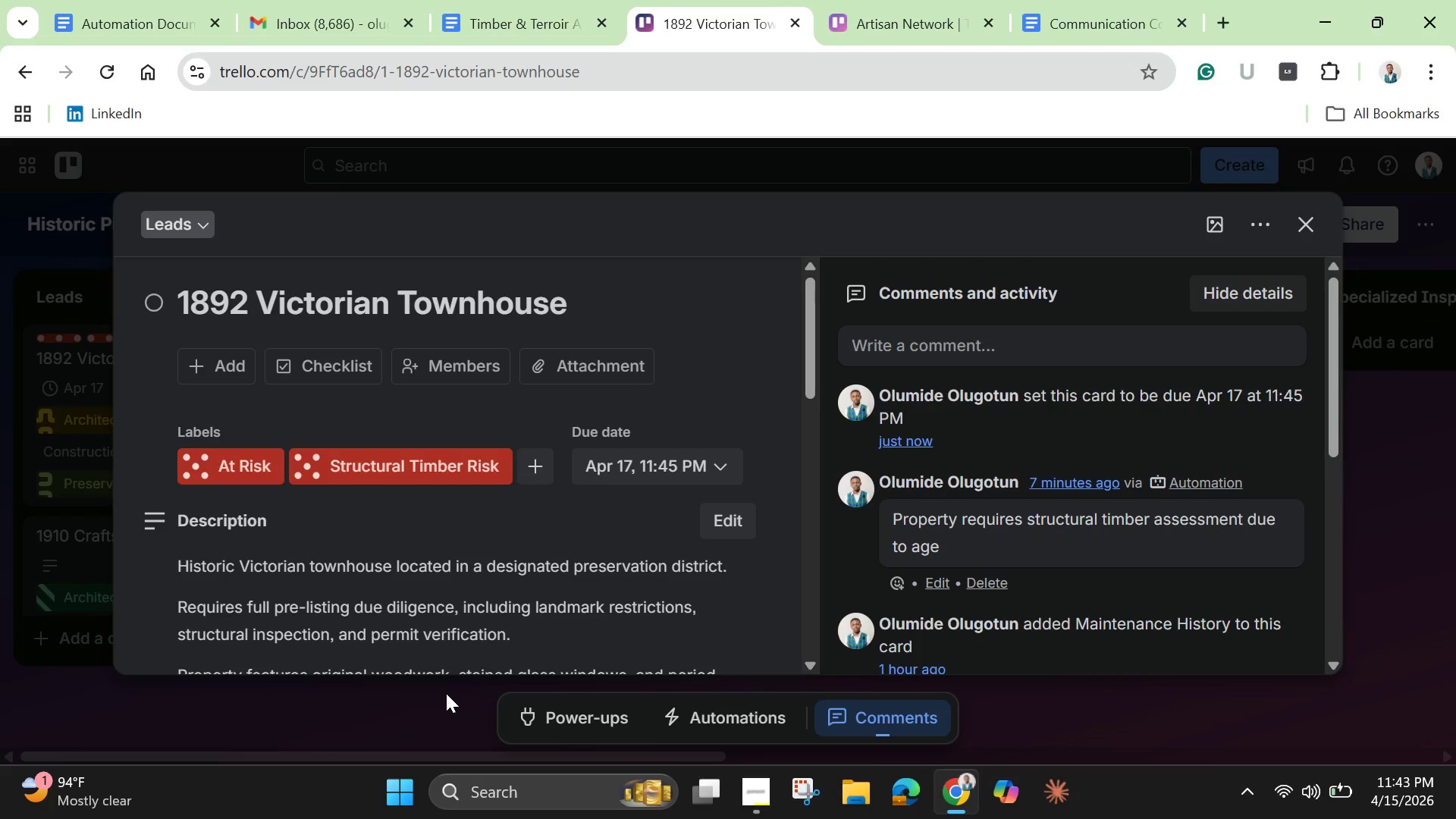 
wait(36.39)
 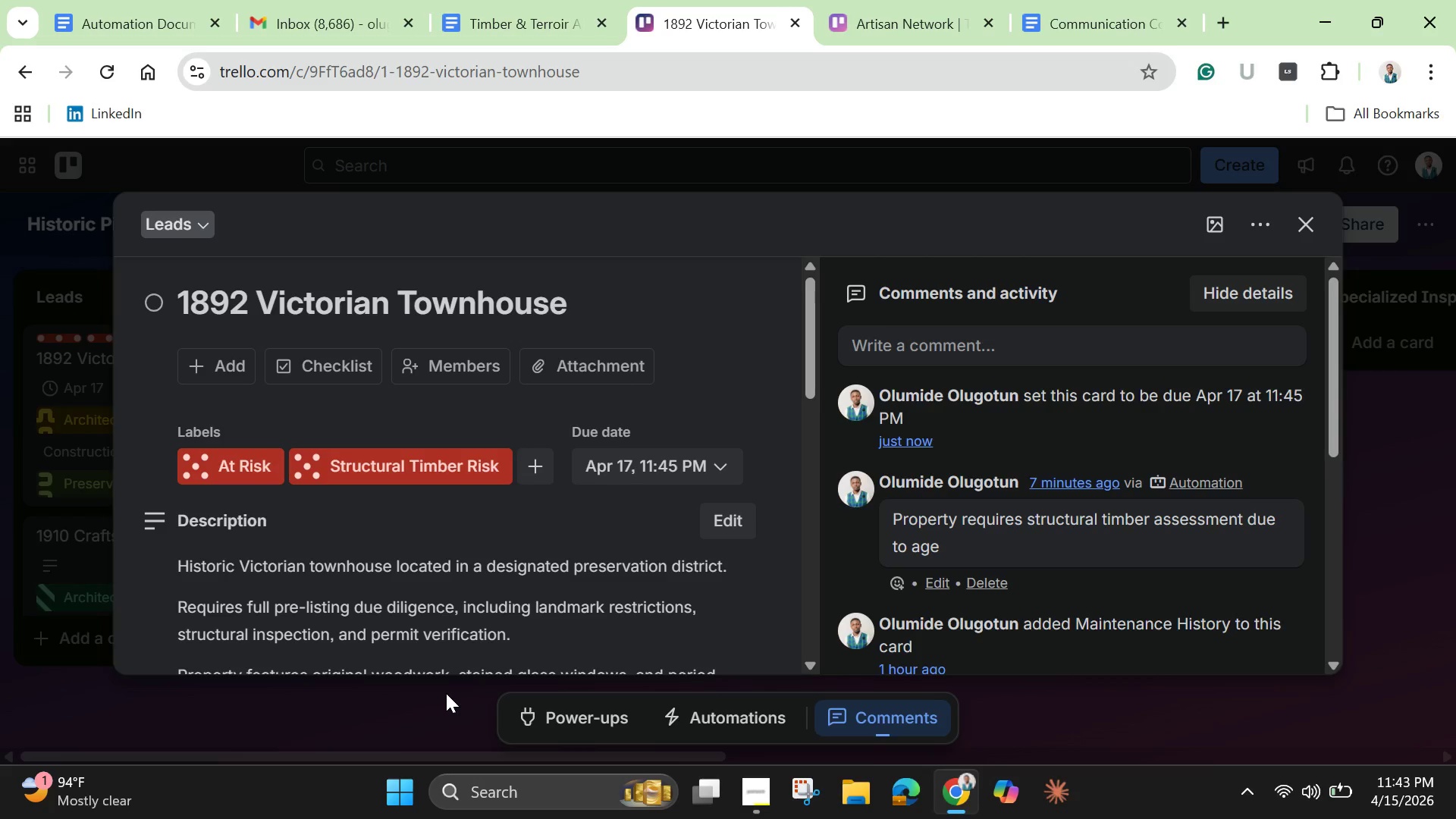 
mouse_move([1238, 491])
 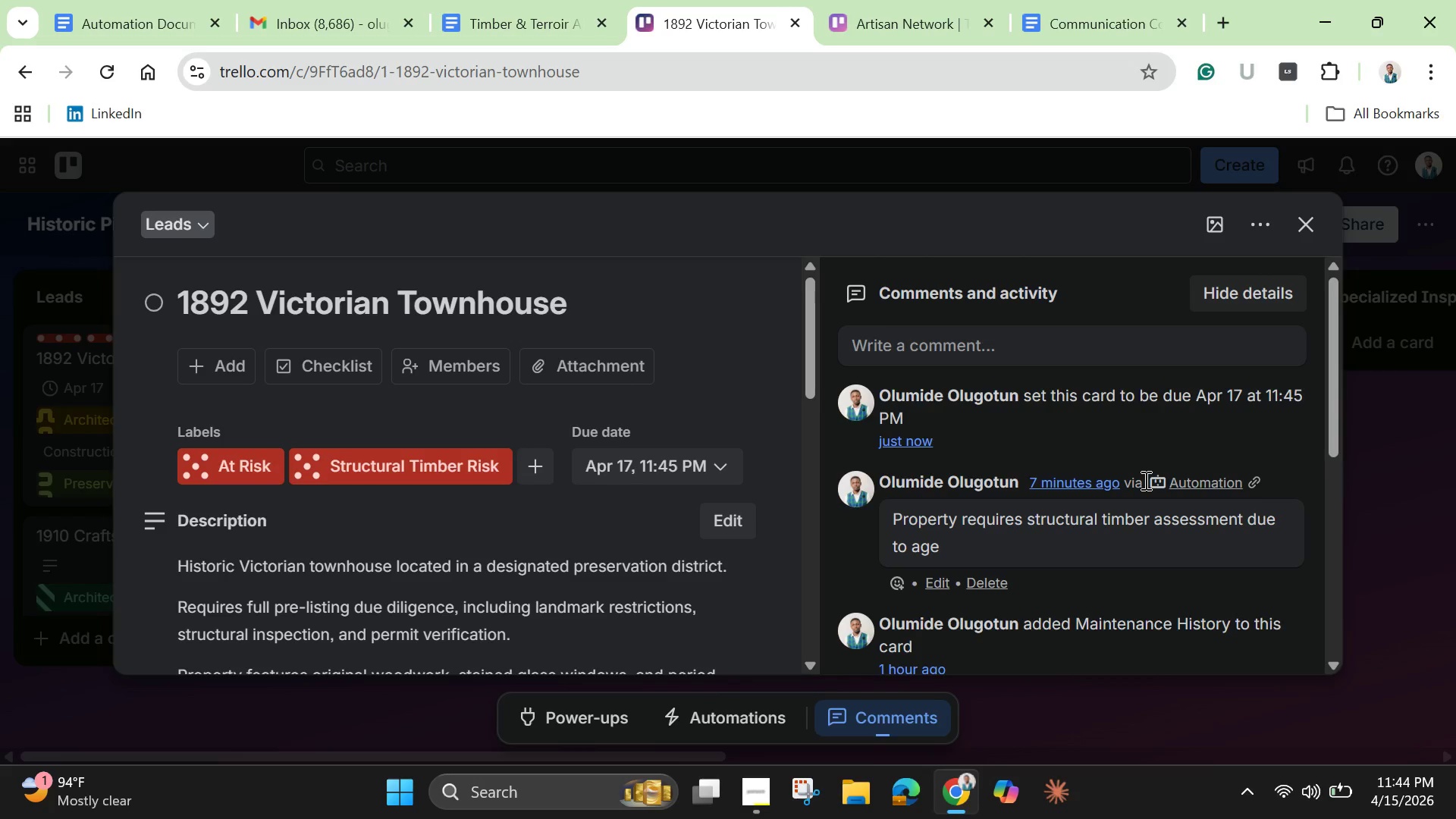 
wait(100.49)
 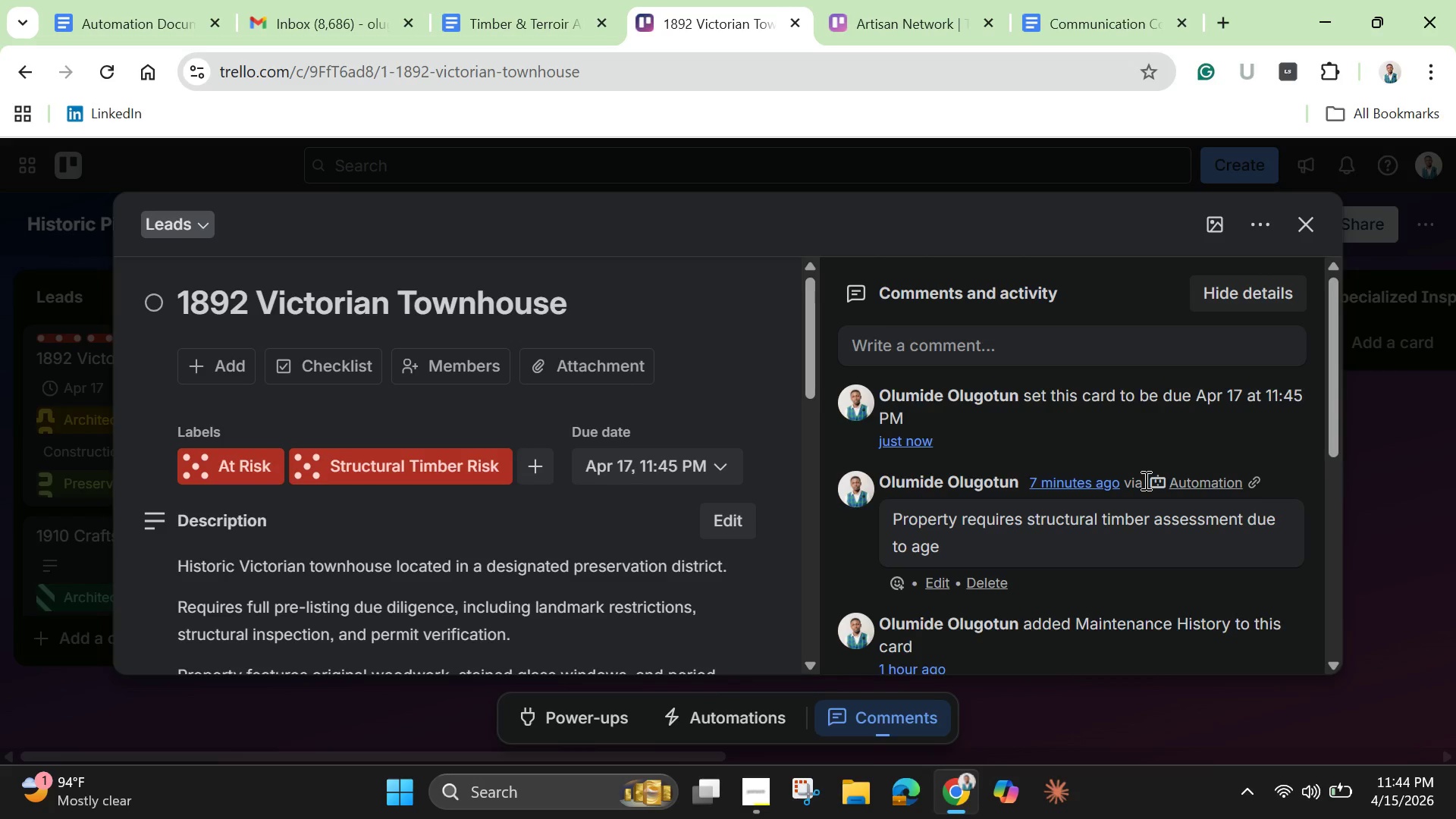 
left_click([1307, 234])
 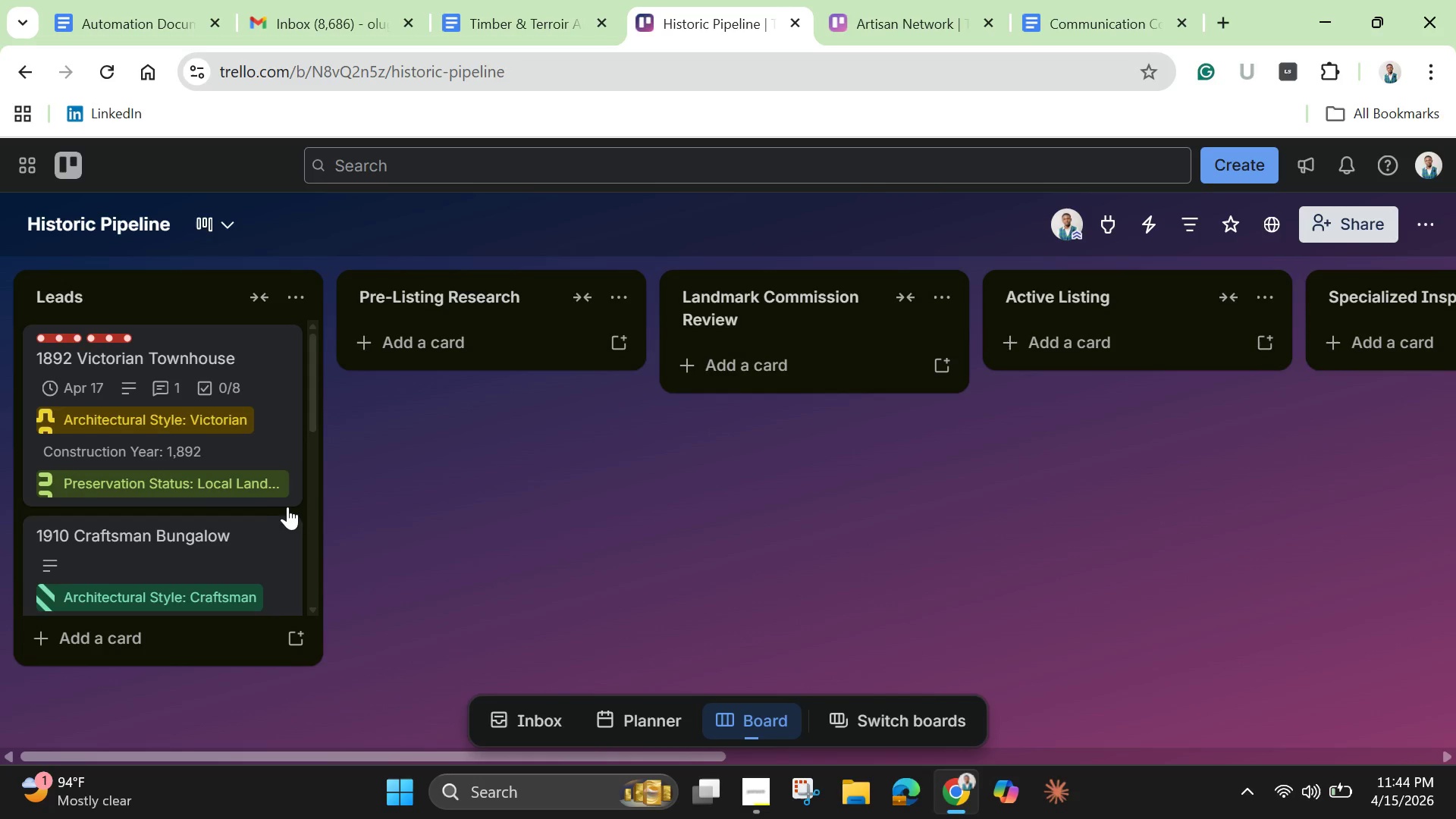 
scroll: coordinate [236, 500], scroll_direction: down, amount: 9.0
 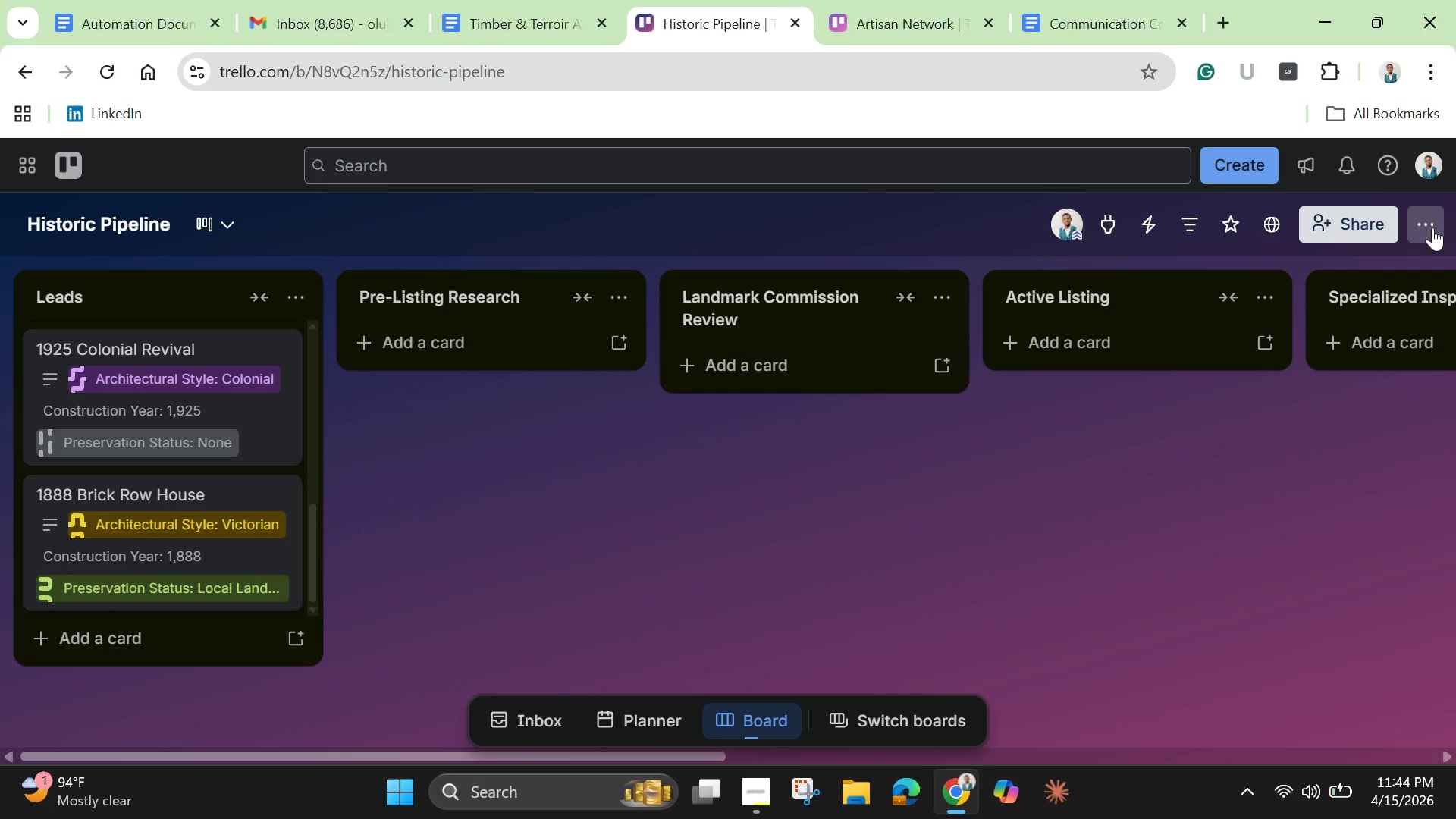 
left_click([1432, 228])
 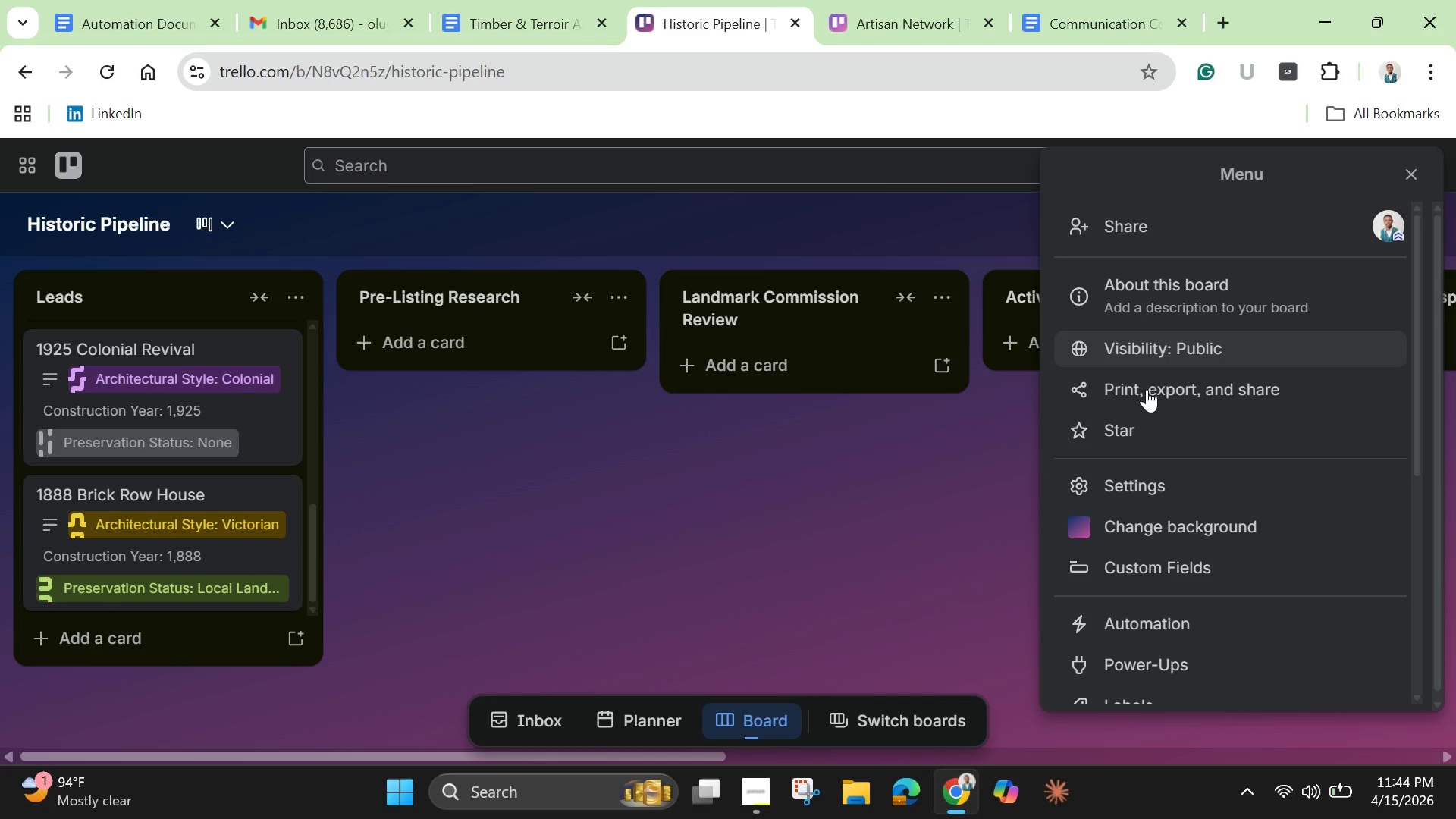 
scroll: coordinate [1150, 582], scroll_direction: down, amount: 1.0
 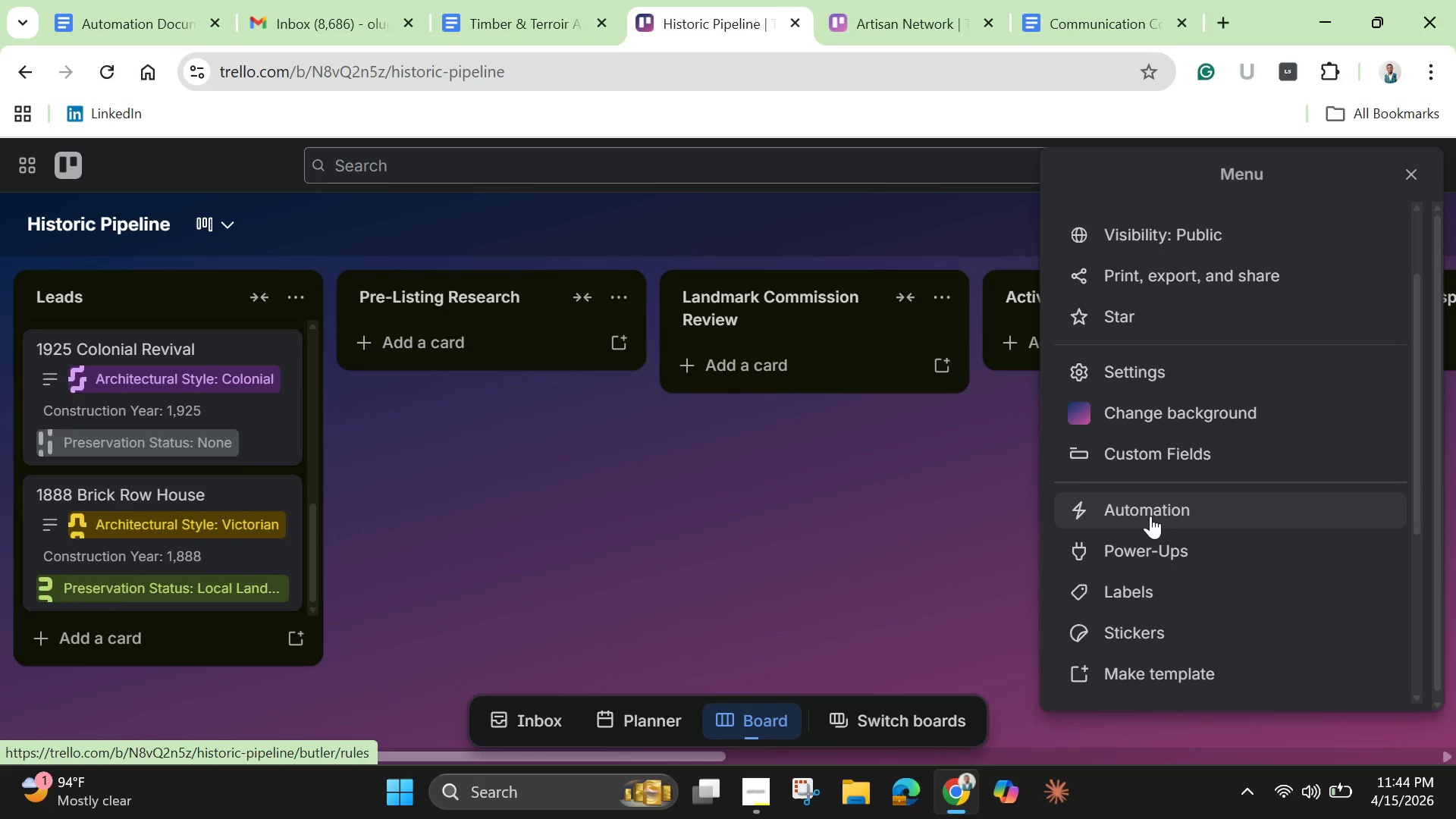 
left_click([1150, 516])
 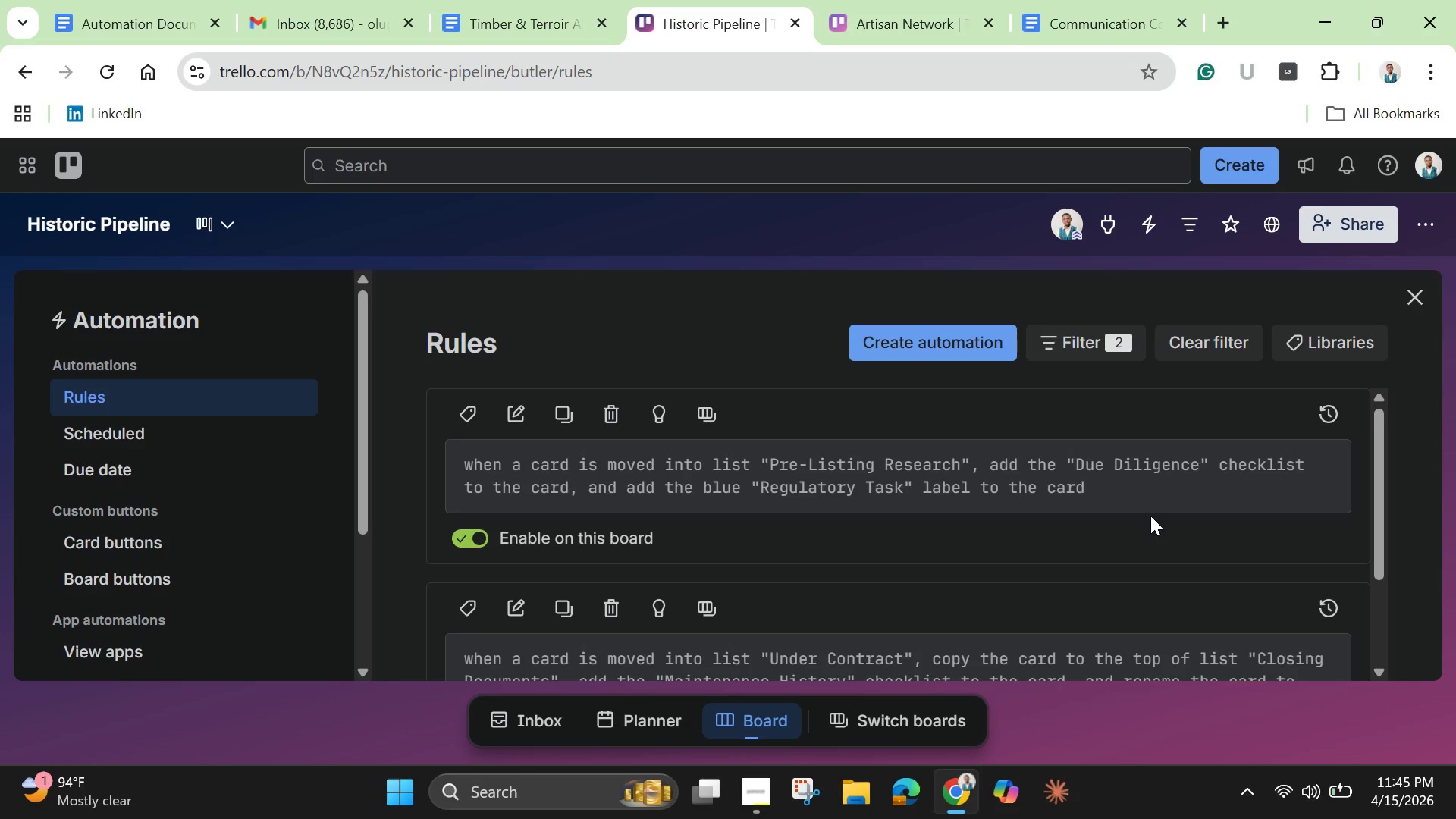 
wait(34.09)
 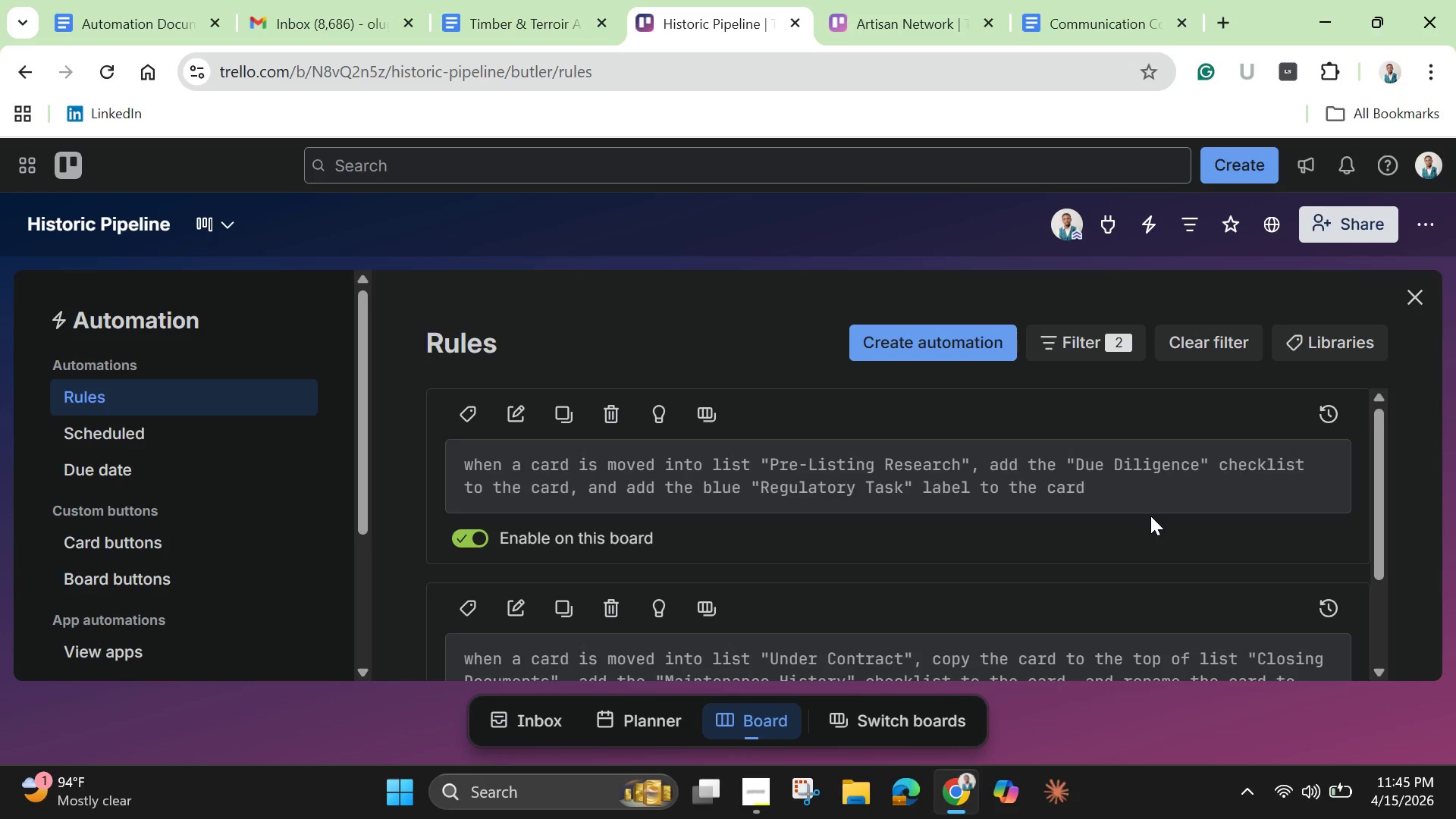 
left_click([993, 348])
 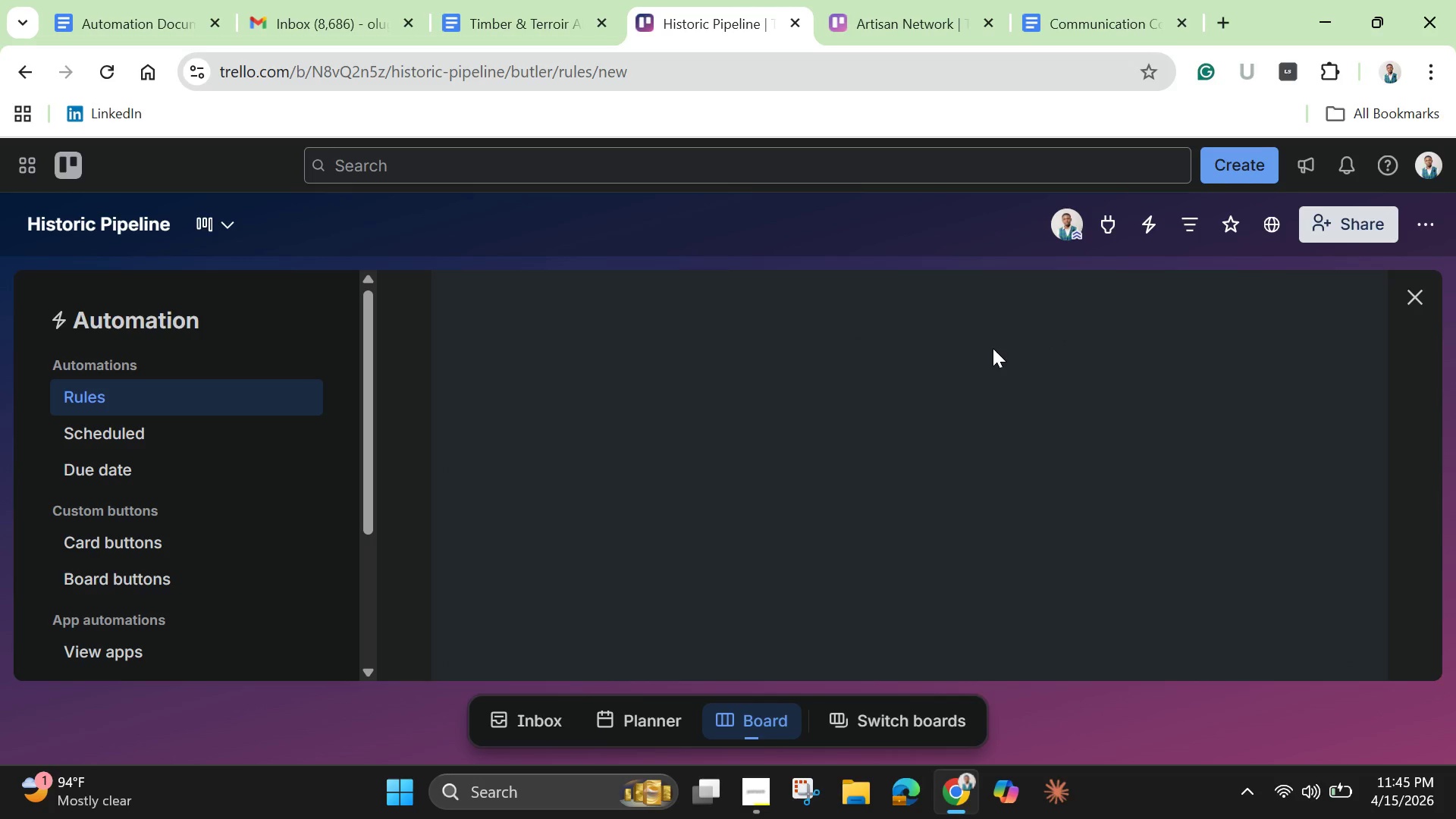 
scroll: coordinate [993, 355], scroll_direction: down, amount: 6.0
 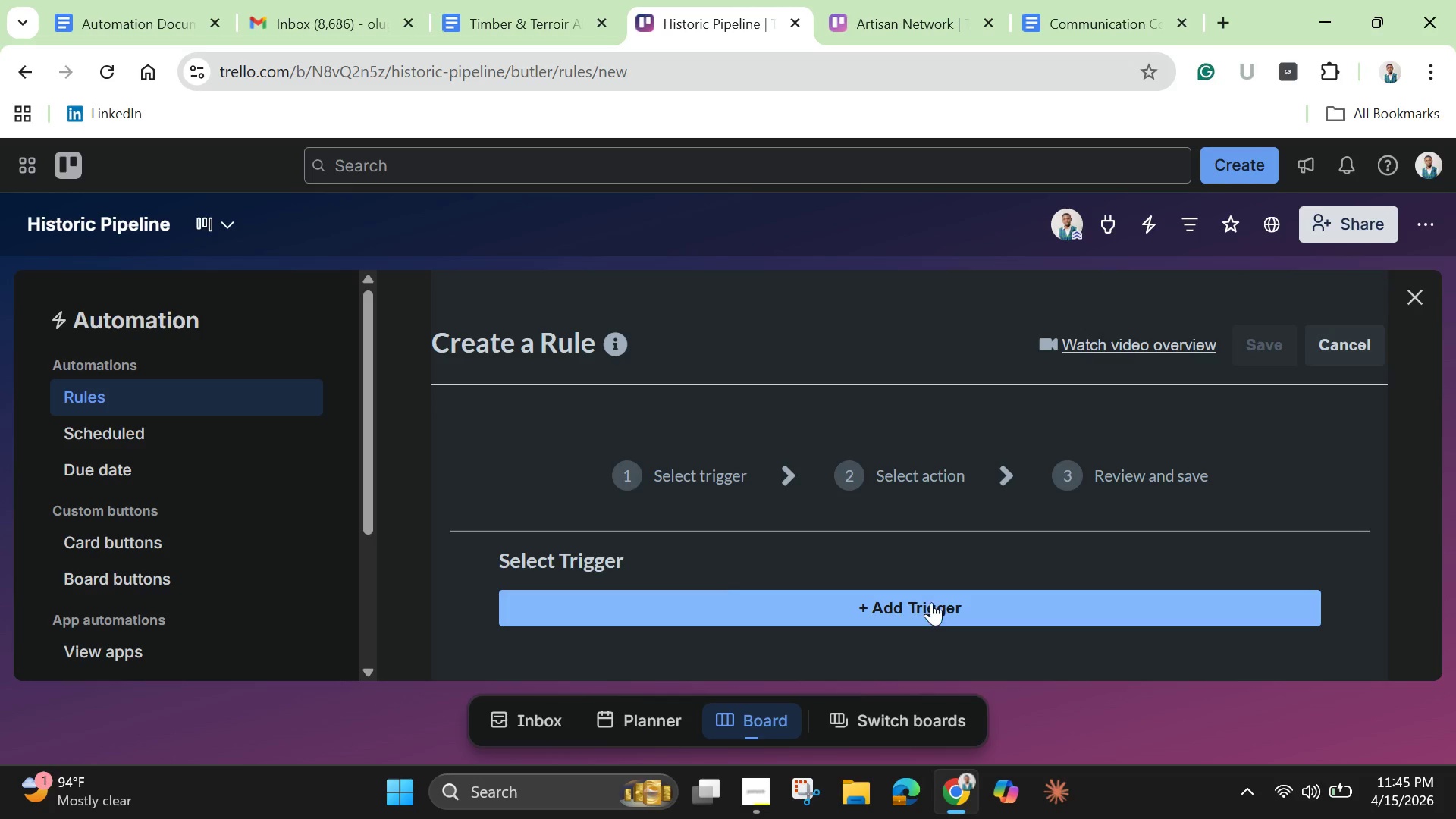 
left_click([931, 602])
 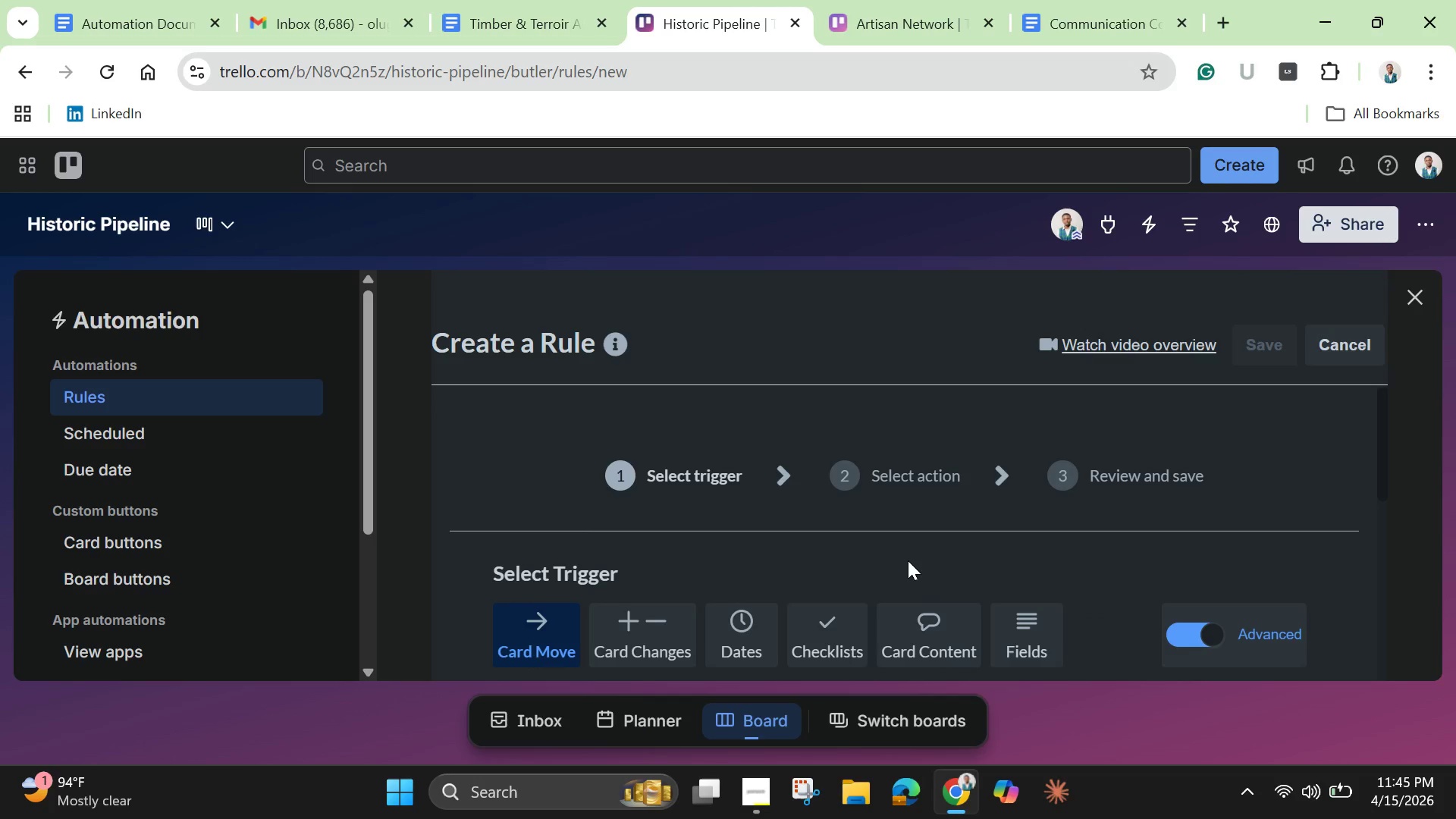 
scroll: coordinate [908, 560], scroll_direction: down, amount: 1.0
 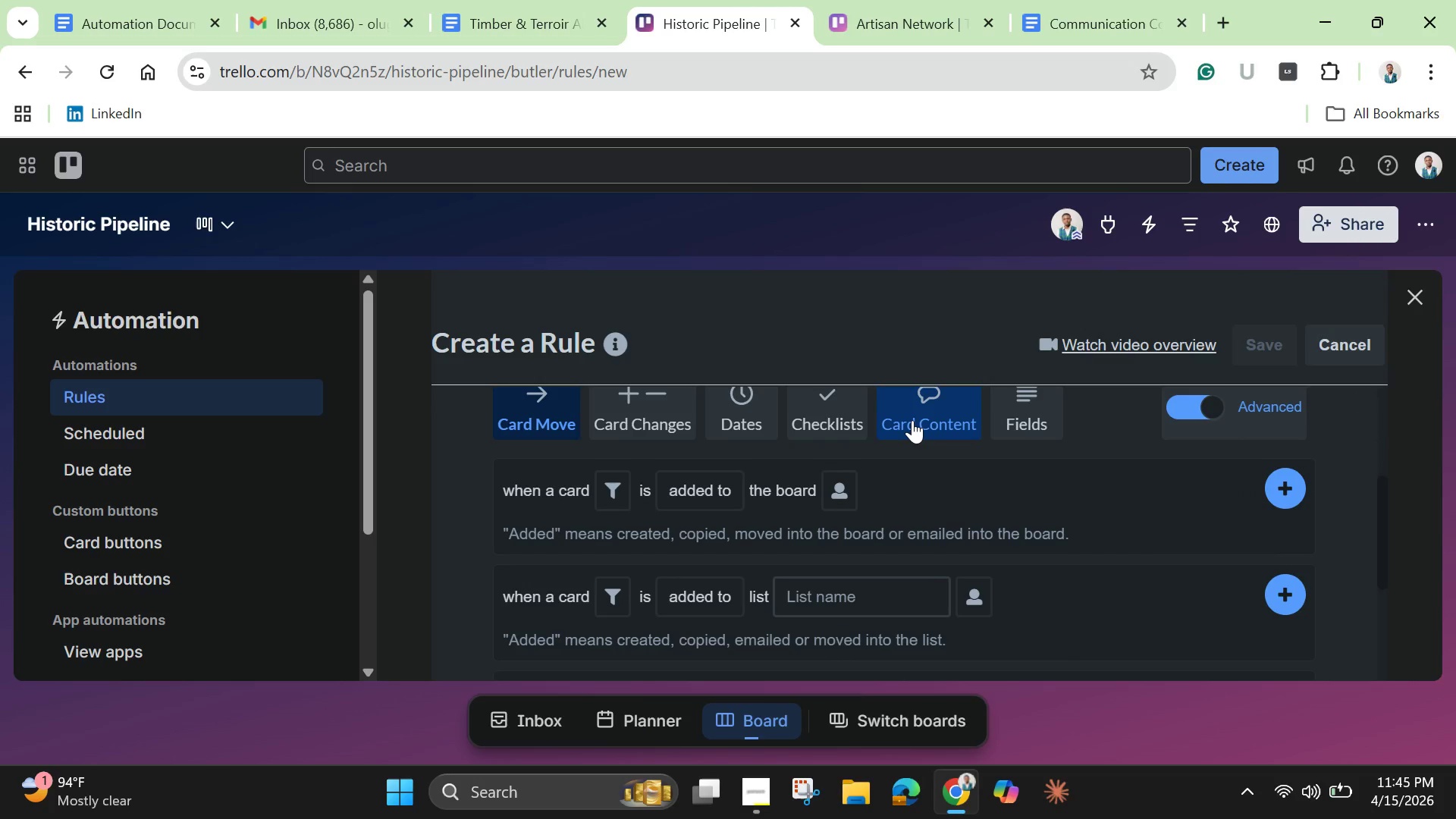 
wait(6.27)
 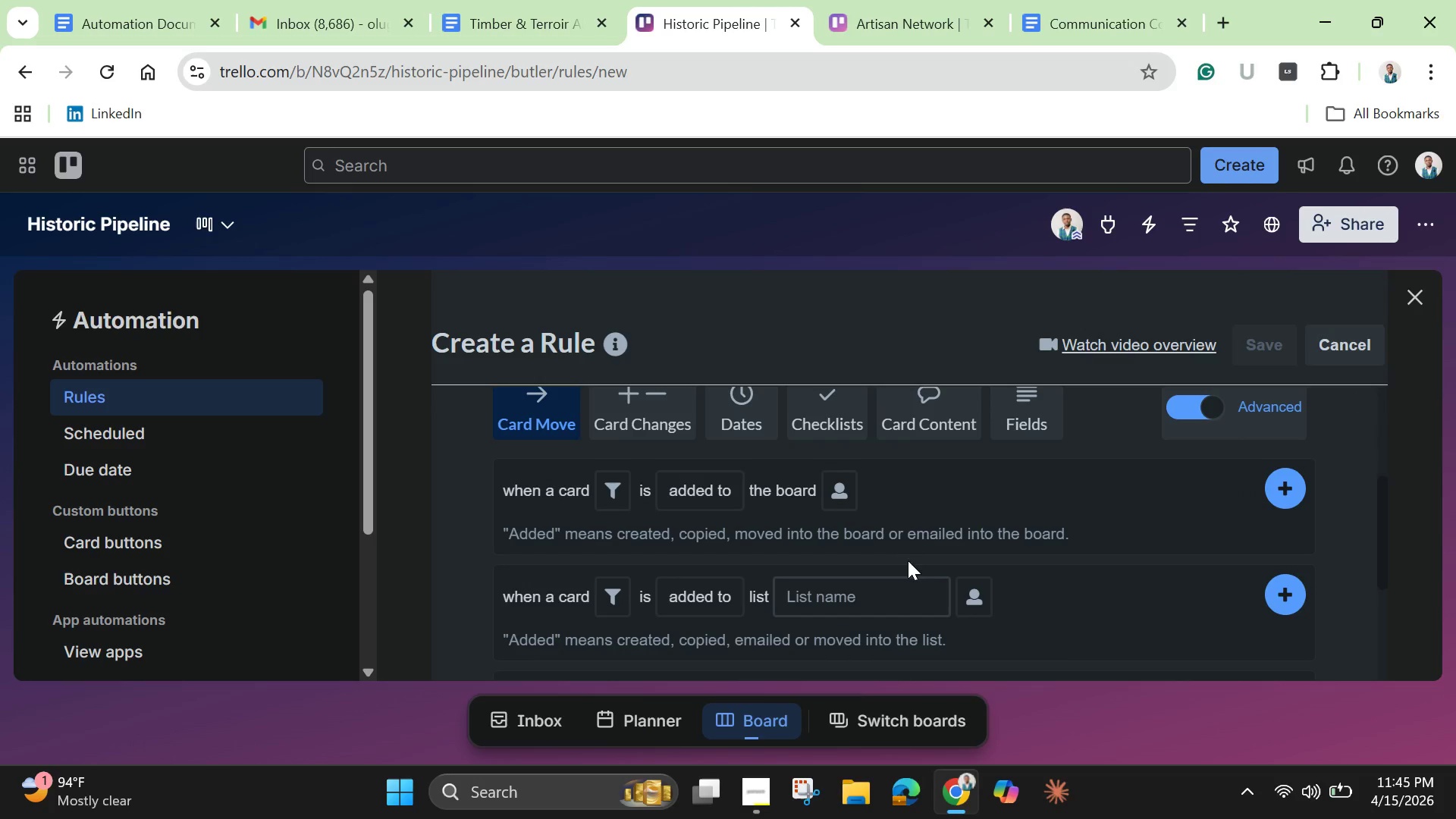 
left_click([840, 411])
 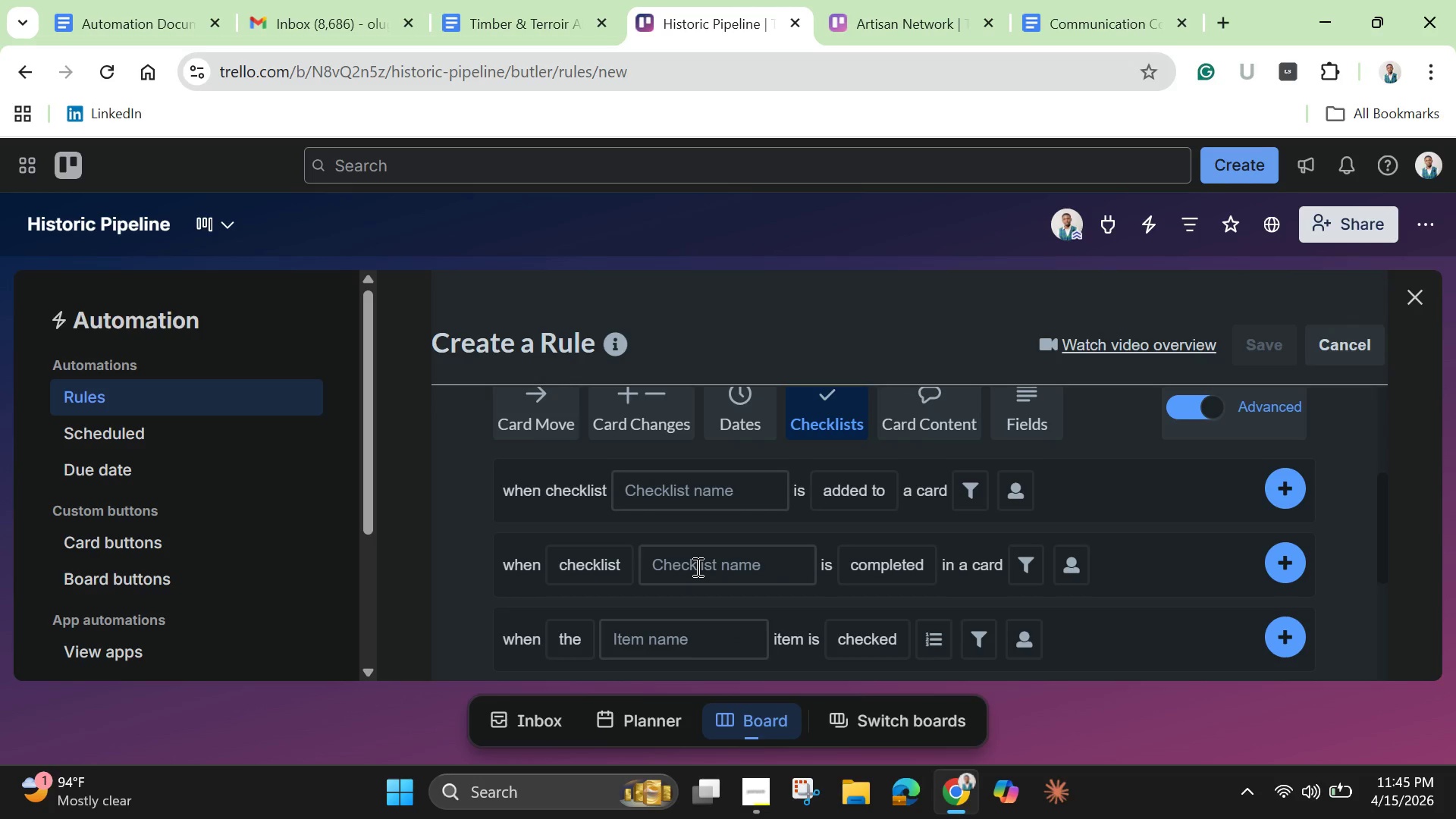 
wait(13.38)
 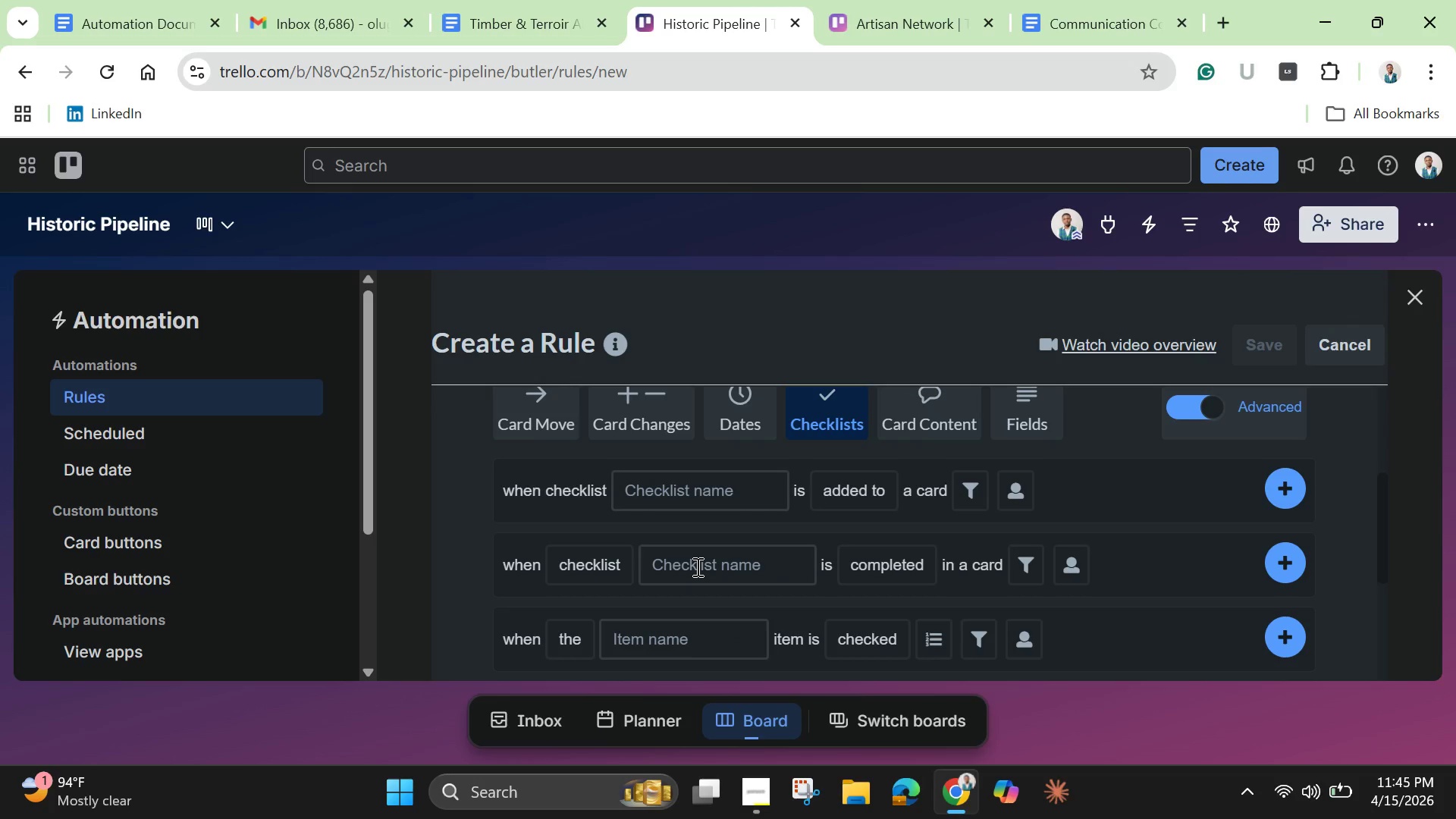 
left_click([696, 566])
 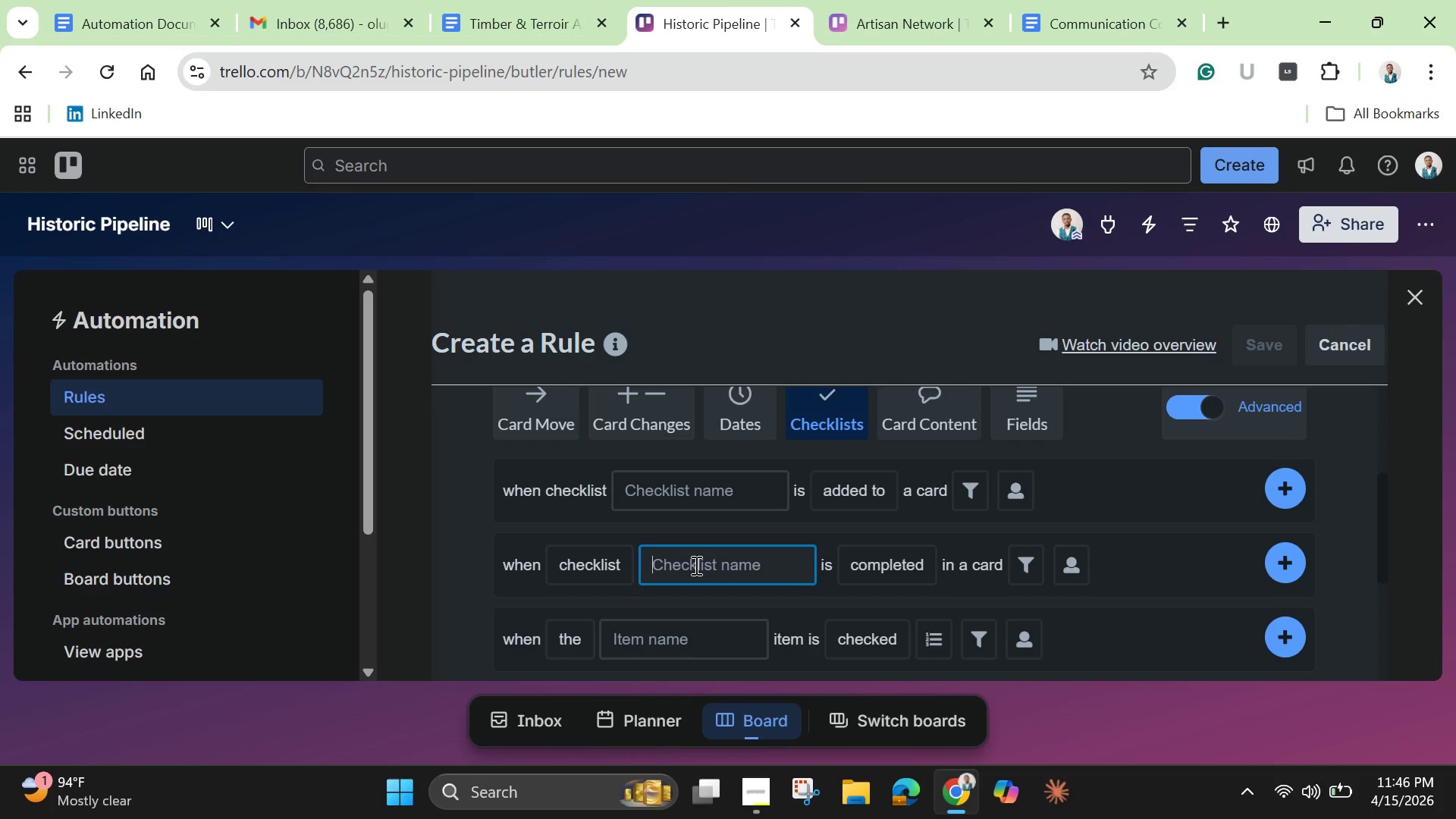 
type(Due D)
 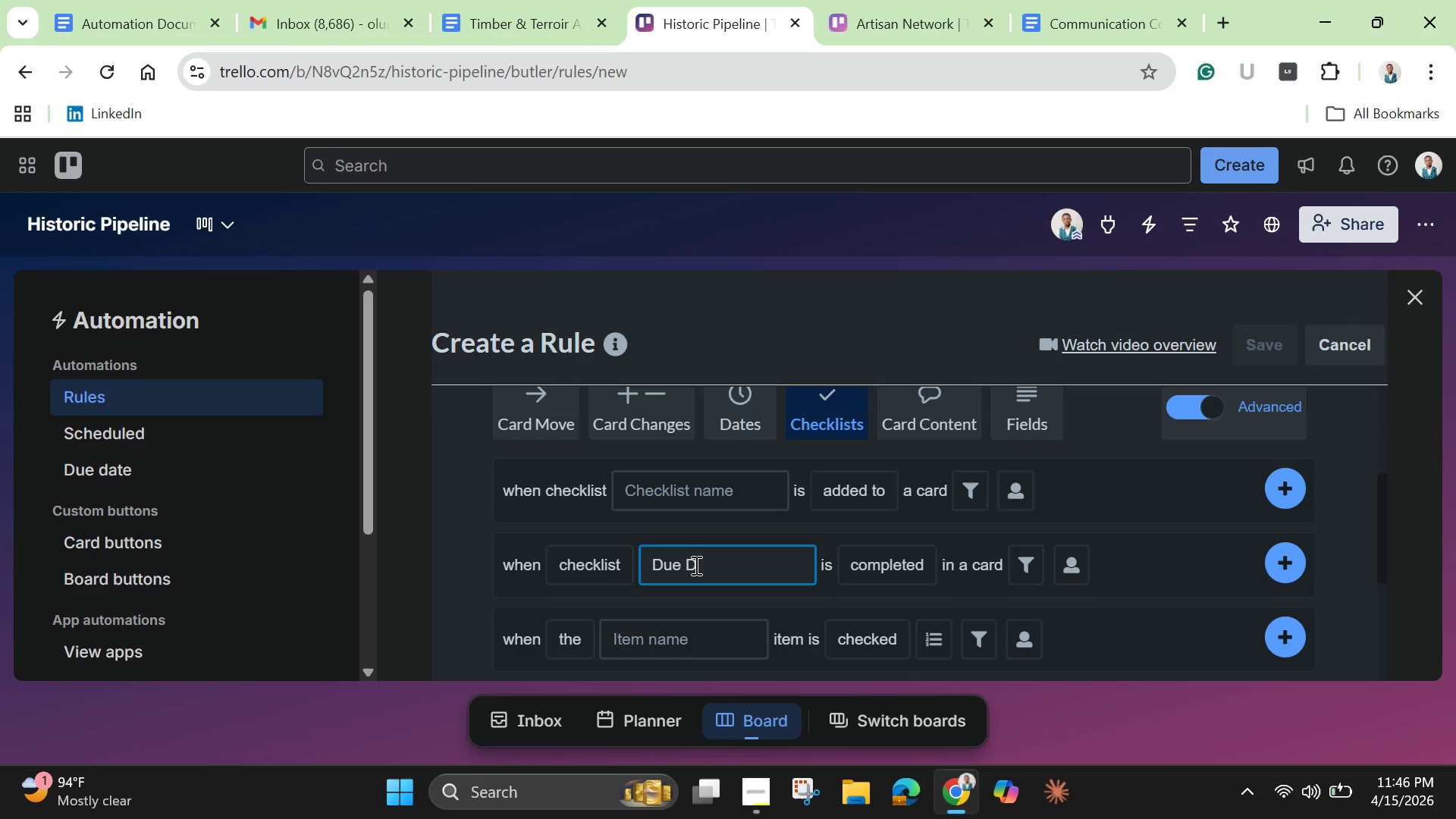 
mouse_move([569, 545])
 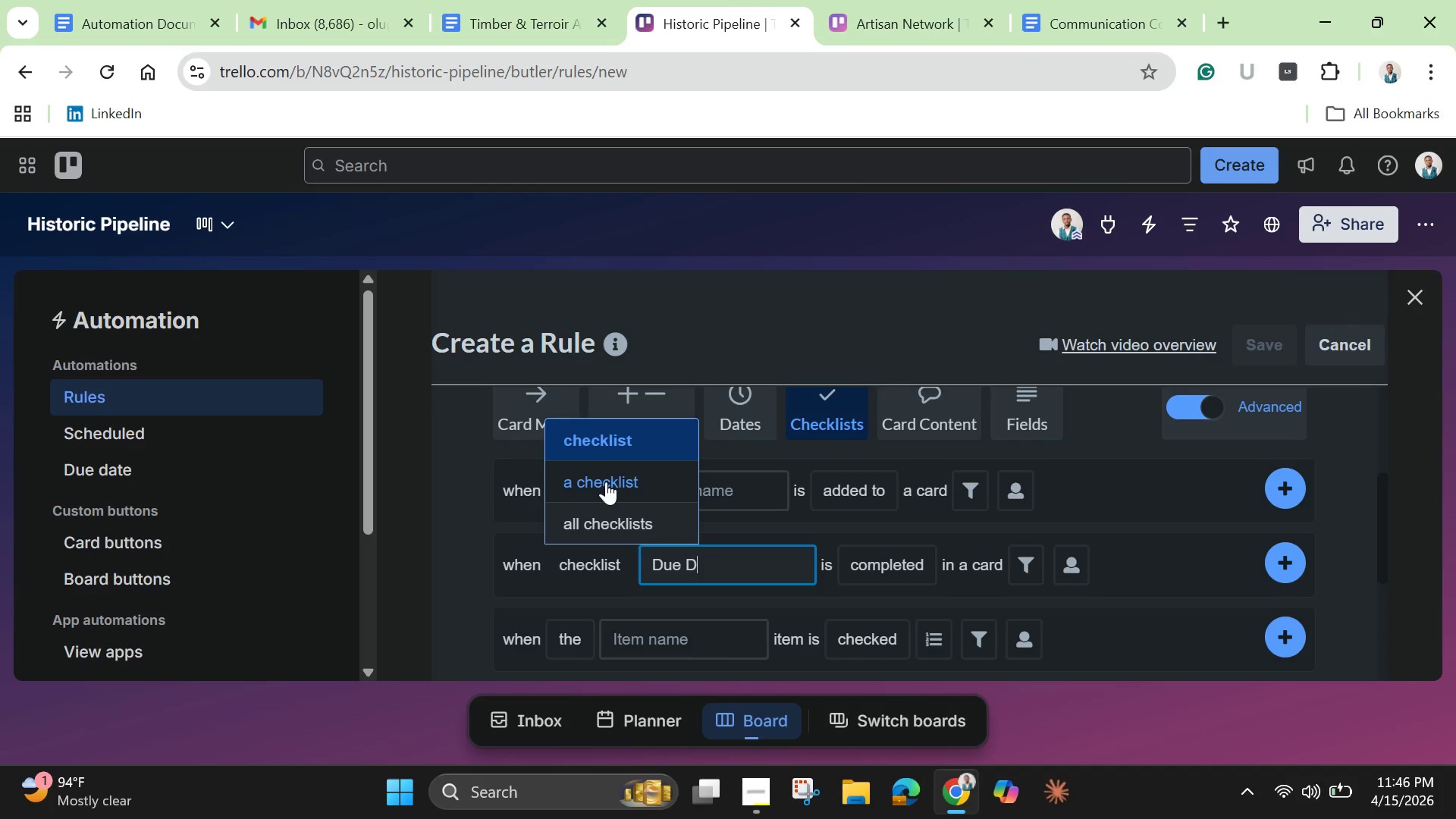 
left_click([606, 482])
 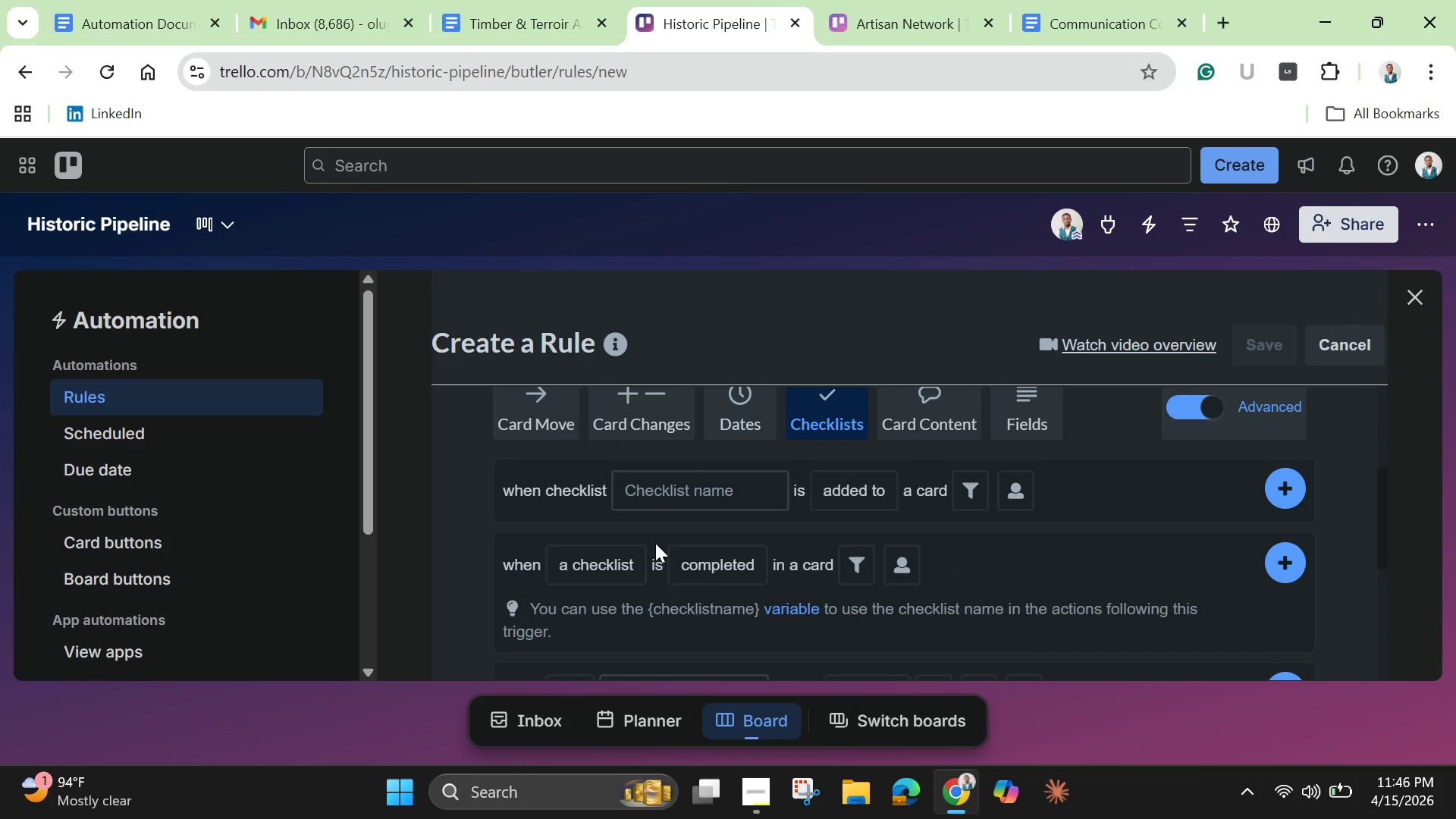 
mouse_move([721, 595])
 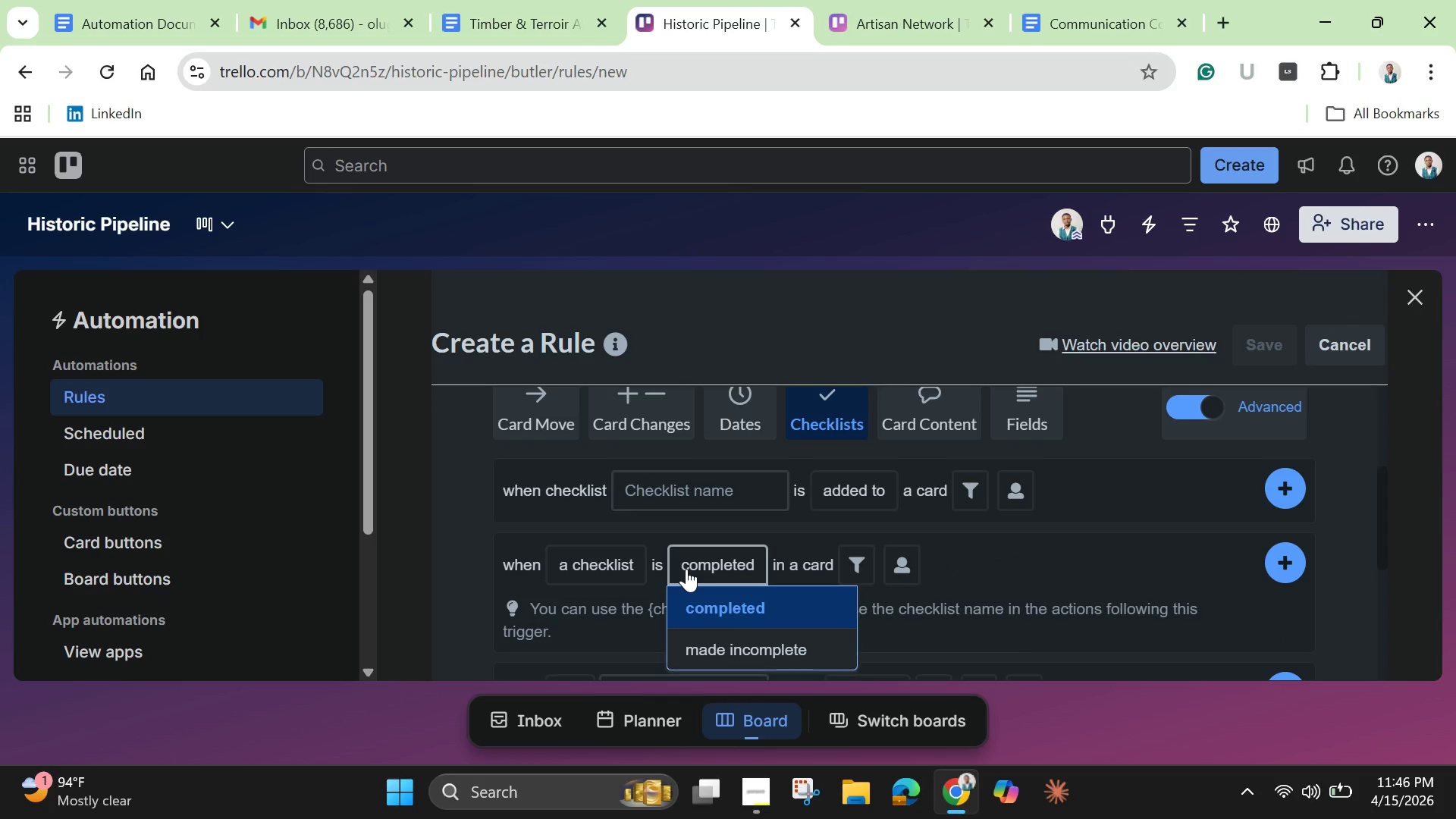 
scroll: coordinate [686, 569], scroll_direction: down, amount: 1.0
 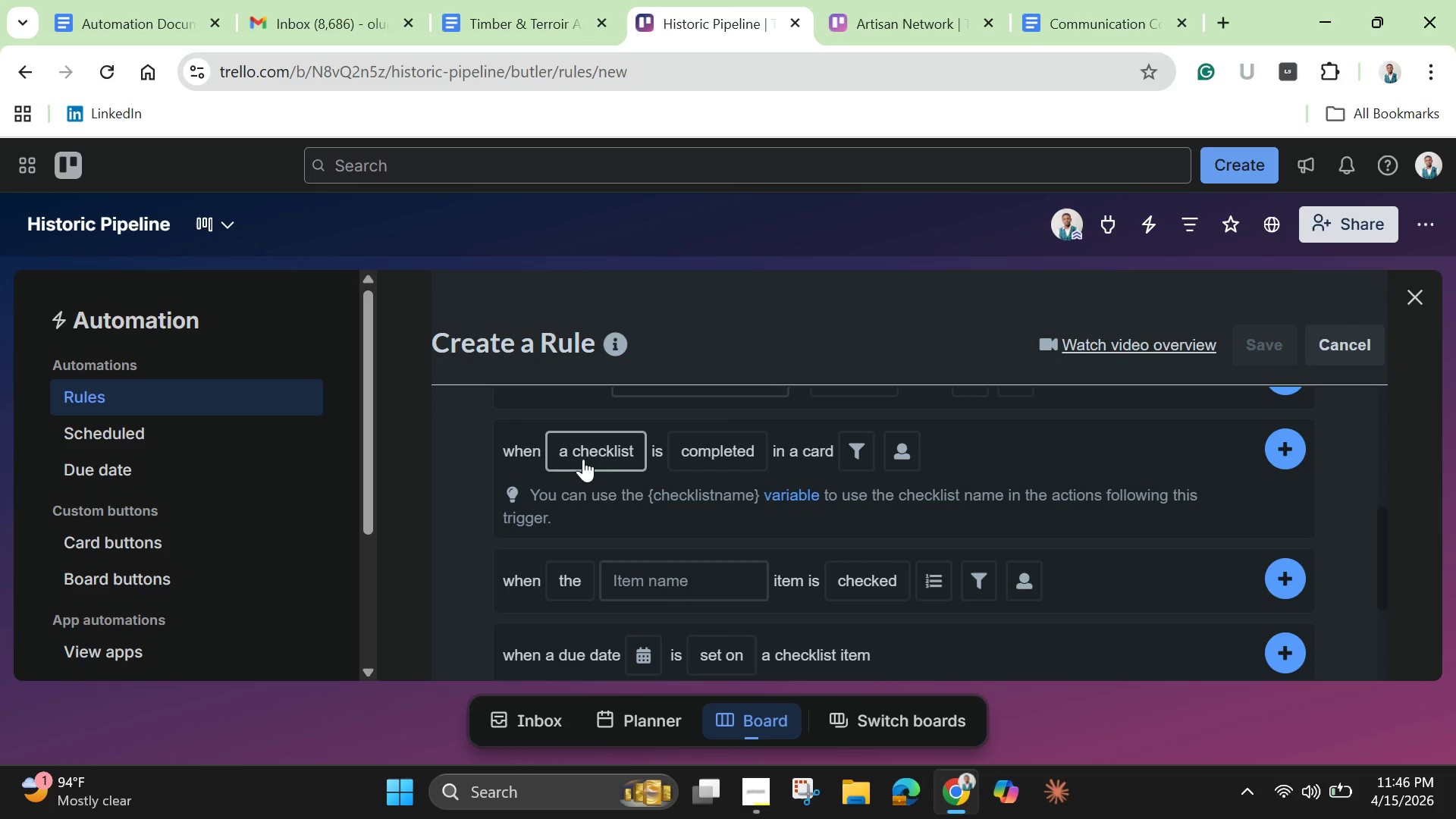 
left_click([583, 459])
 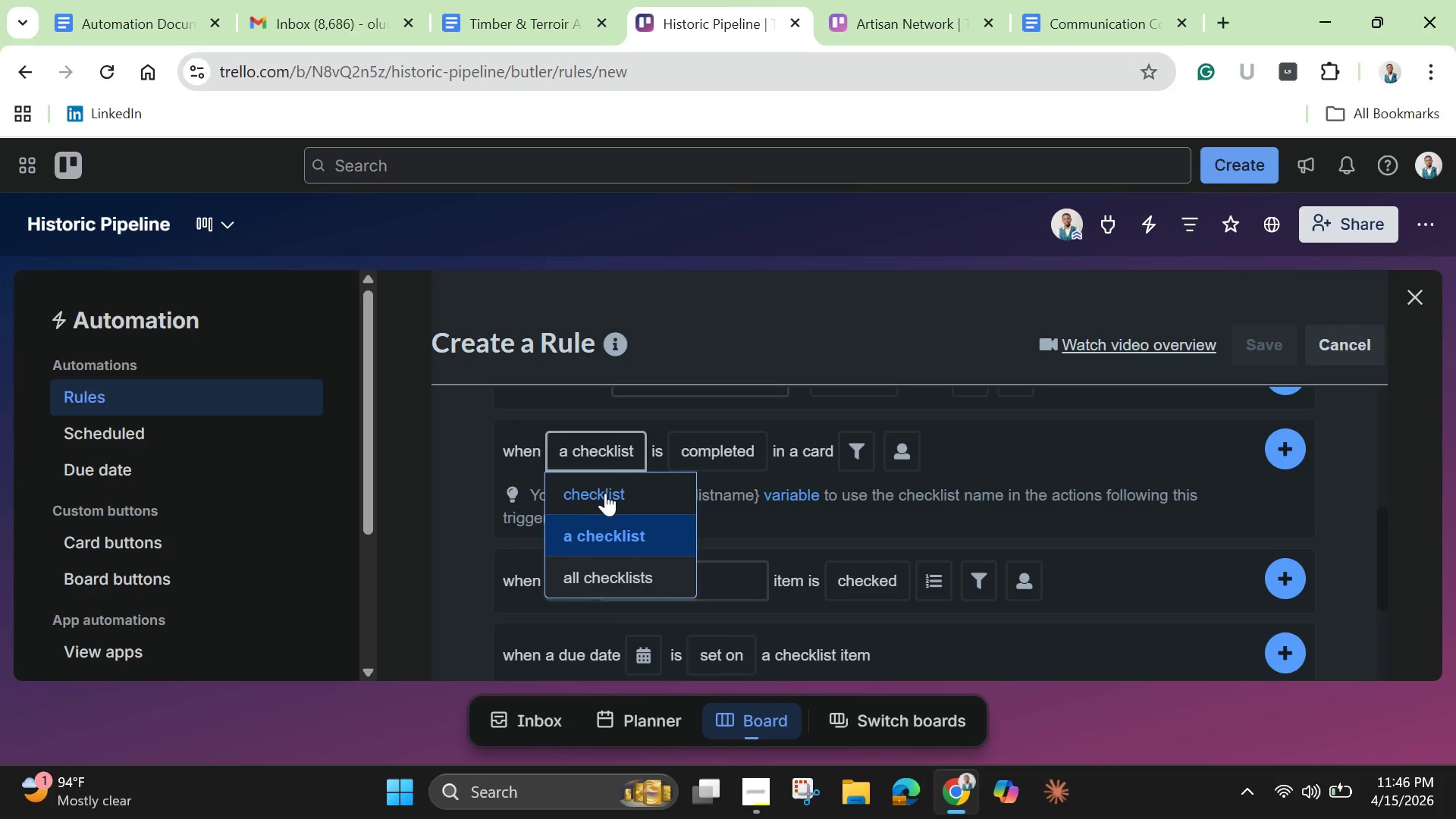 
left_click([605, 493])
 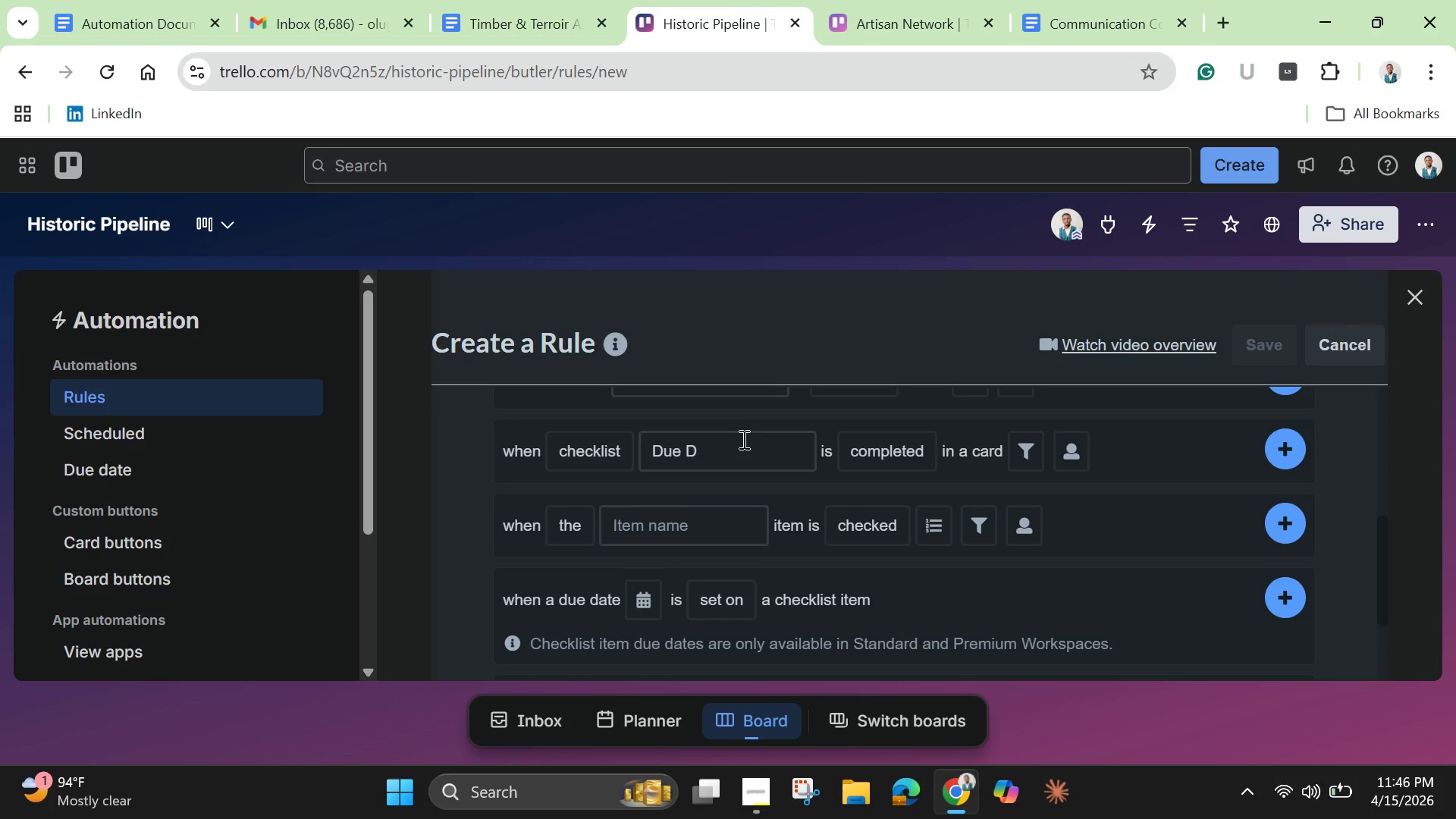 
left_click([742, 439])
 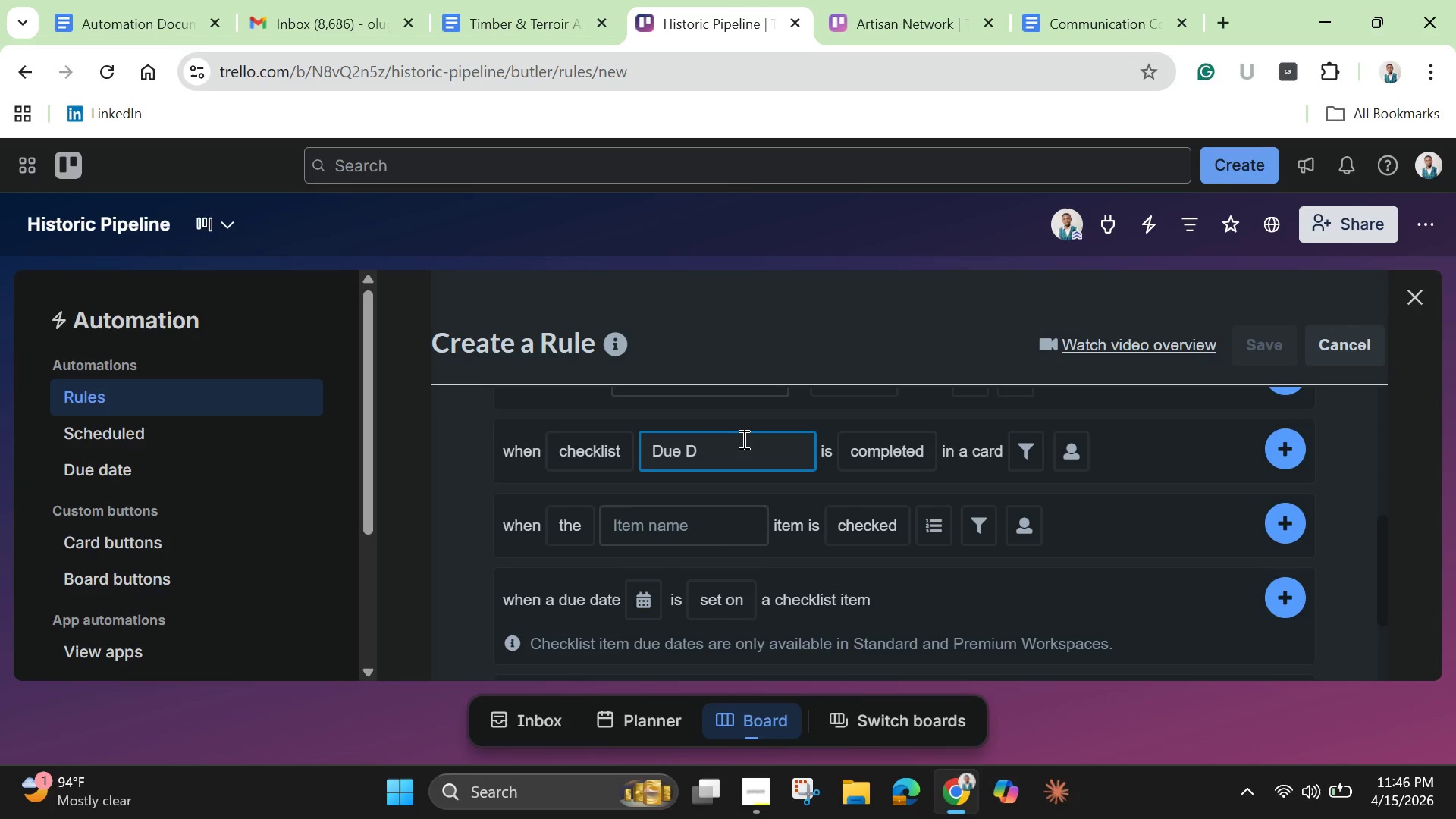 
type(ue)
key(Backspace)
key(Backspace)
type(iligence)
 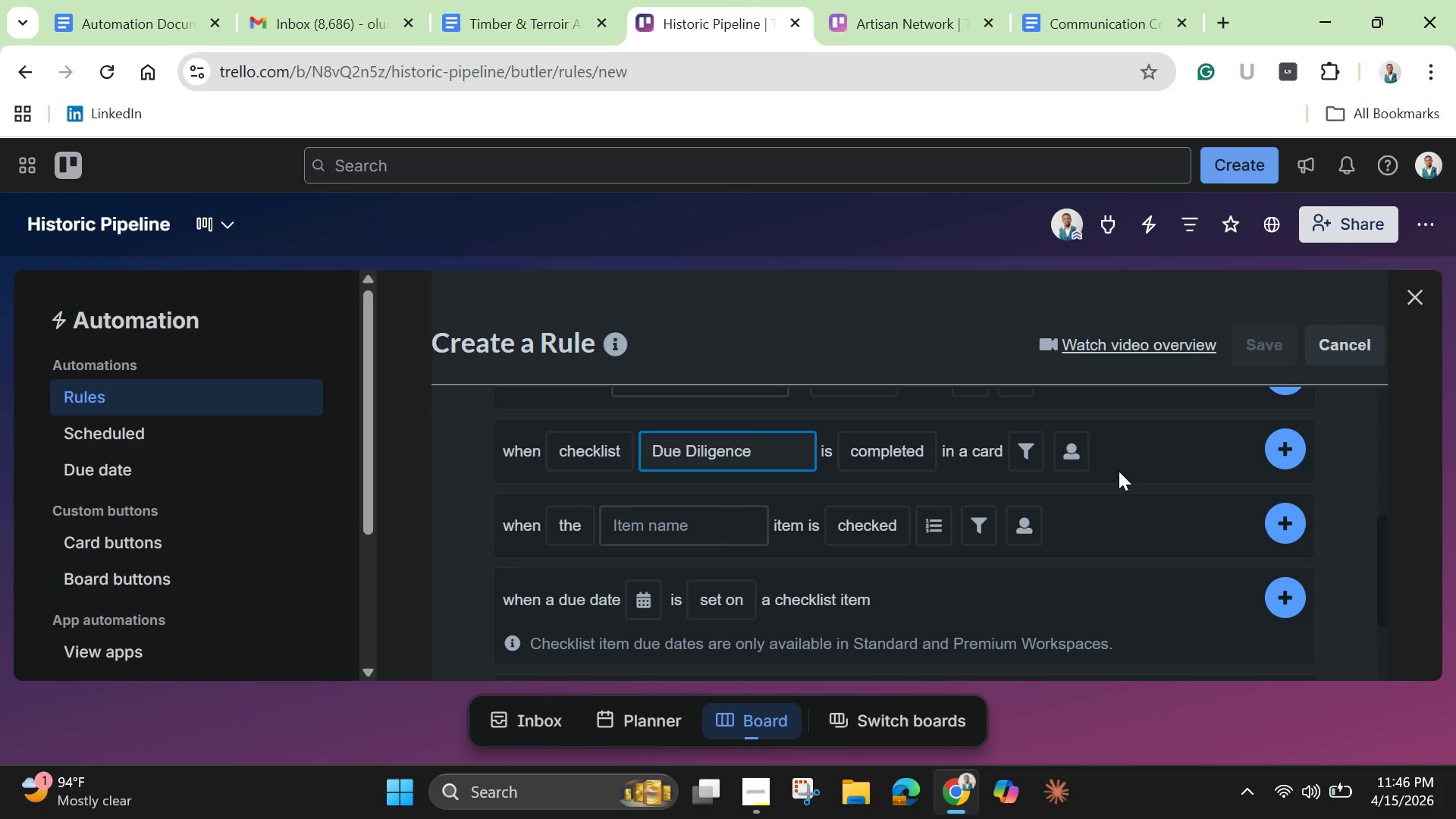 
wait(21.48)
 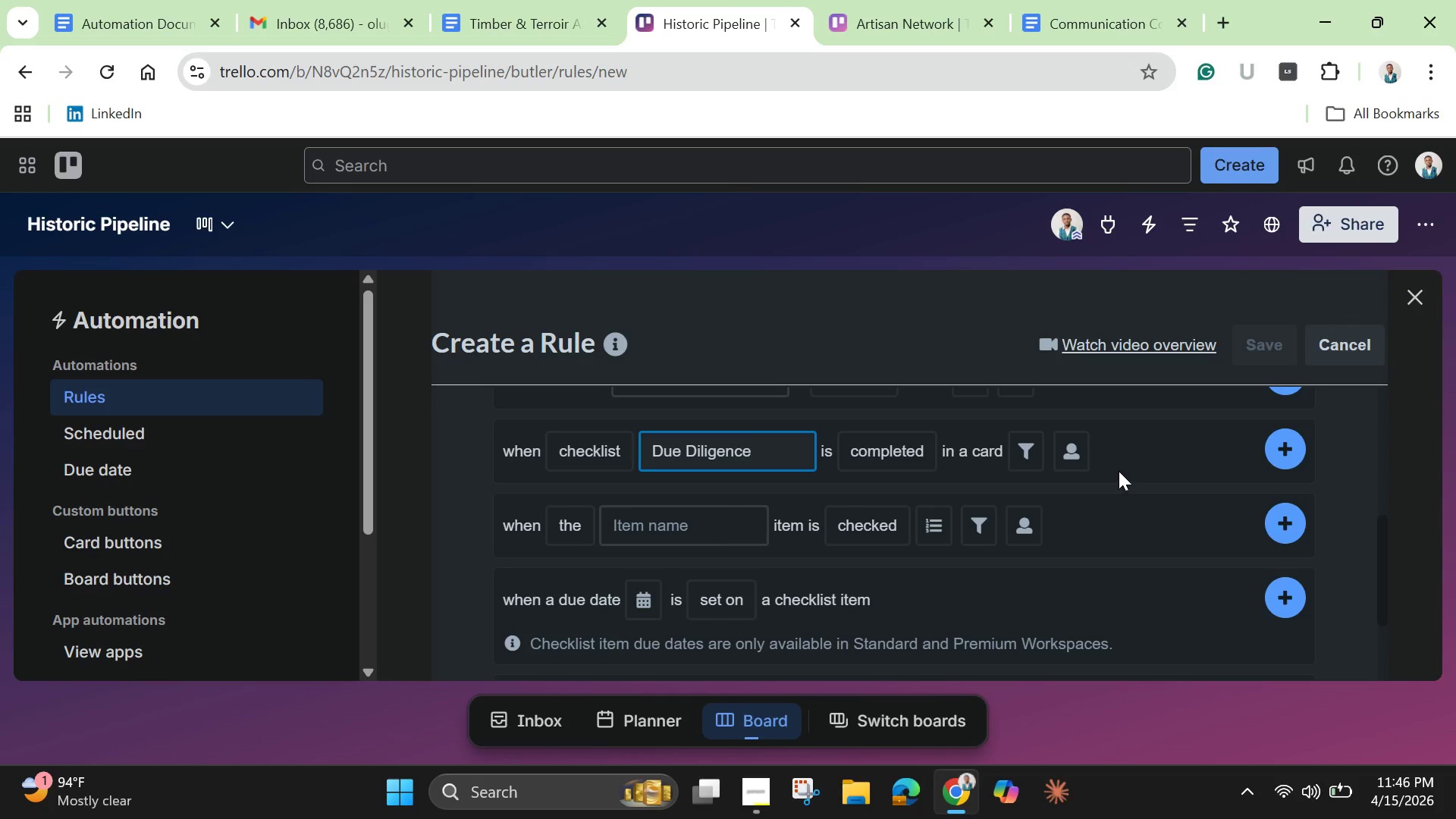 
left_click([1034, 445])
 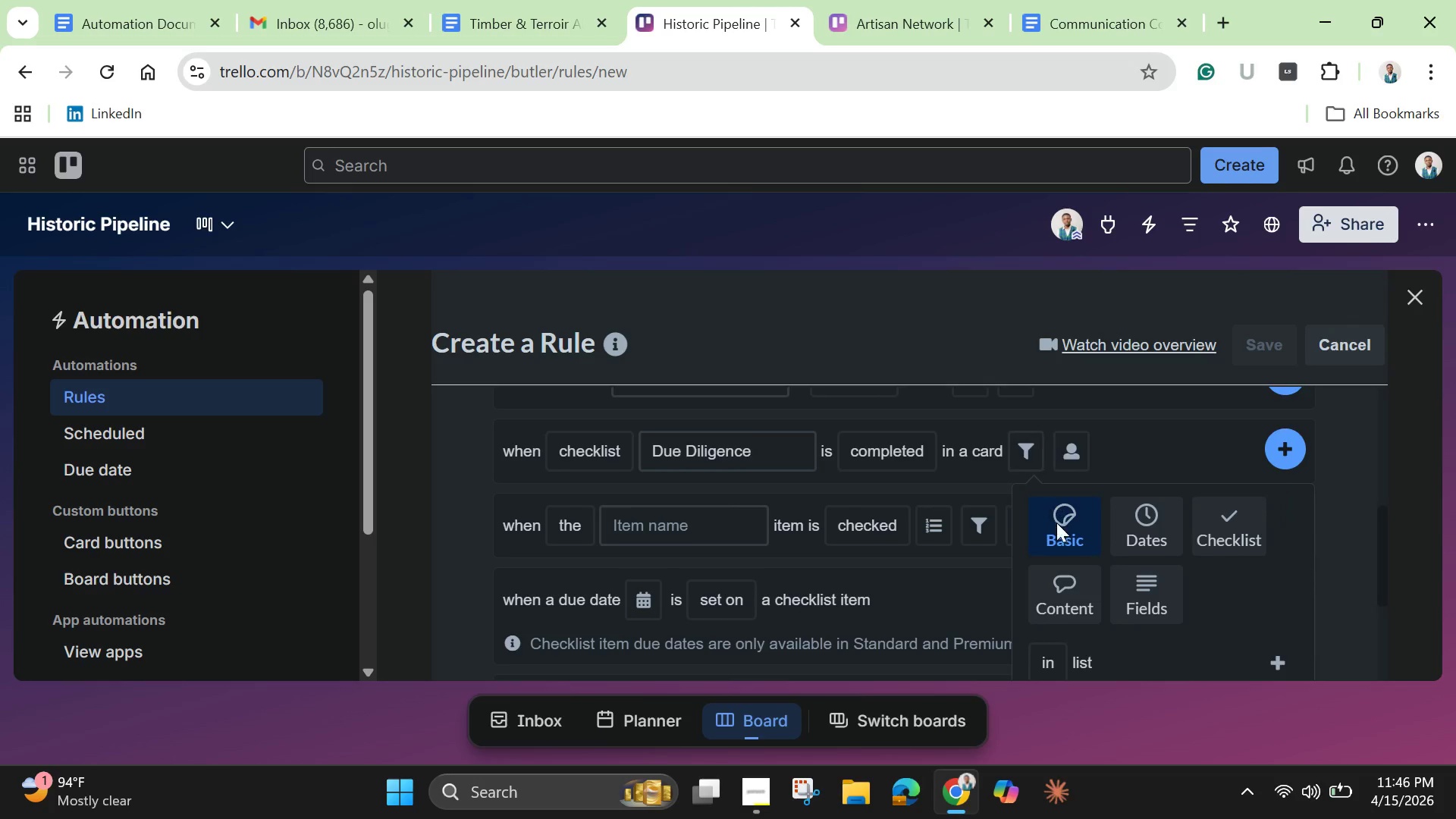 
scroll: coordinate [1107, 584], scroll_direction: down, amount: 2.0
 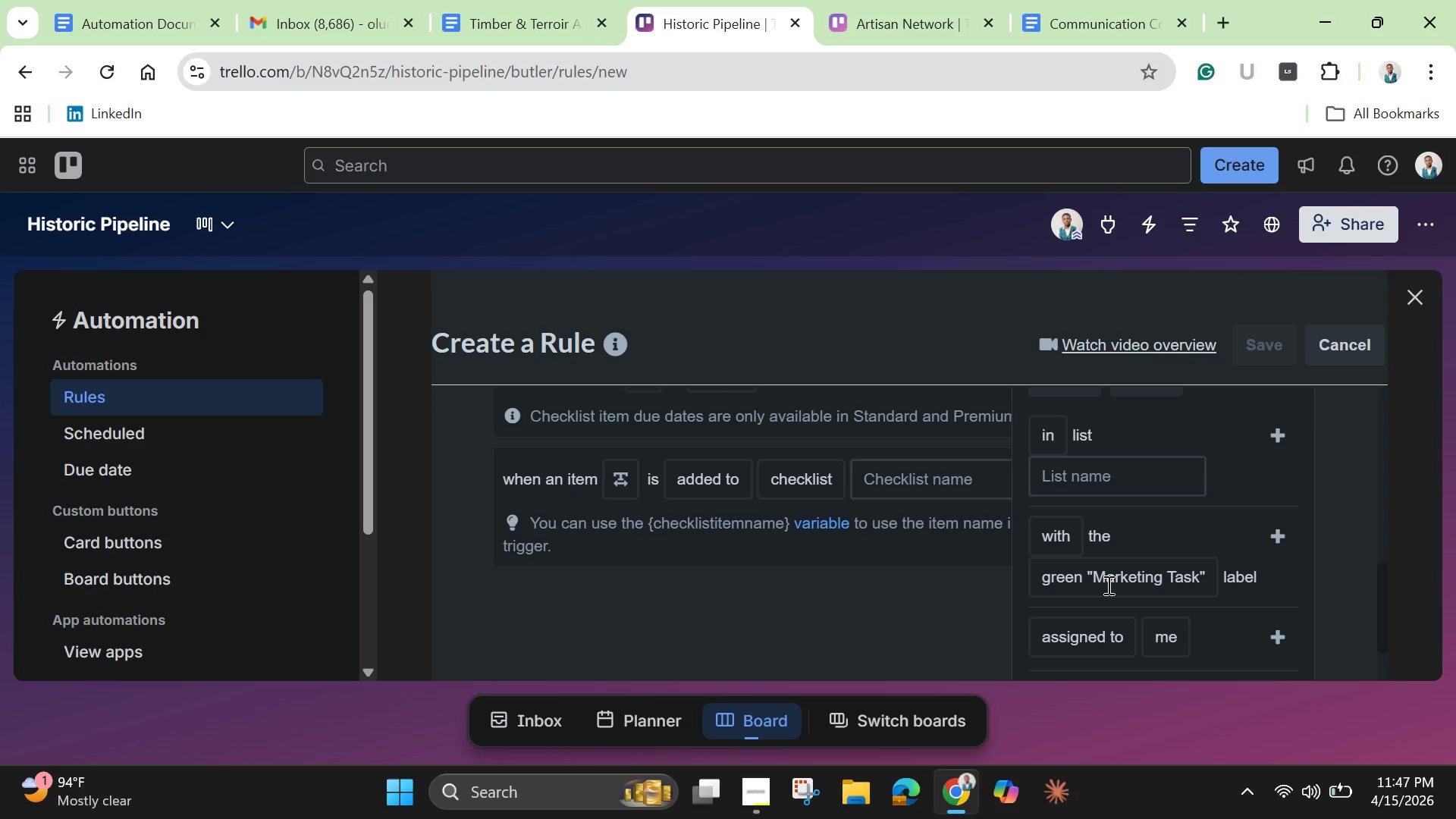 
wait(13.4)
 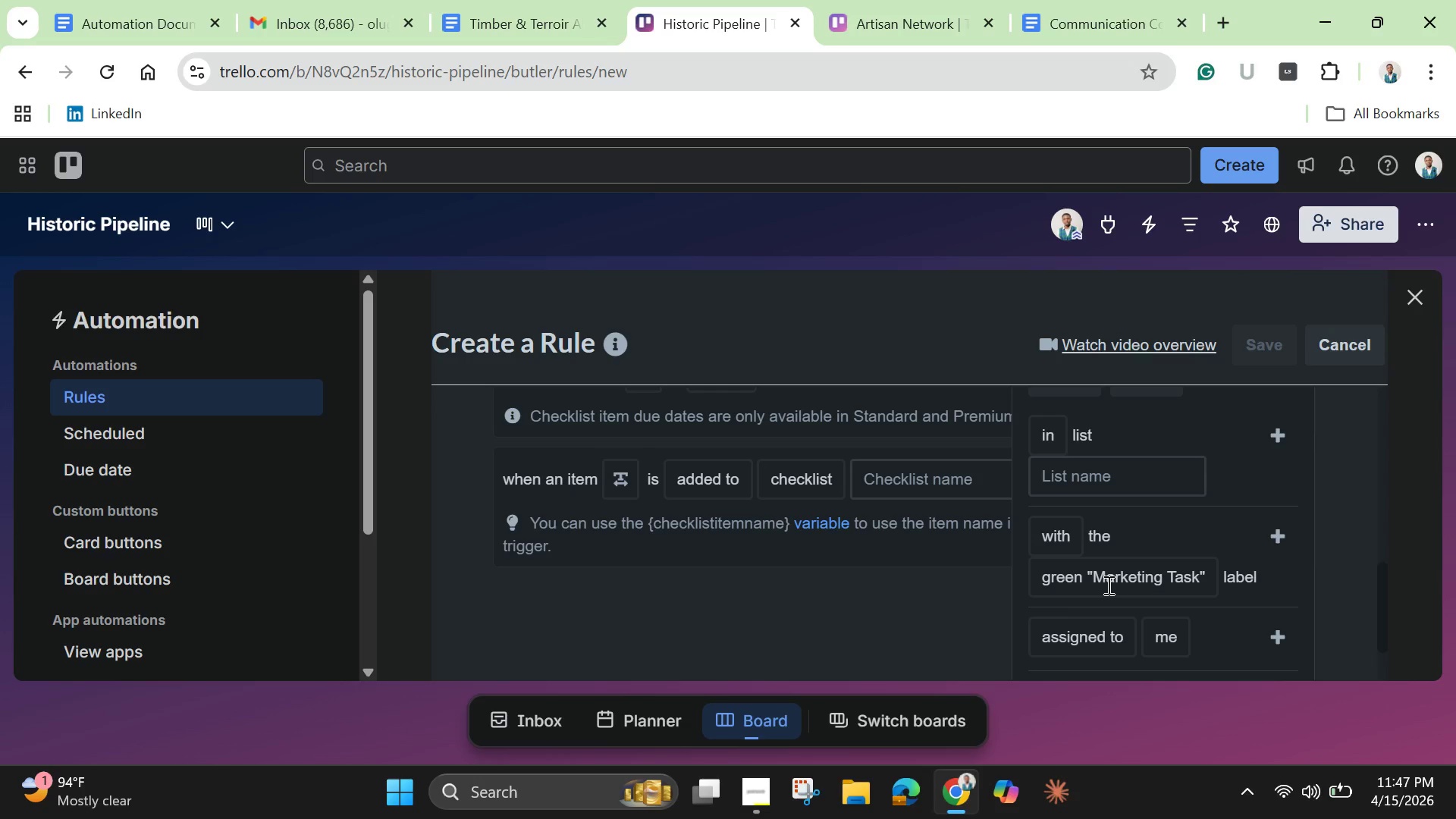 
left_click([1332, 514])
 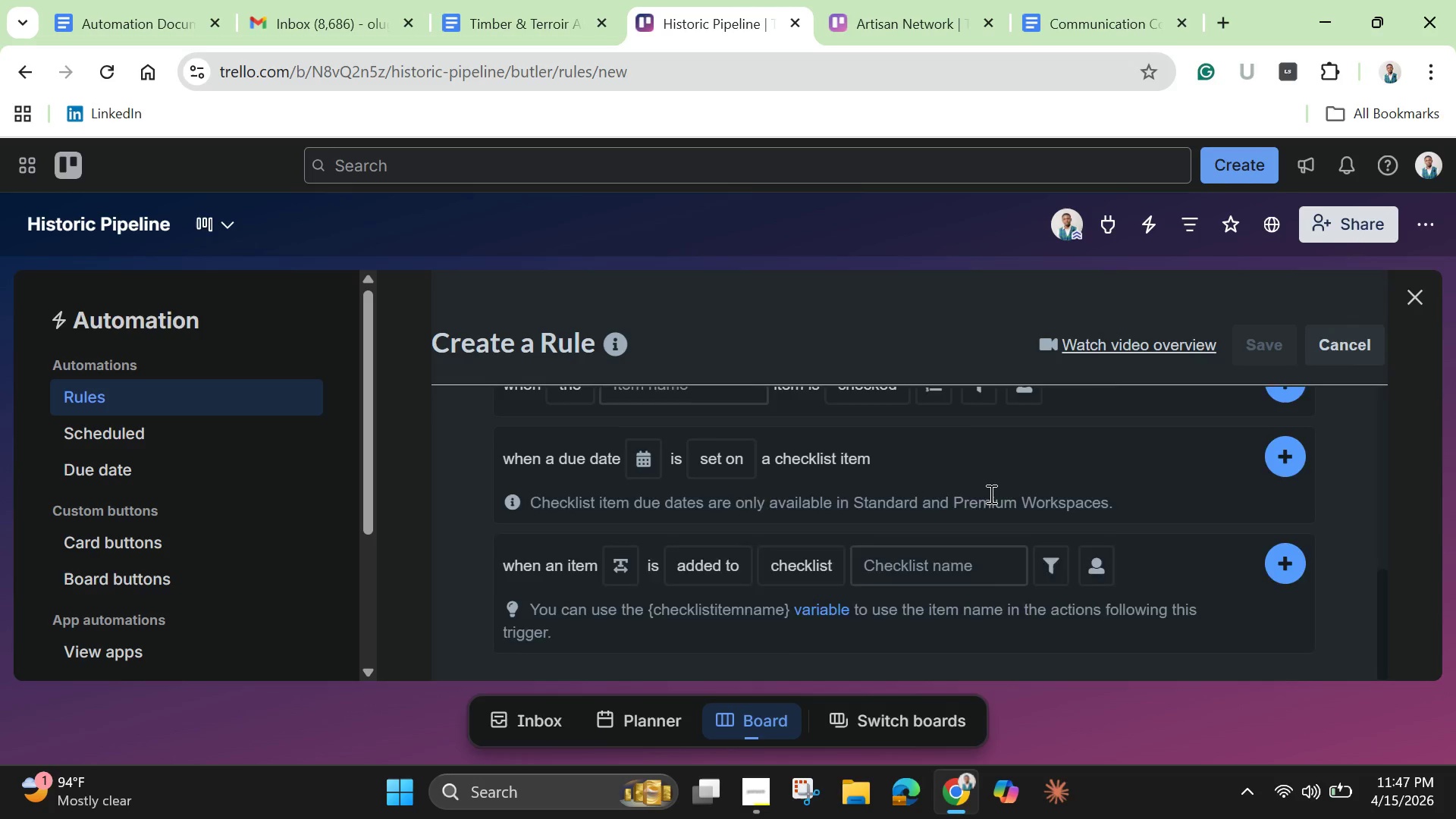 
scroll: coordinate [985, 488], scroll_direction: up, amount: 4.0
 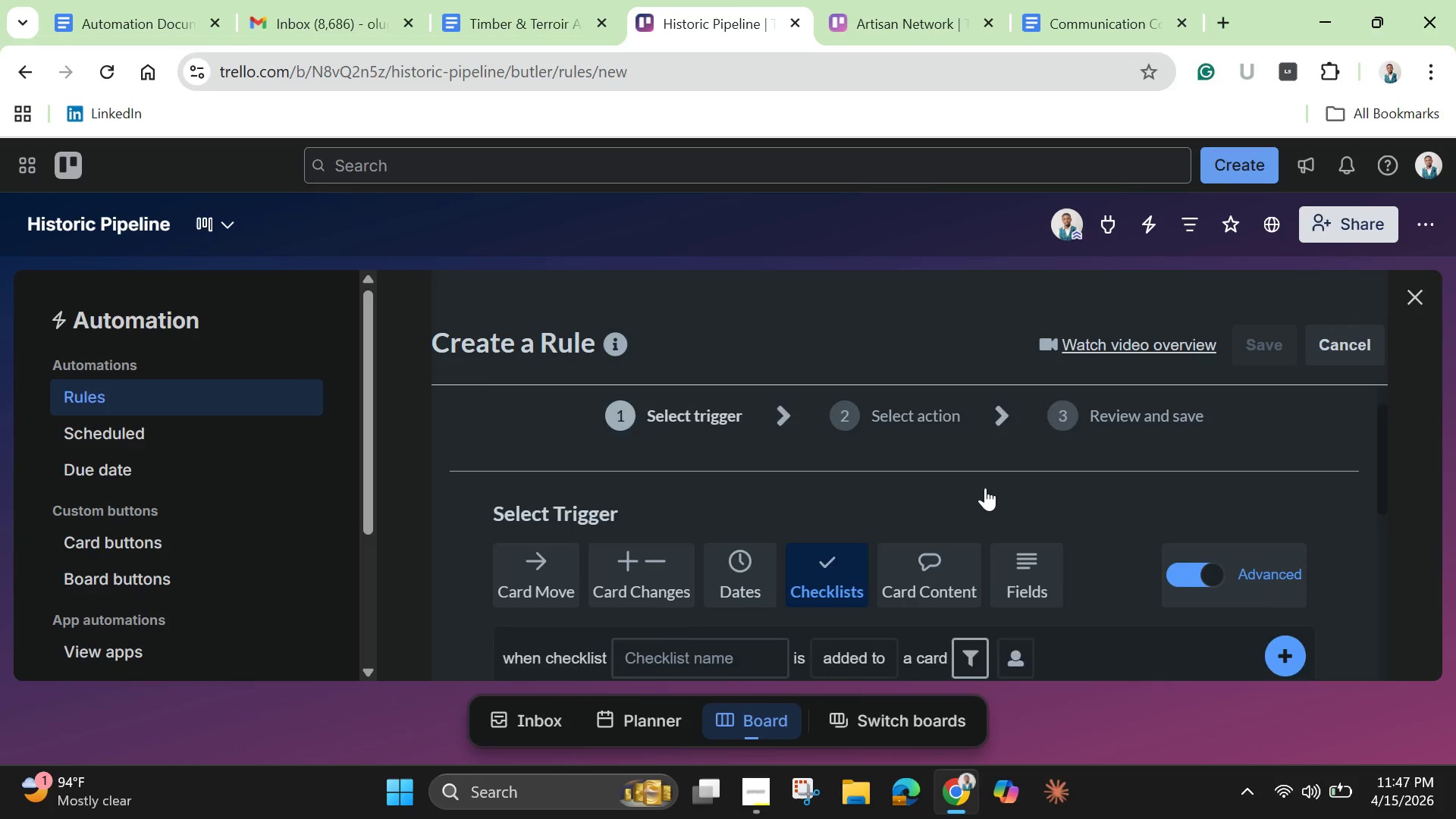 
scroll: coordinate [985, 488], scroll_direction: down, amount: 2.0
 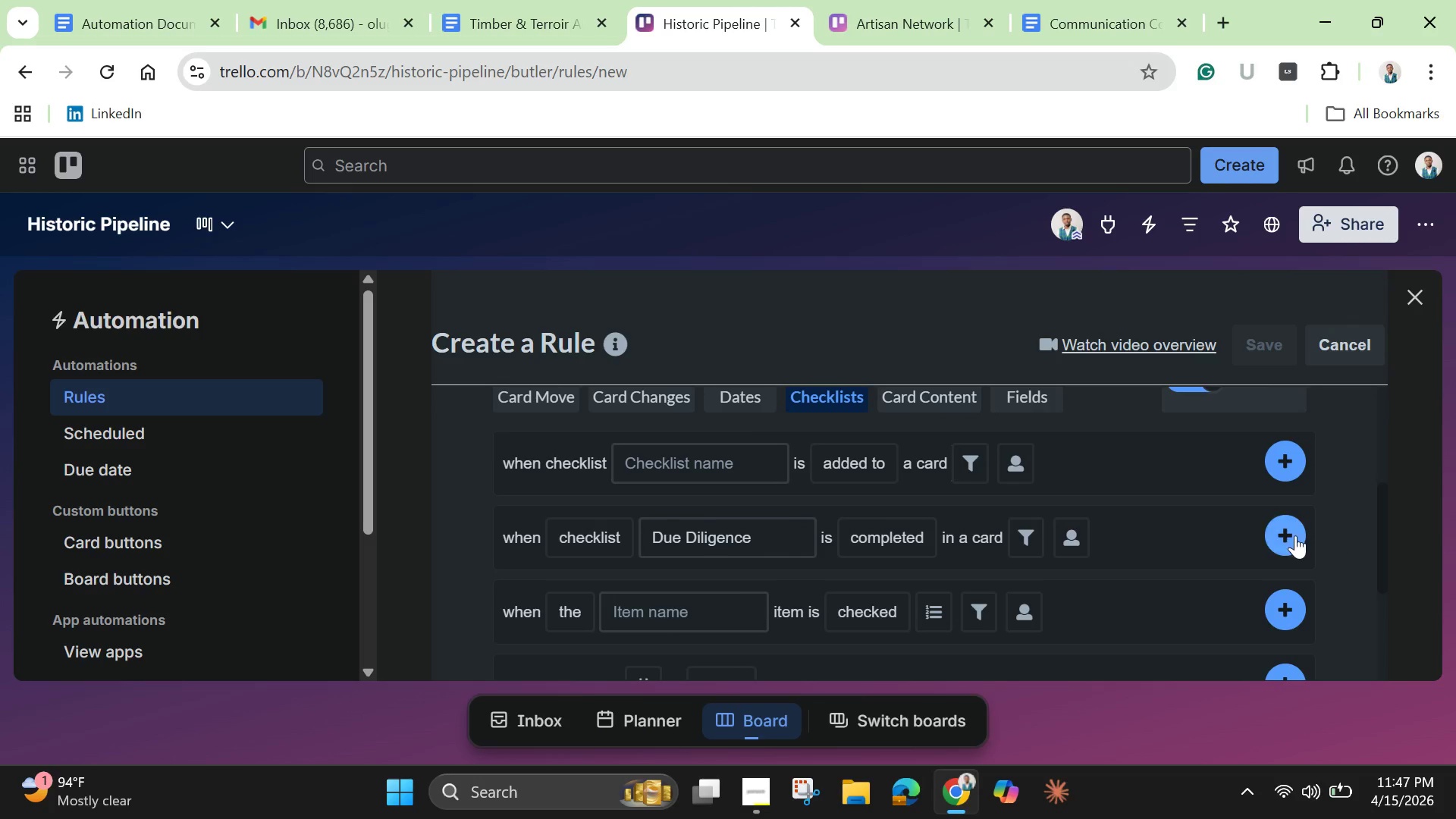 
wait(5.02)
 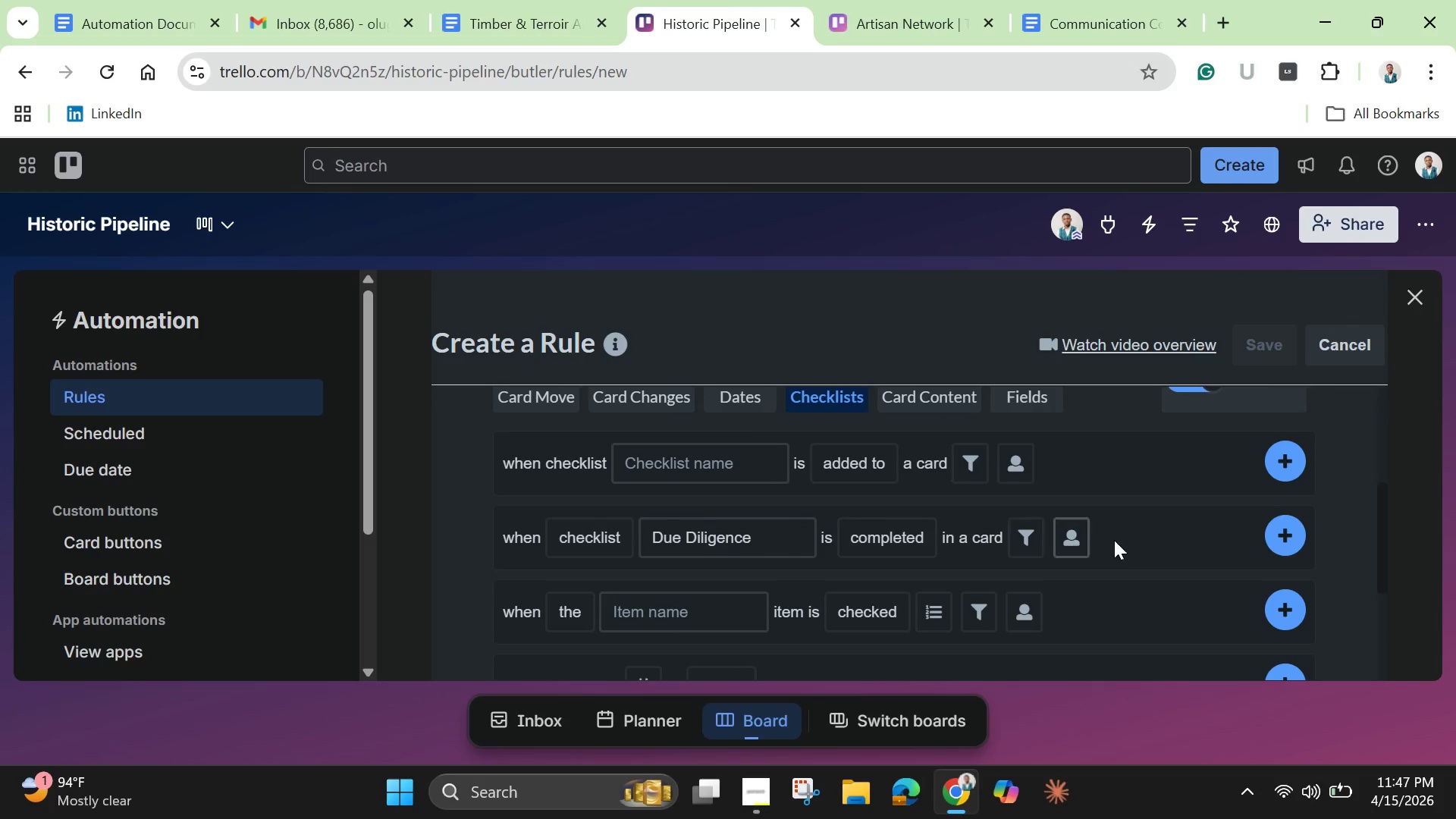 
left_click([1295, 535])
 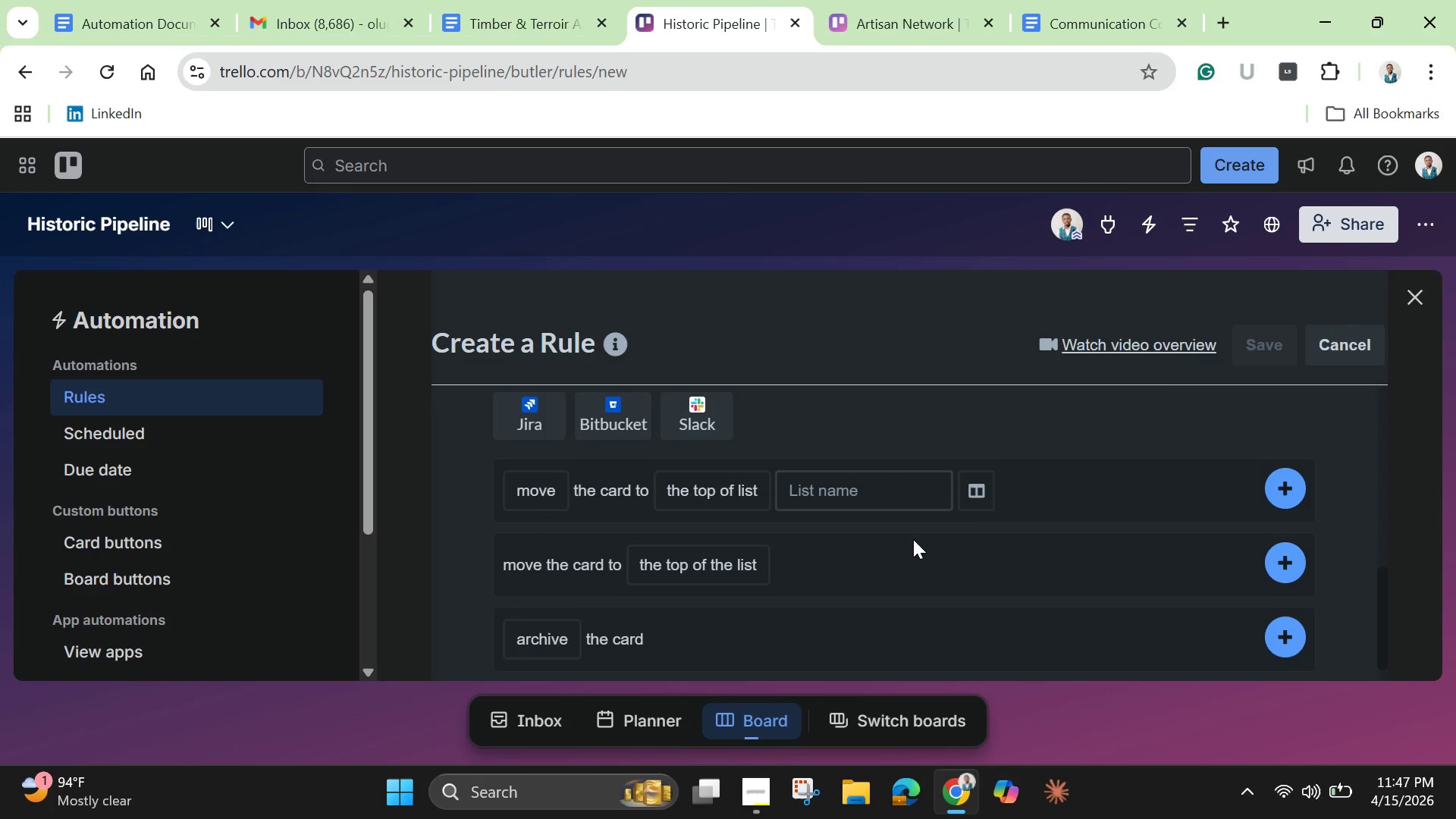 
scroll: coordinate [913, 539], scroll_direction: down, amount: 1.0
 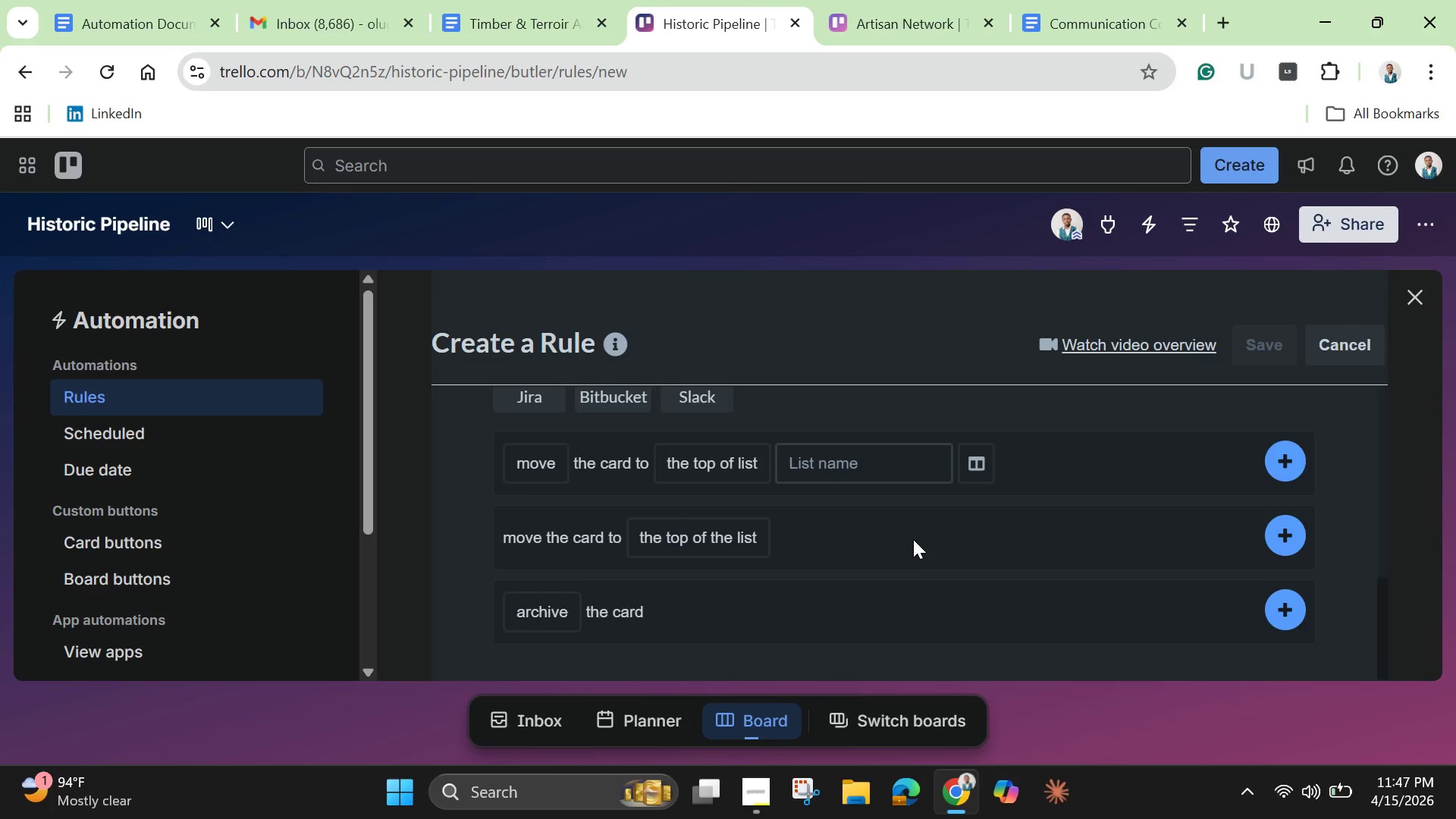 
scroll: coordinate [857, 532], scroll_direction: up, amount: 3.0
 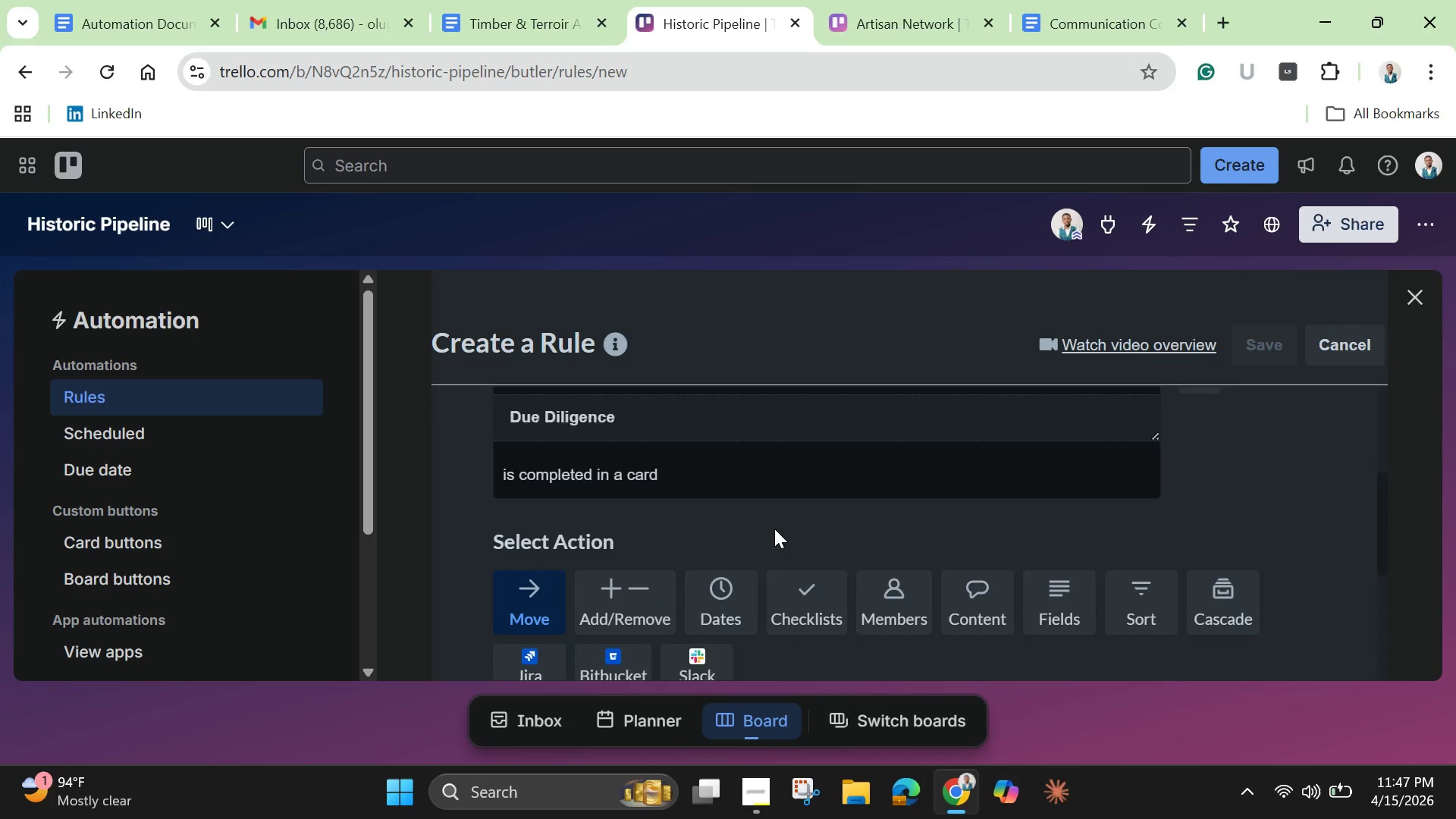 
scroll: coordinate [774, 529], scroll_direction: down, amount: 1.0
 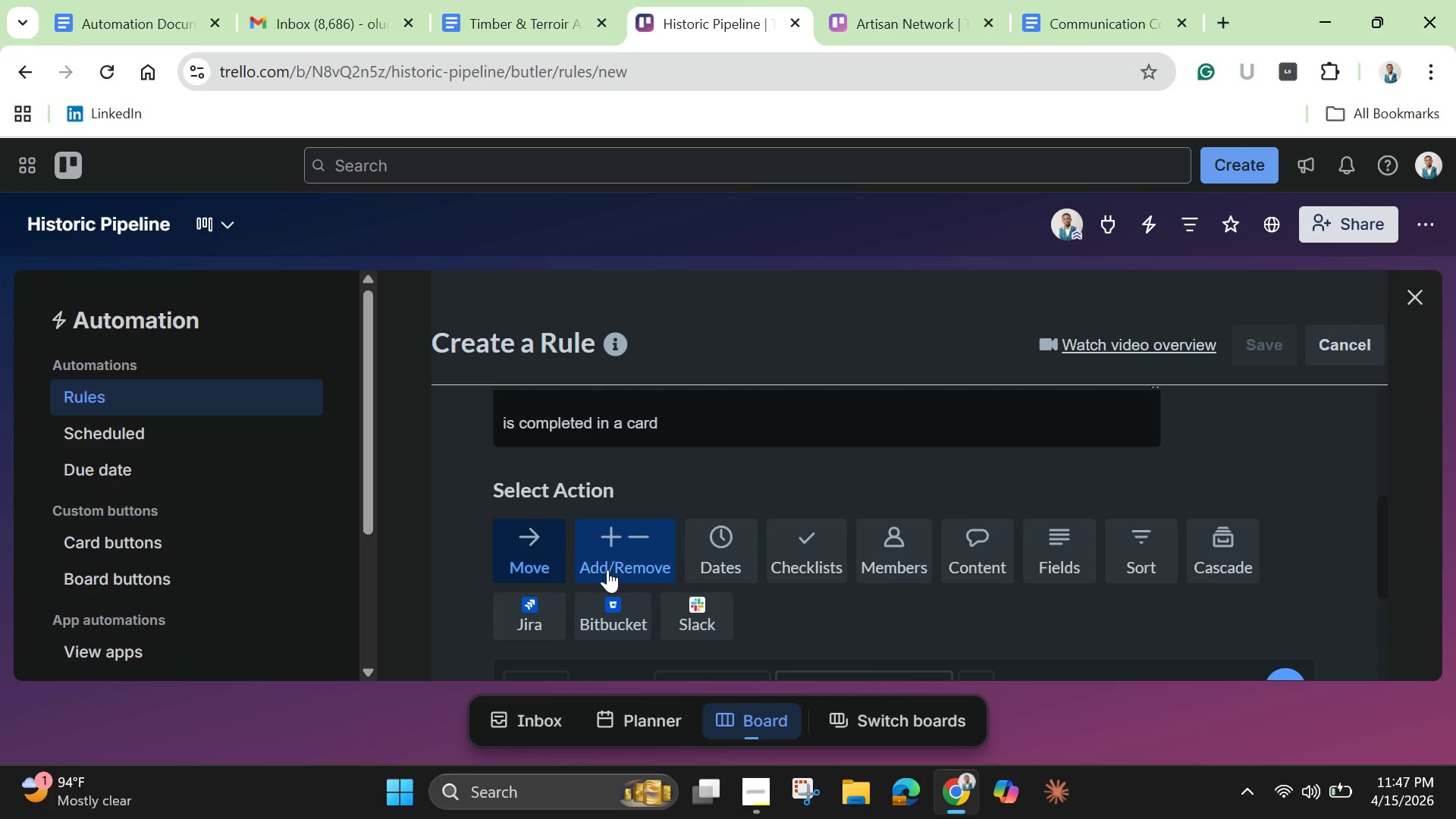 
left_click([607, 570])
 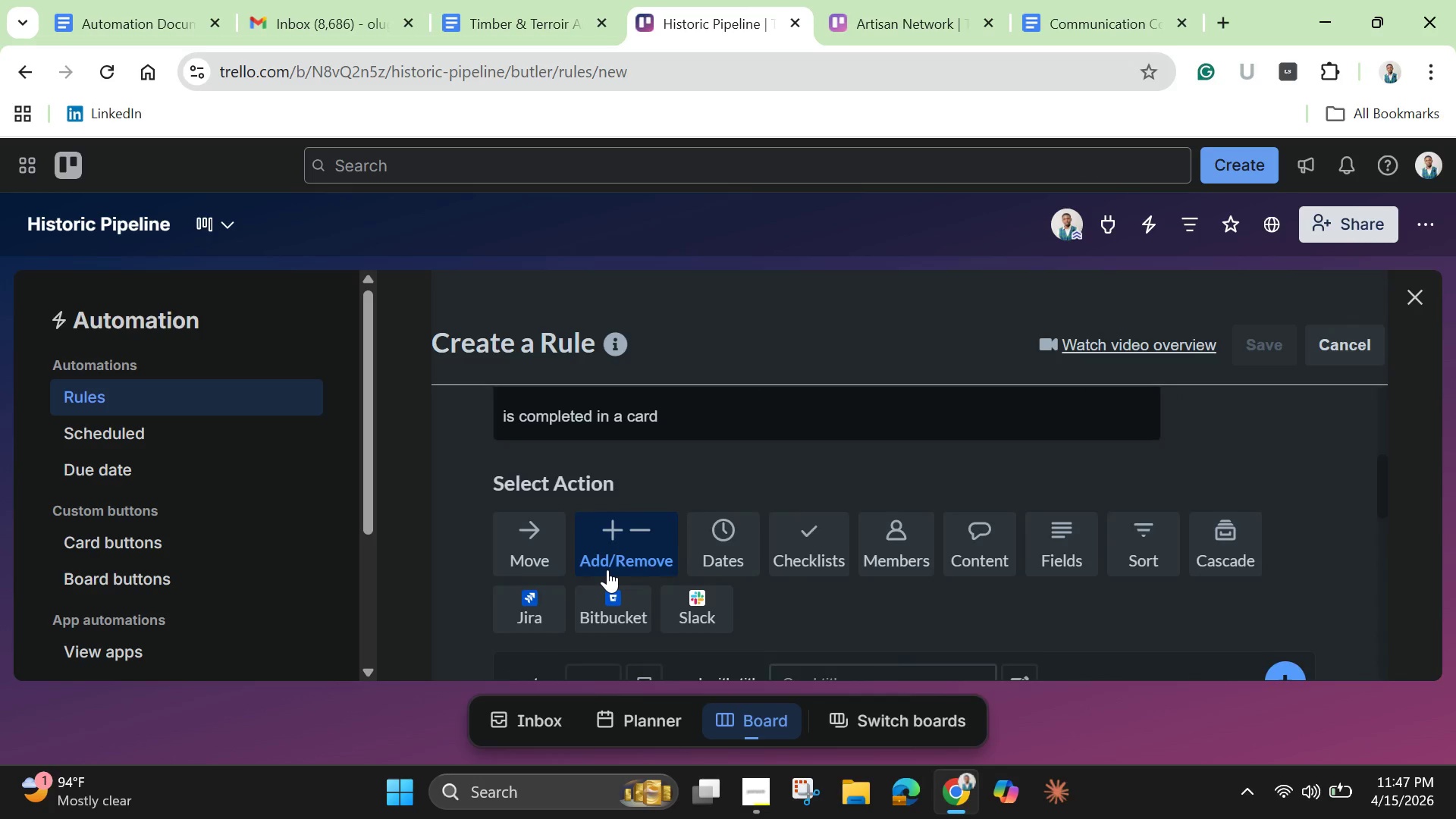 
scroll: coordinate [687, 601], scroll_direction: down, amount: 6.0
 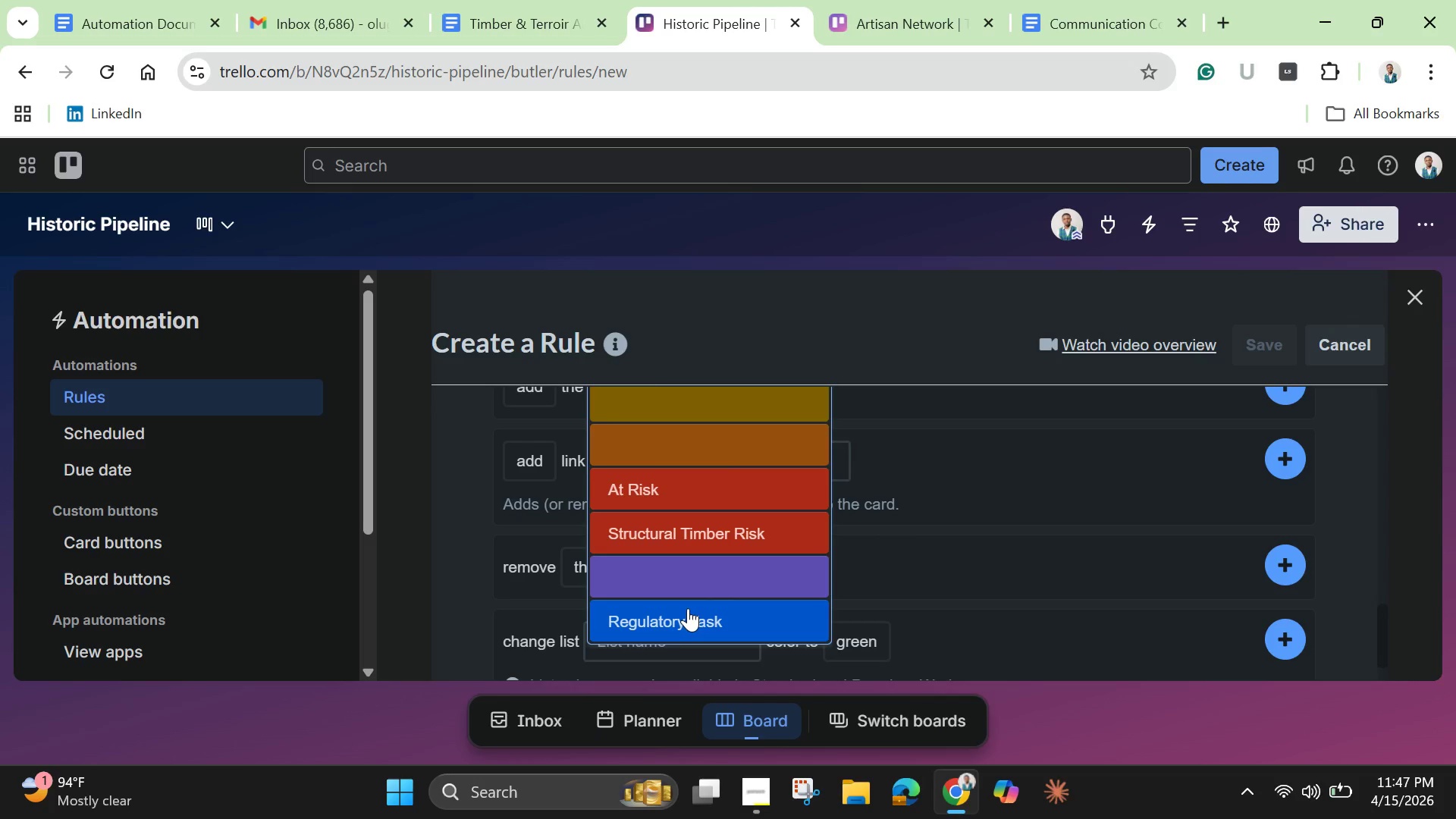 
scroll: coordinate [688, 607], scroll_direction: up, amount: 1.0
 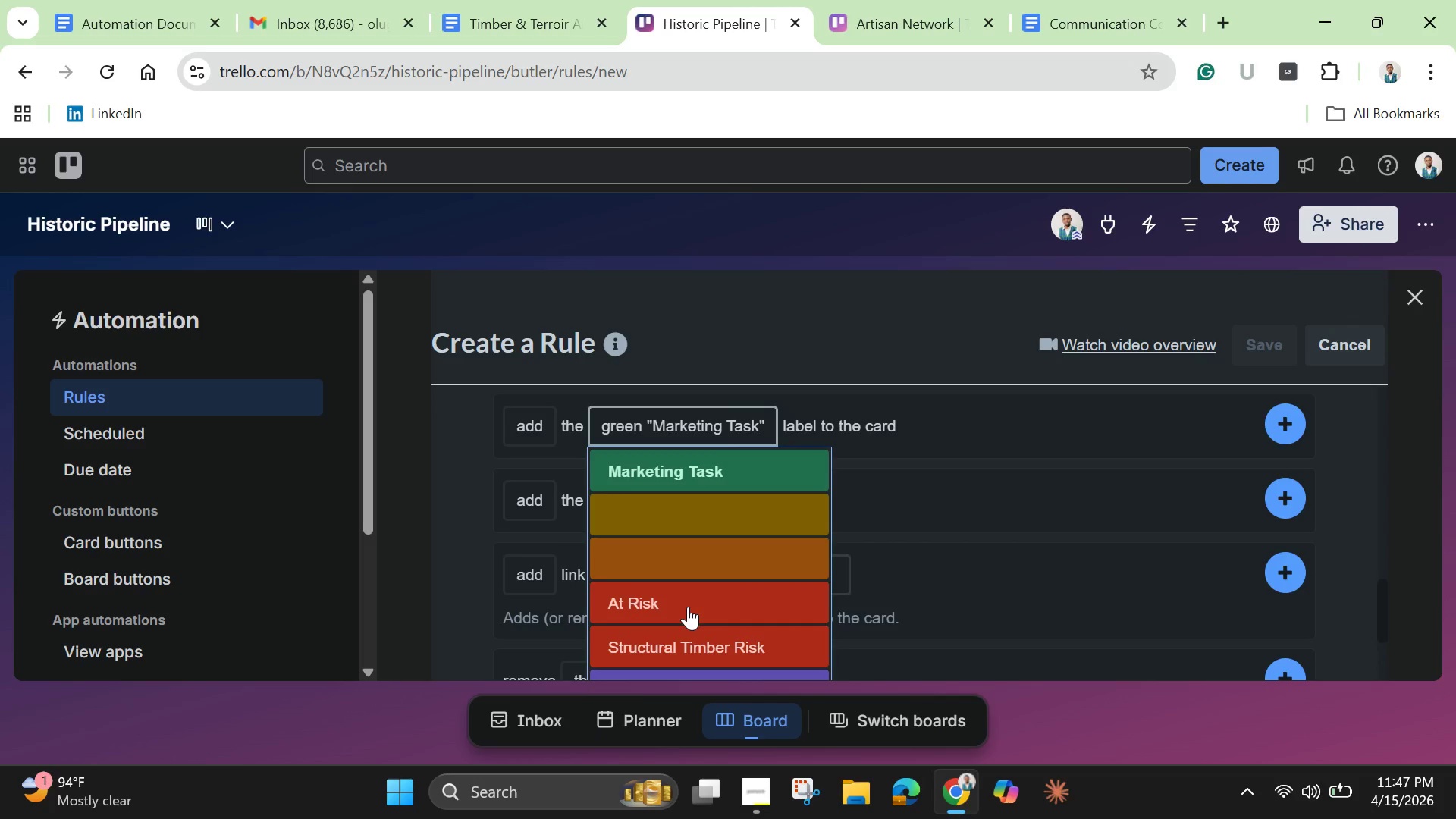 
scroll: coordinate [688, 607], scroll_direction: down, amount: 1.0
 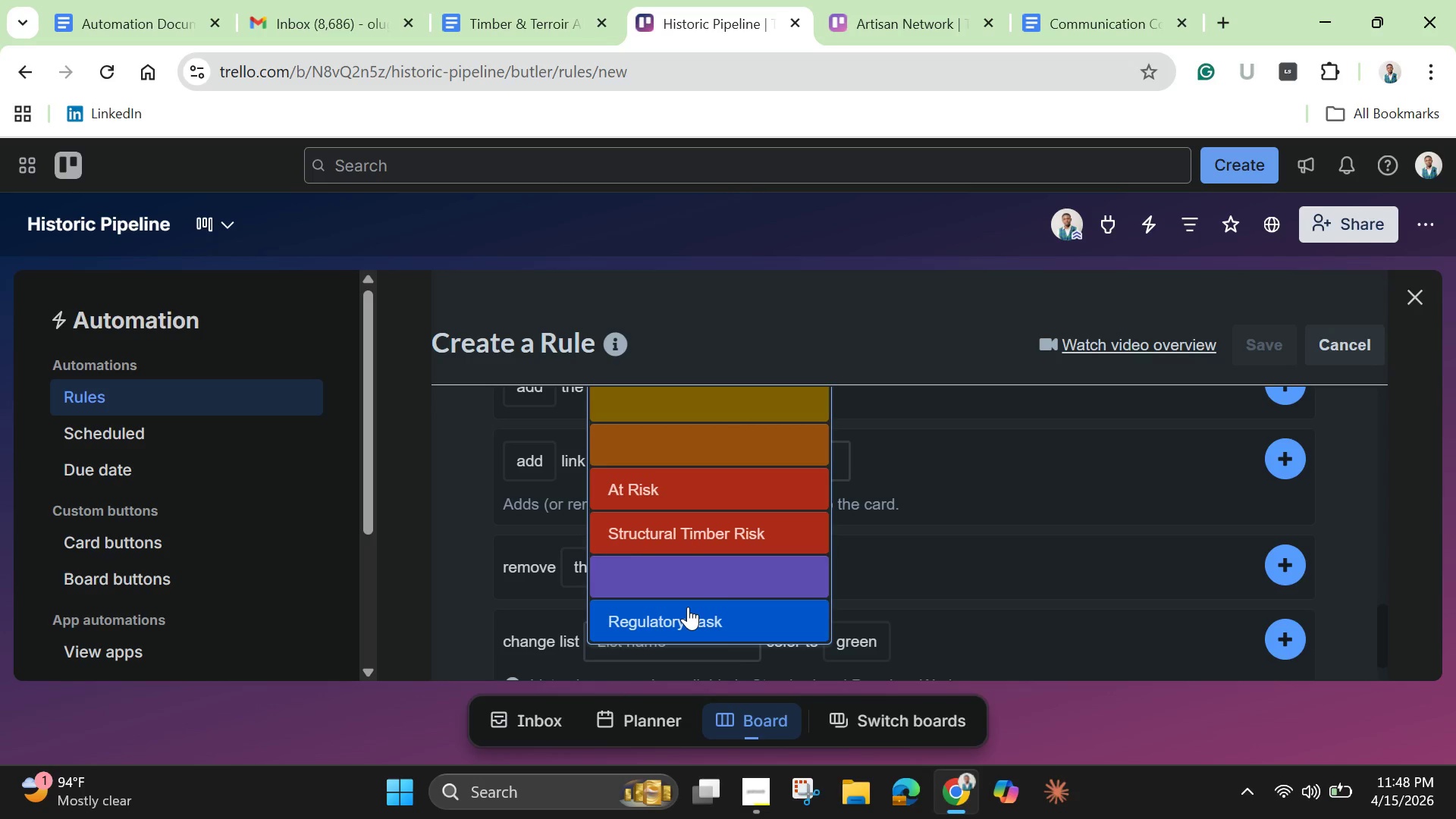 
wait(42.52)
 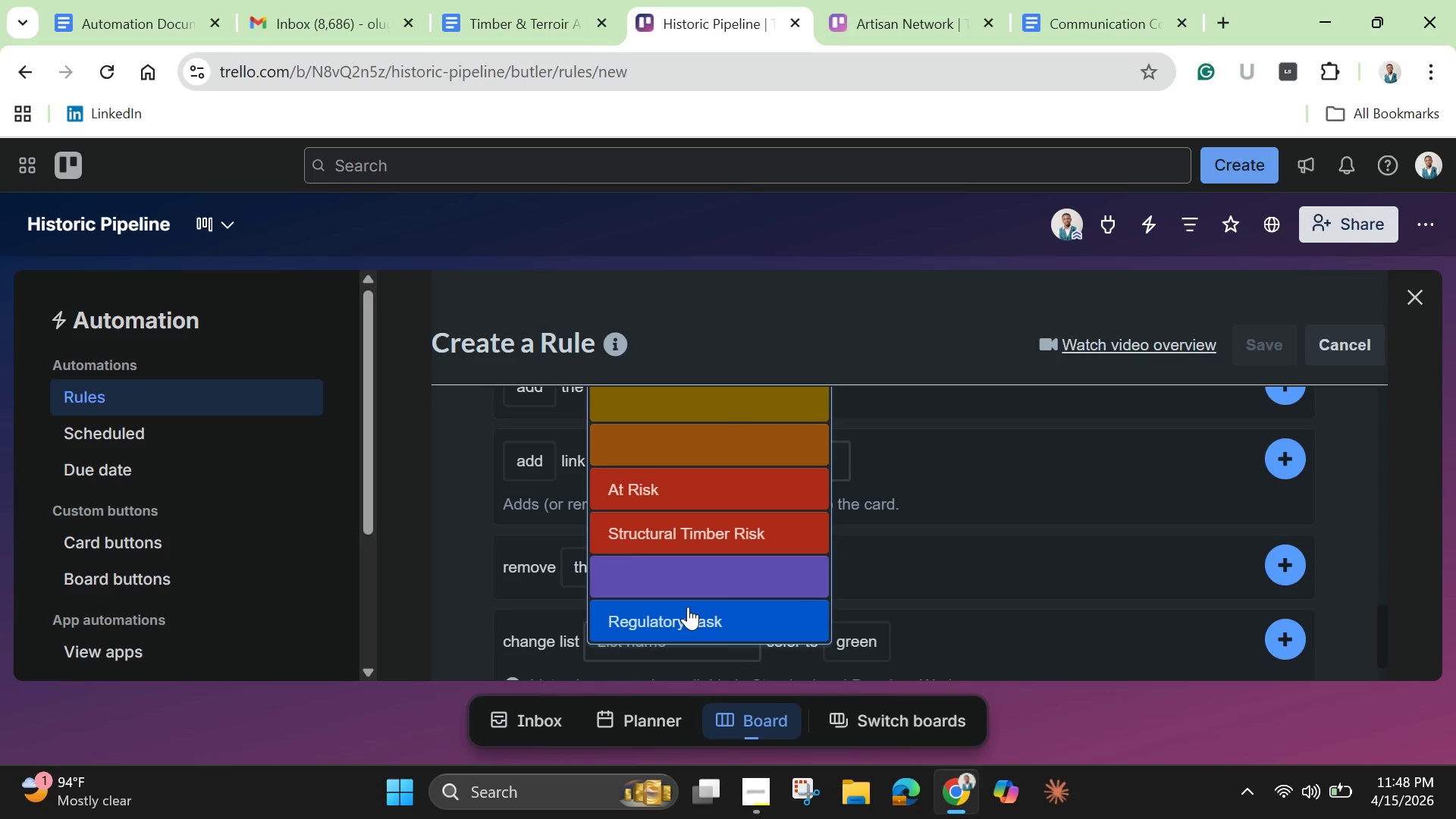 
scroll: coordinate [688, 607], scroll_direction: up, amount: 1.0
 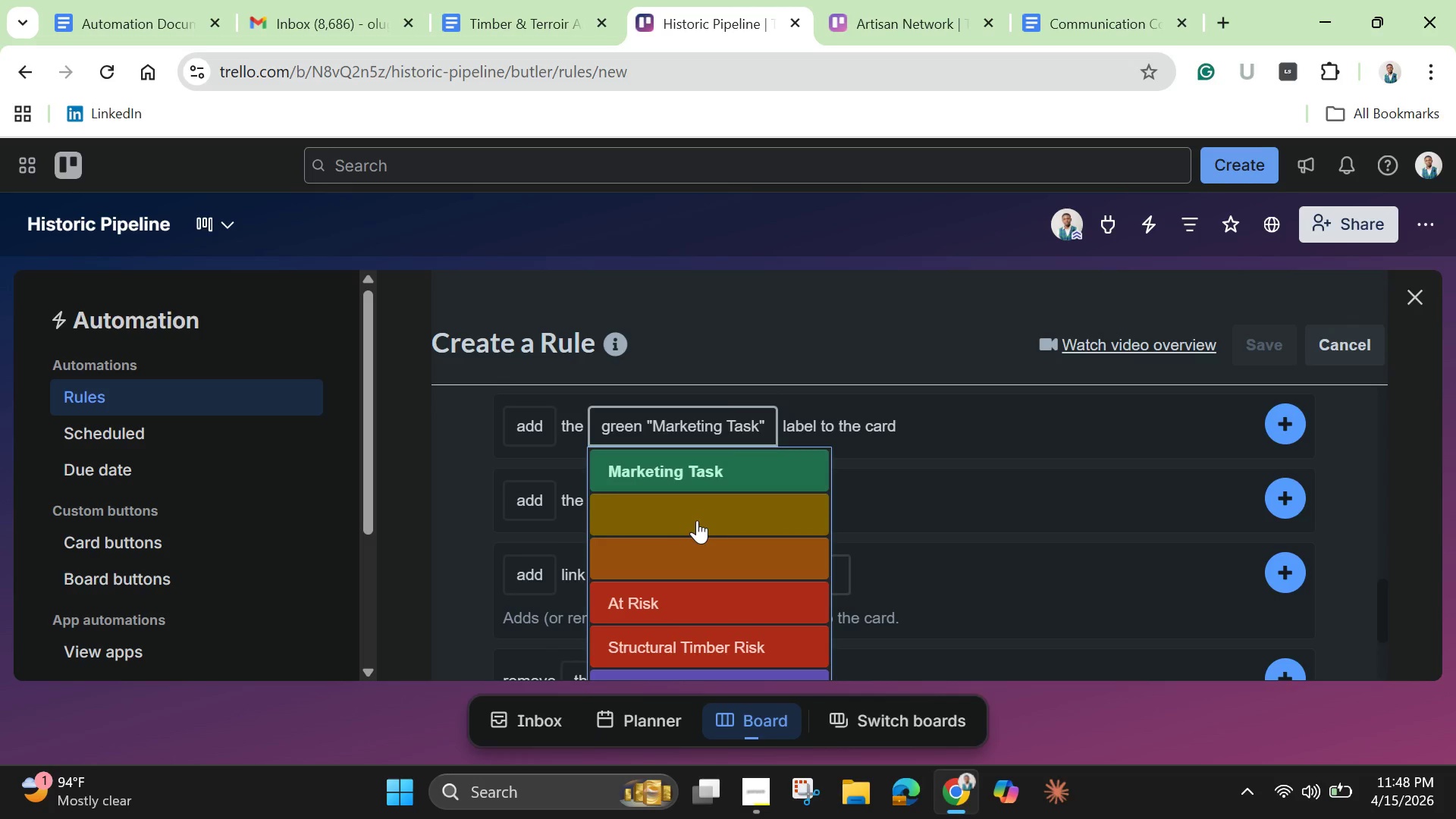 
left_click([698, 520])
 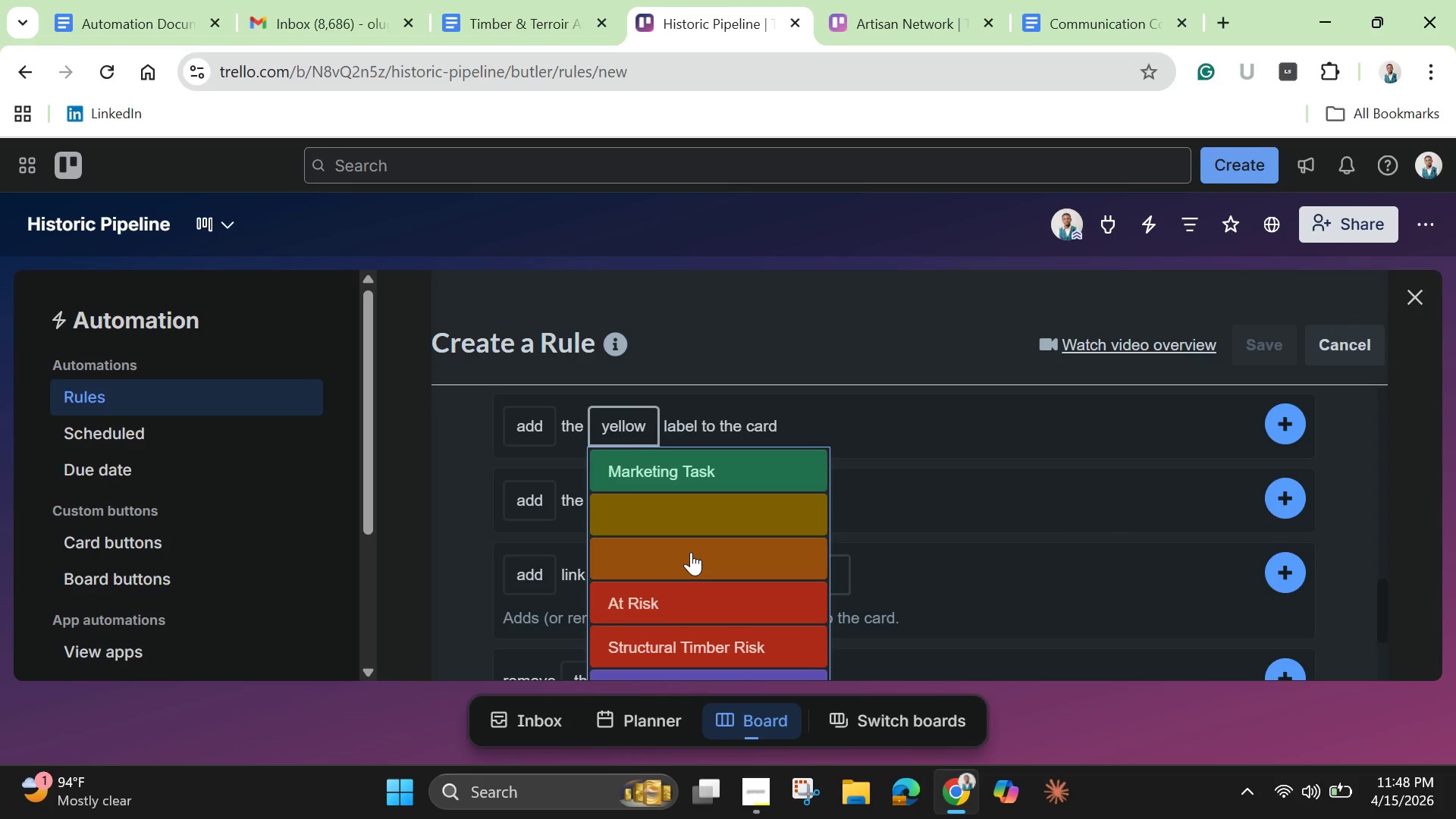 
wait(12.41)
 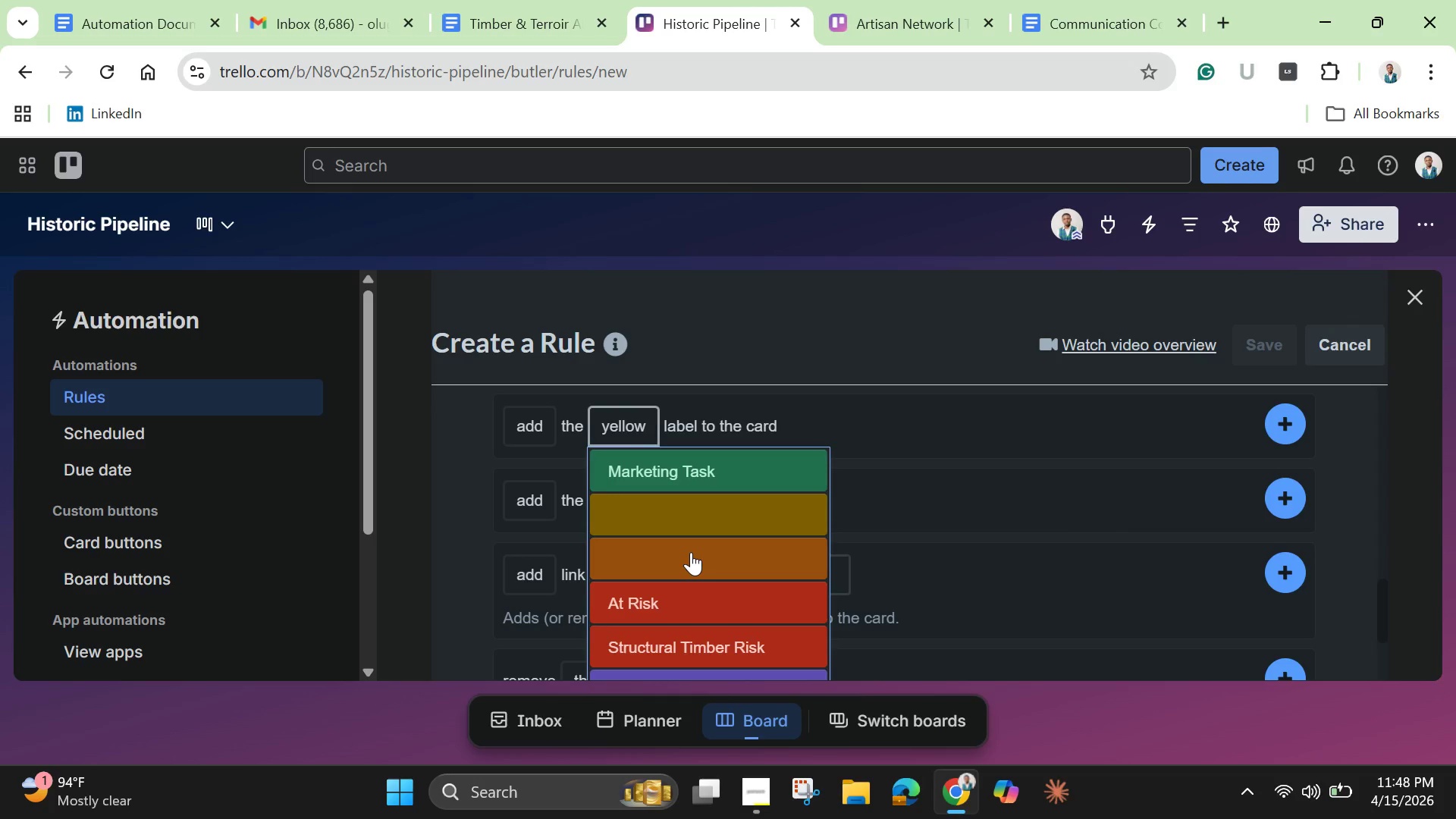 
scroll: coordinate [1122, 494], scroll_direction: up, amount: 9.0
 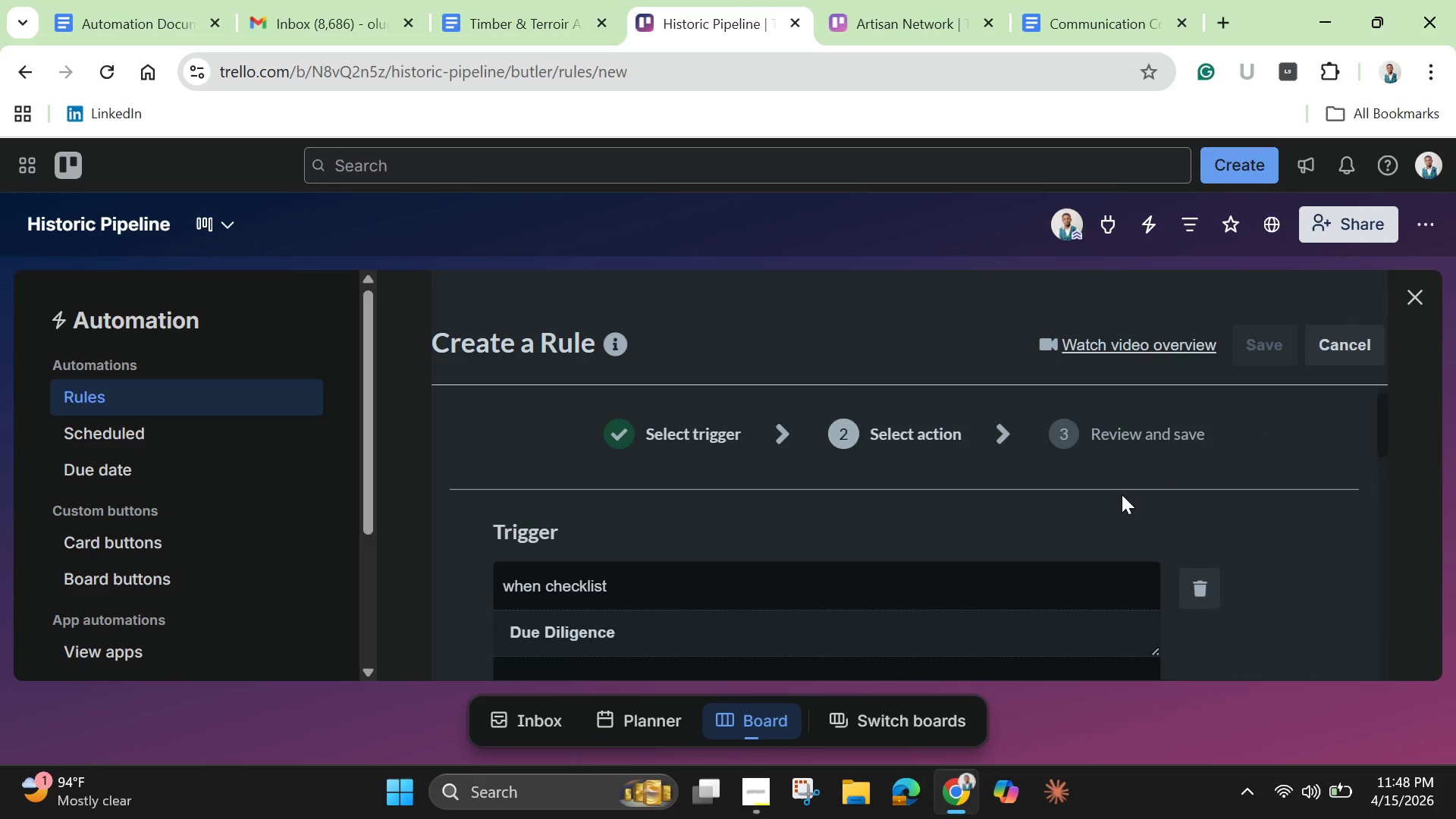 
scroll: coordinate [1122, 494], scroll_direction: down, amount: 1.0
 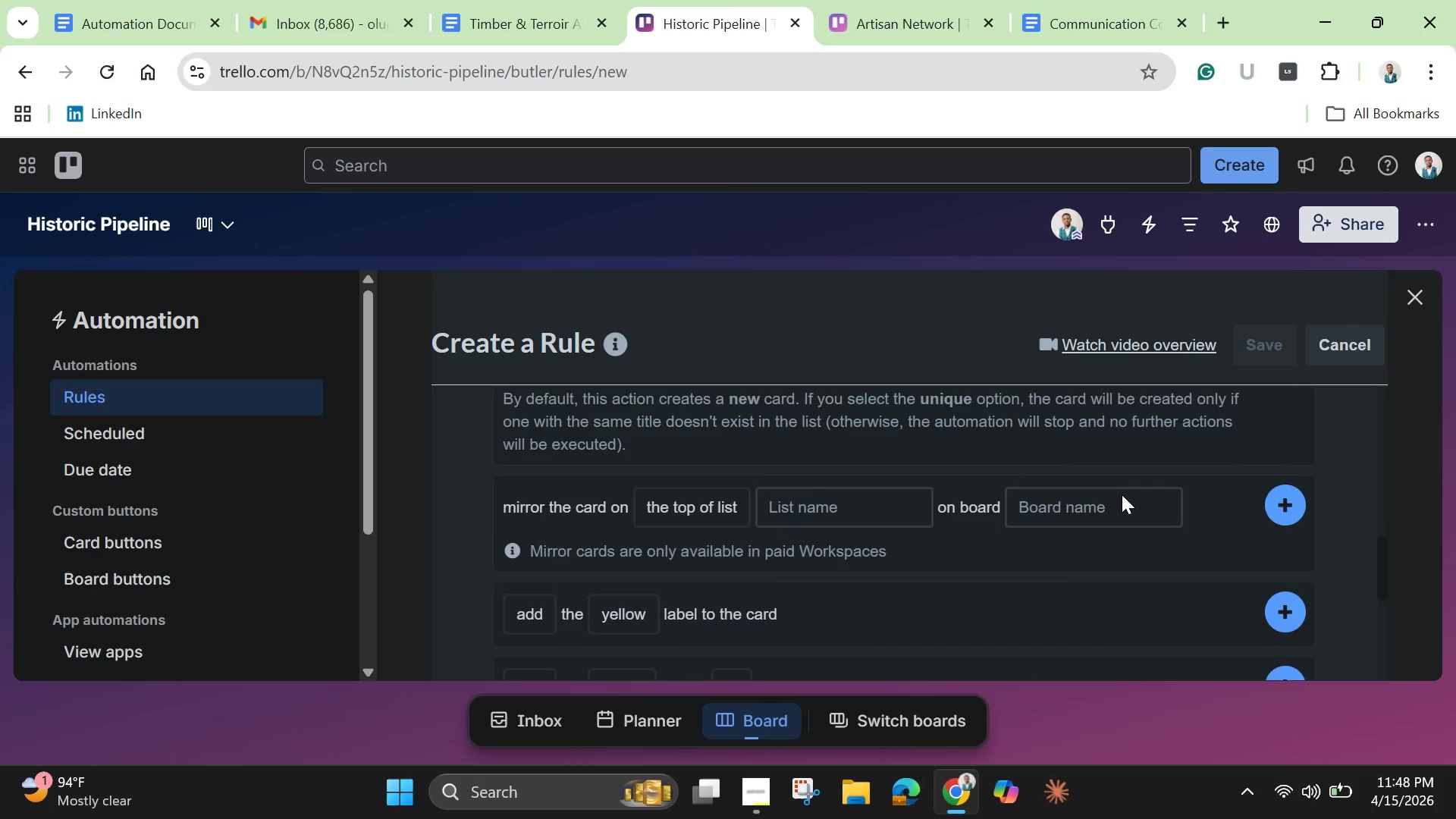 
scroll: coordinate [1122, 494], scroll_direction: up, amount: 3.0
 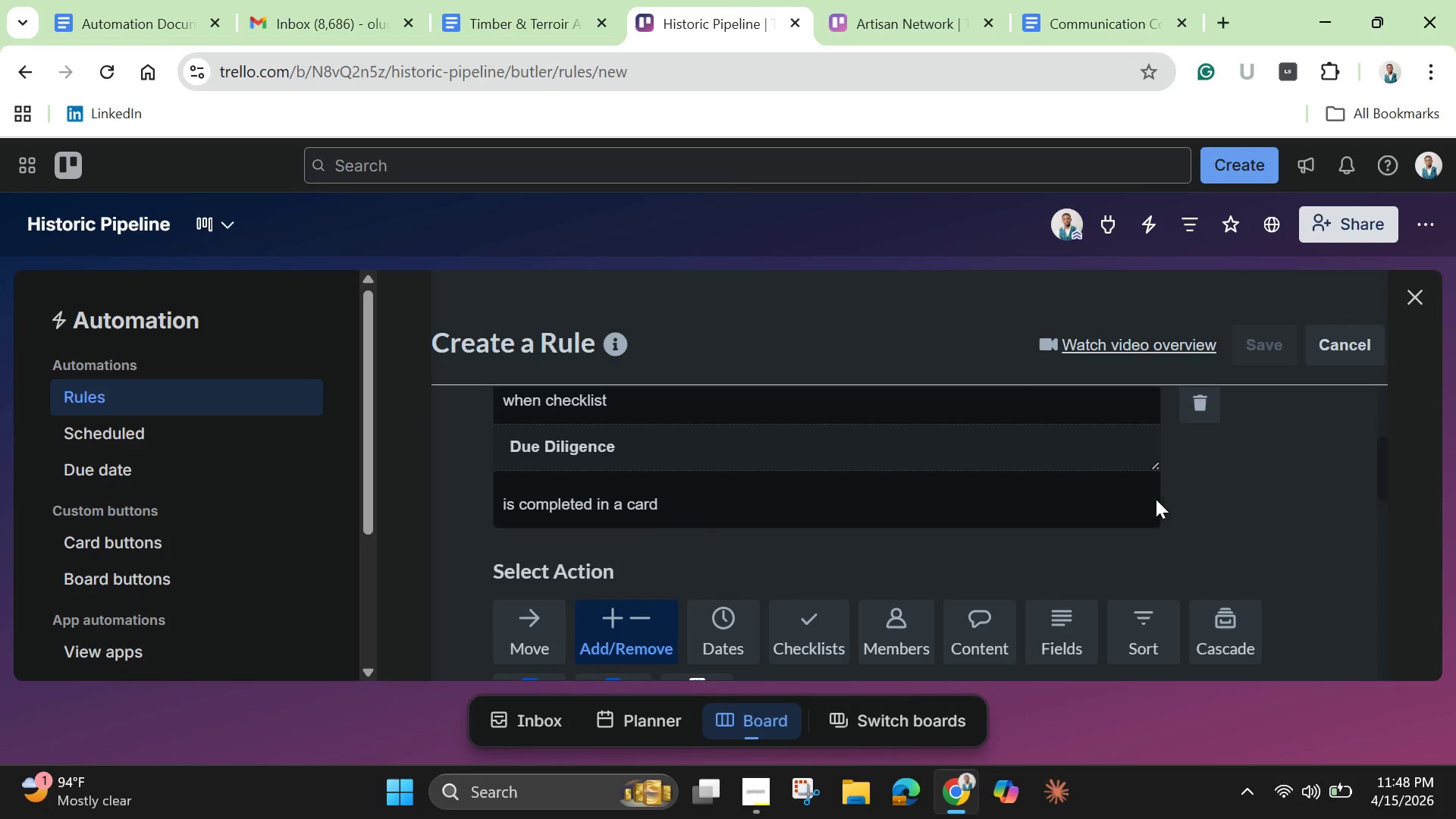 
scroll: coordinate [1163, 507], scroll_direction: down, amount: 7.0
 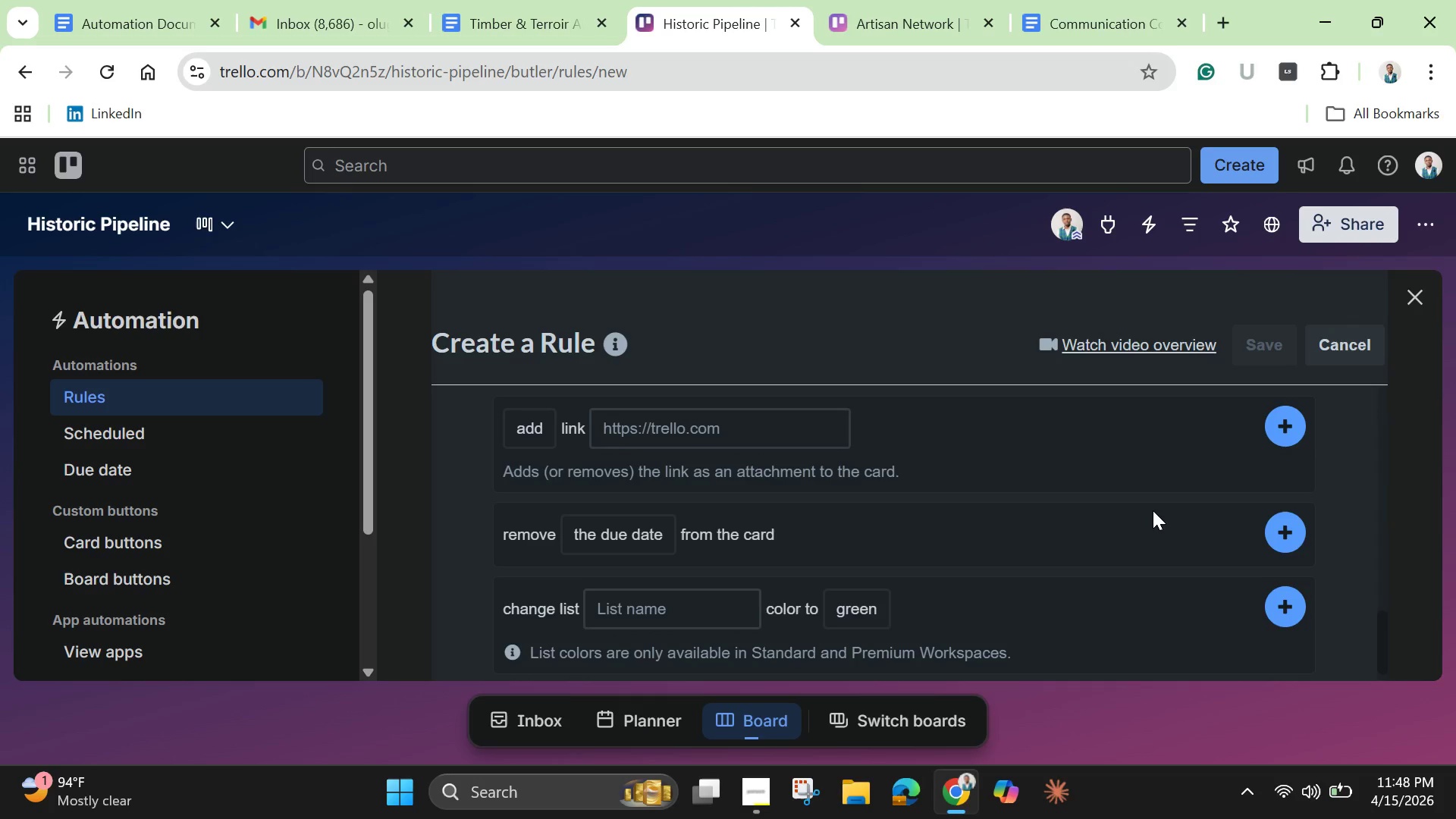 
scroll: coordinate [1153, 510], scroll_direction: up, amount: 2.0
 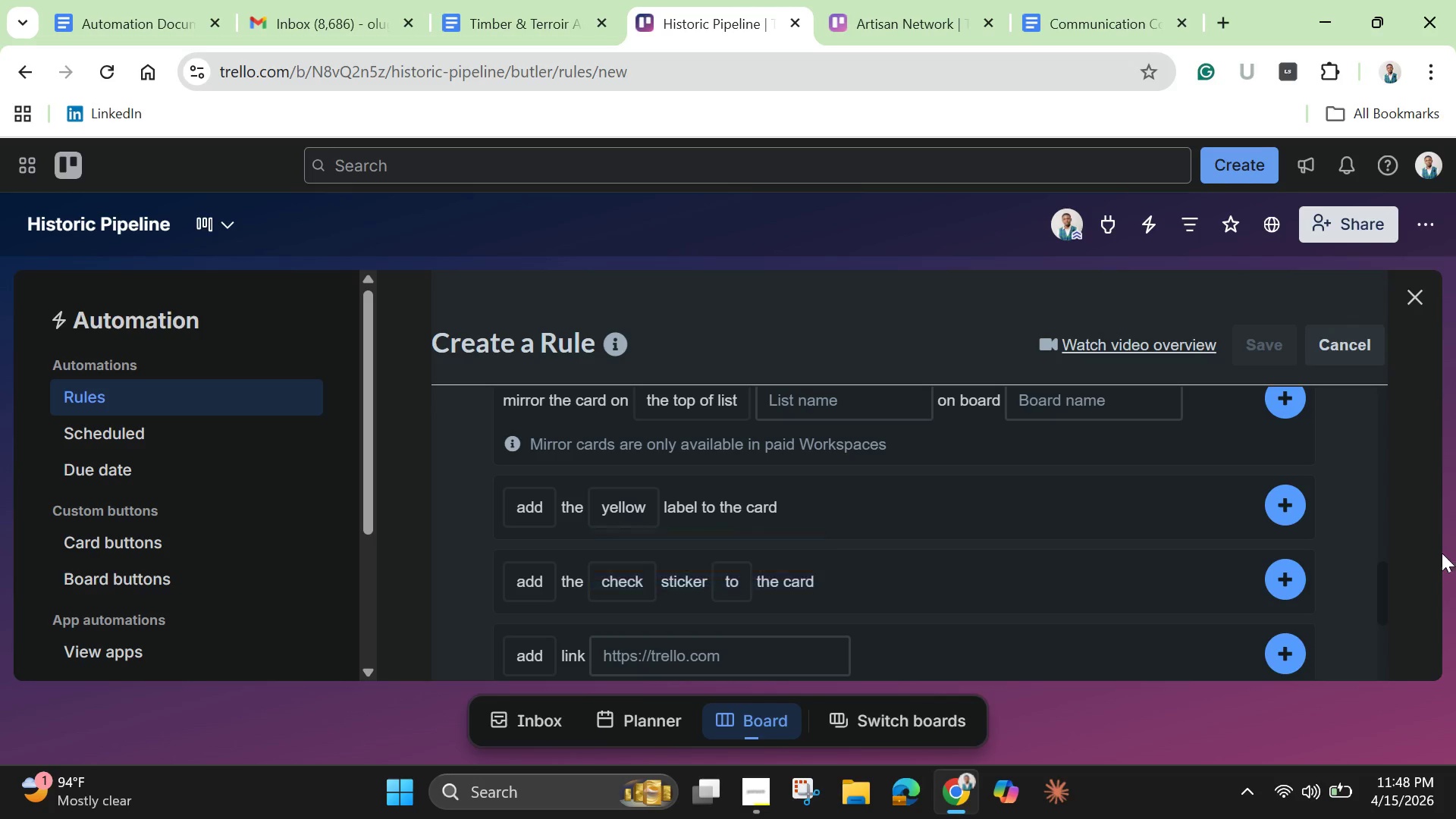 
left_click([1284, 506])
 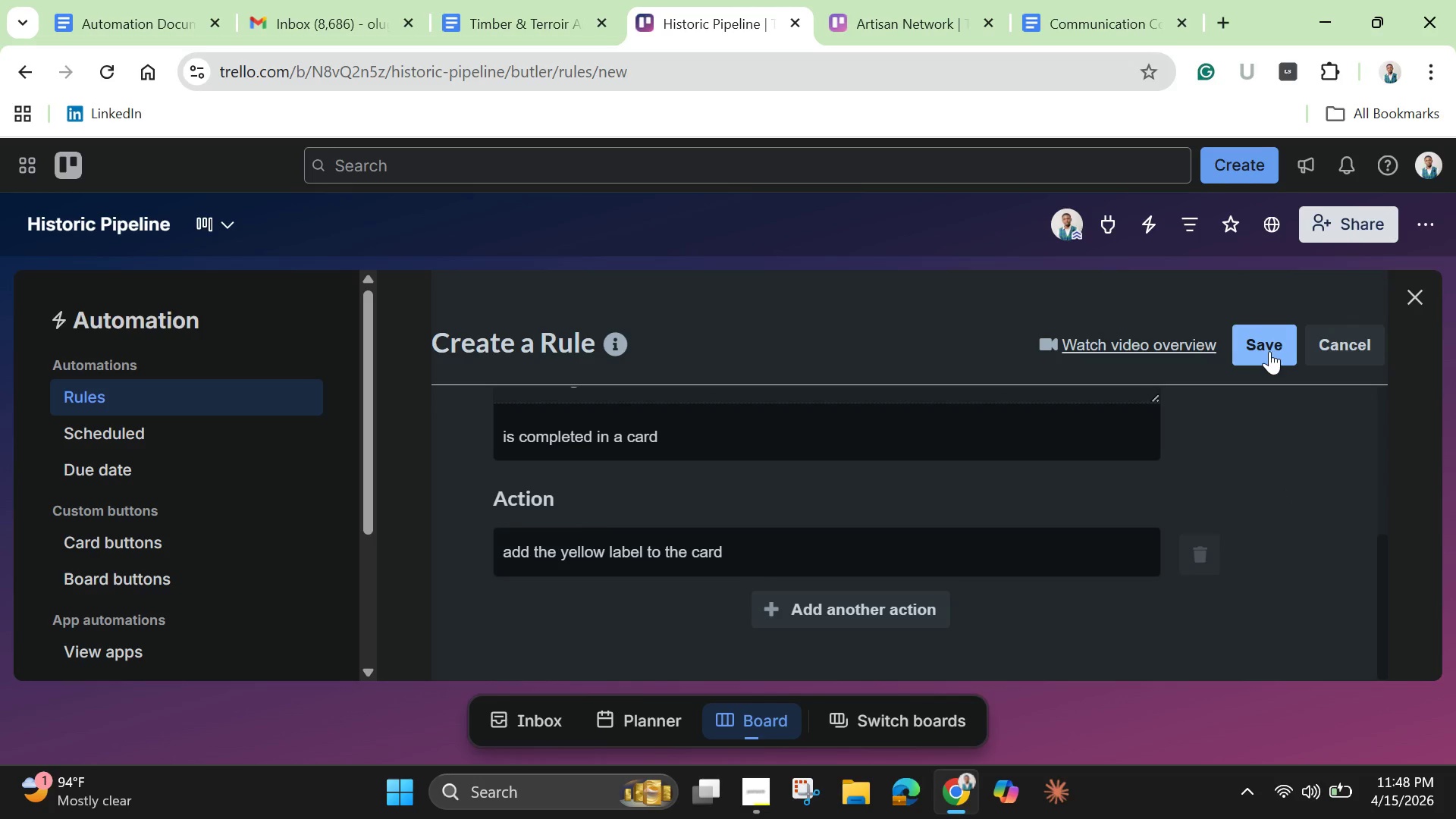 
left_click([1268, 351])
 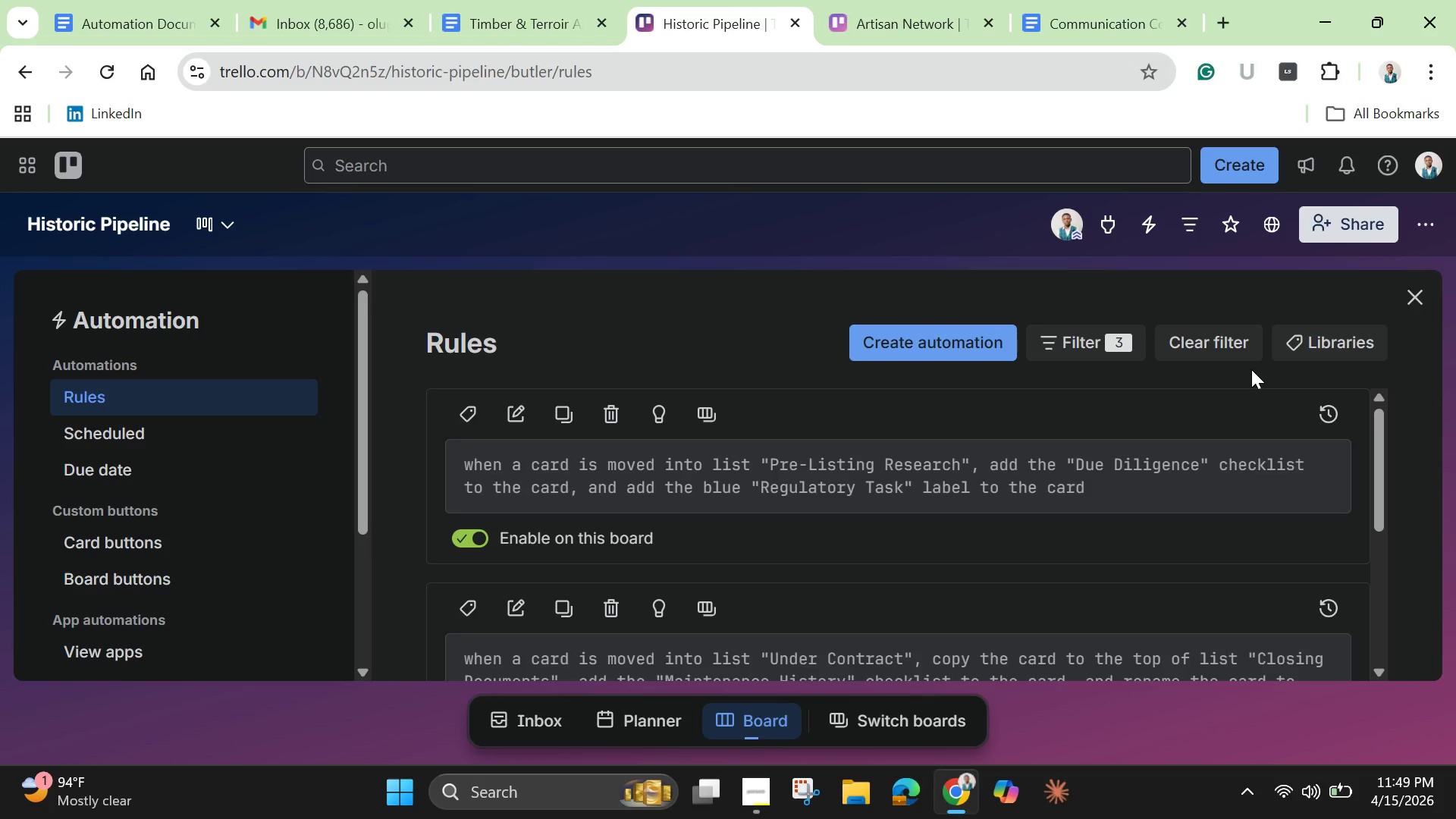 
wait(13.44)
 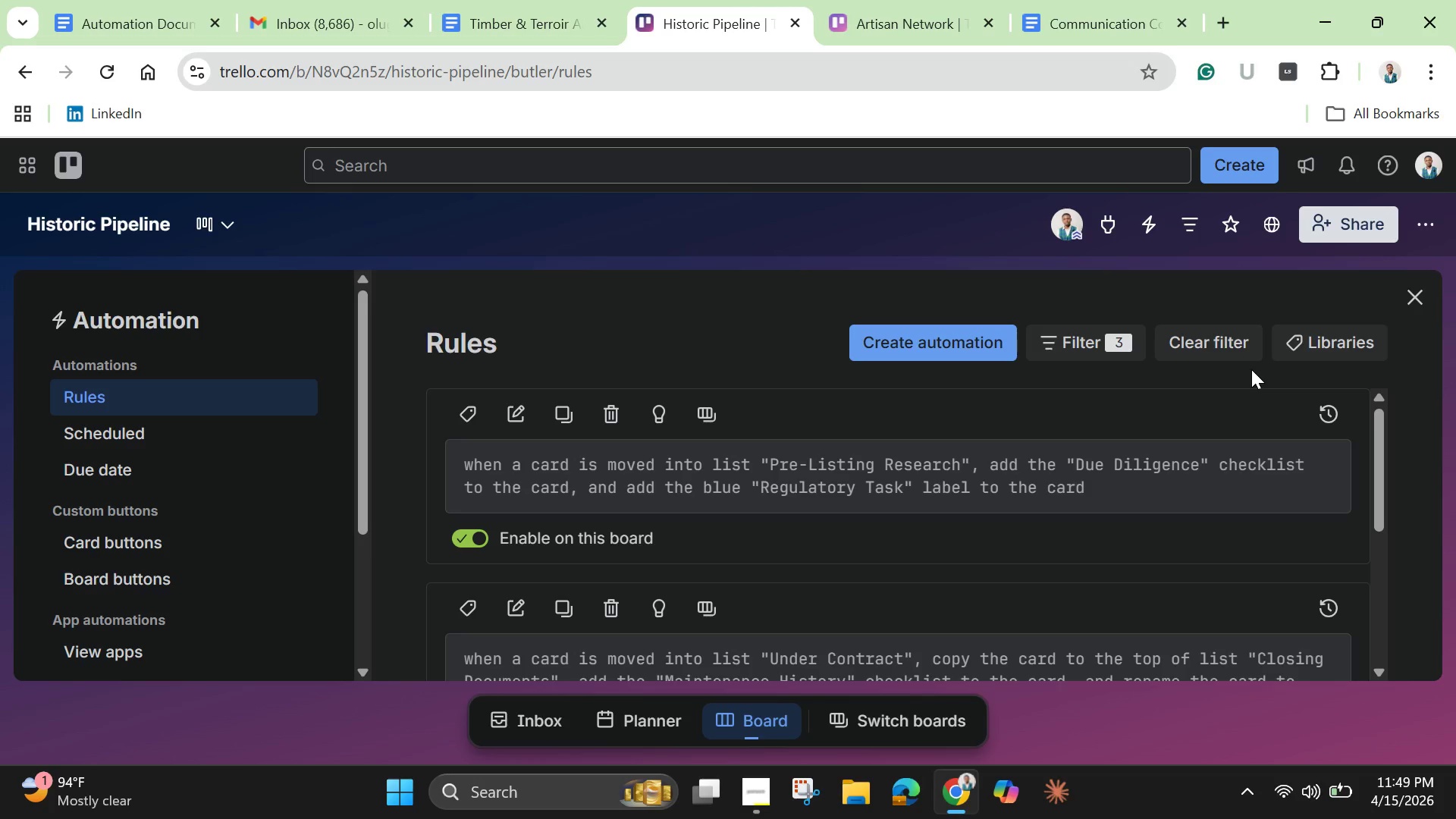 
left_click([1412, 297])
 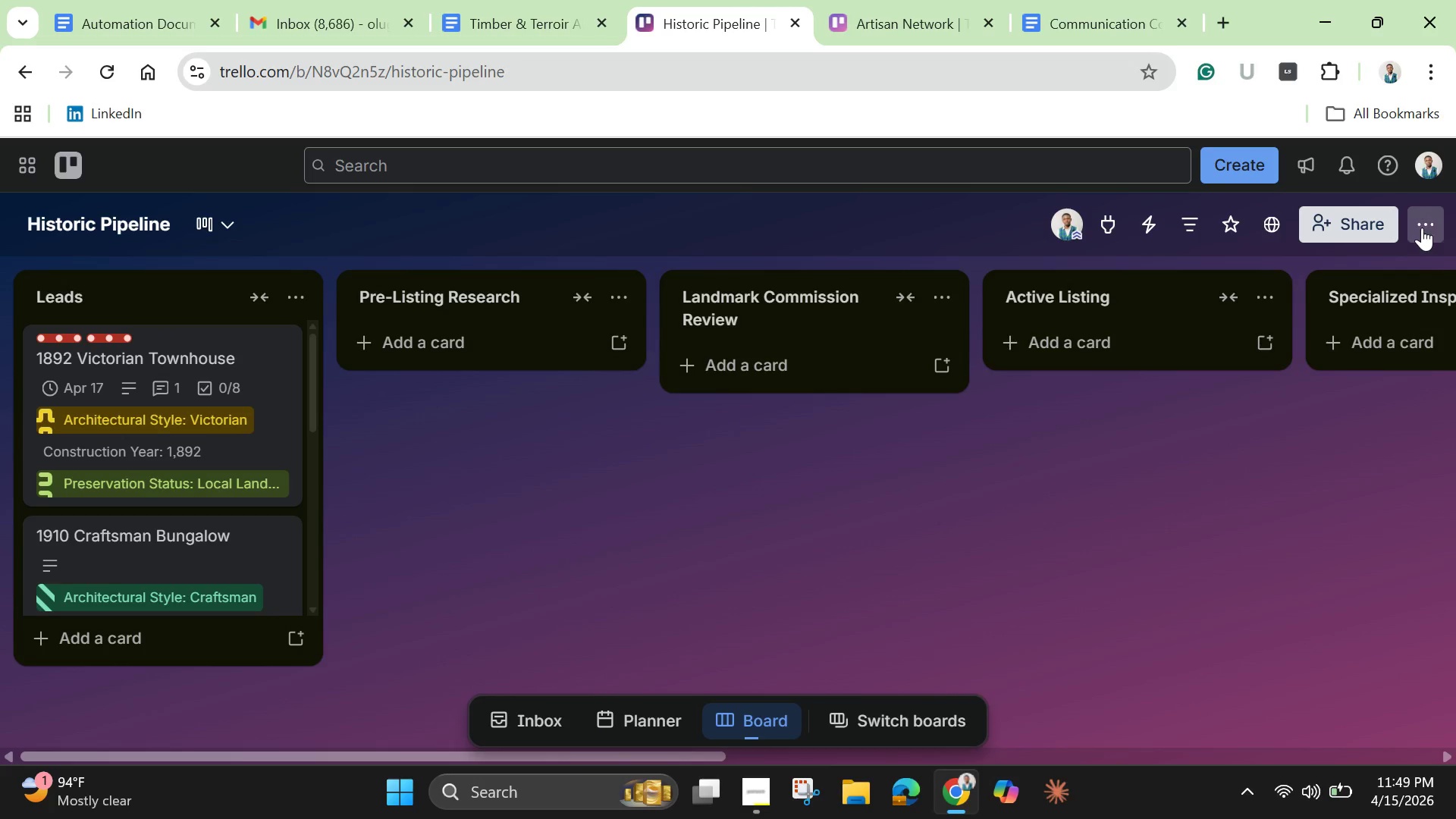 
left_click([1422, 228])
 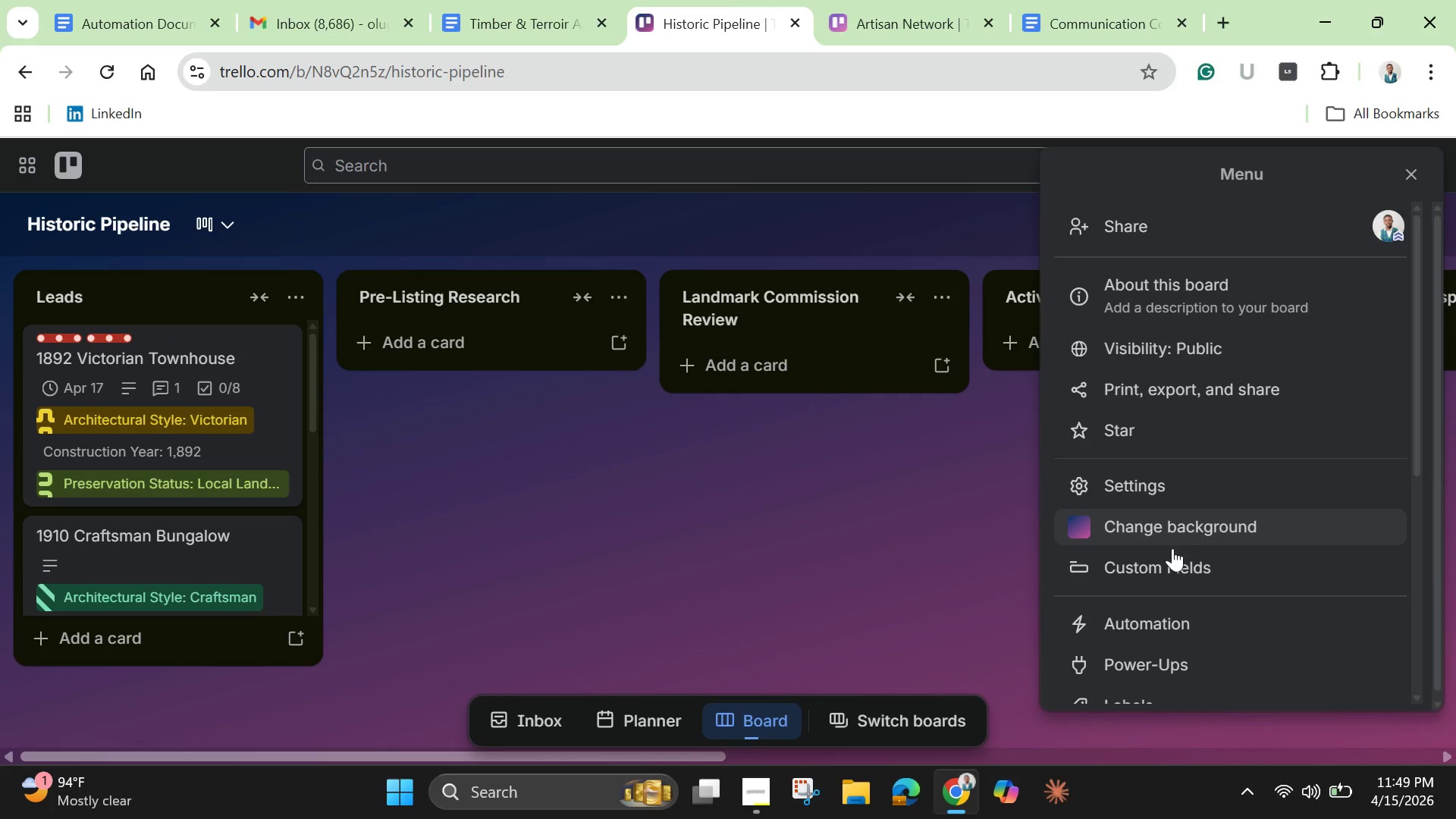 
scroll: coordinate [1172, 555], scroll_direction: down, amount: 1.0
 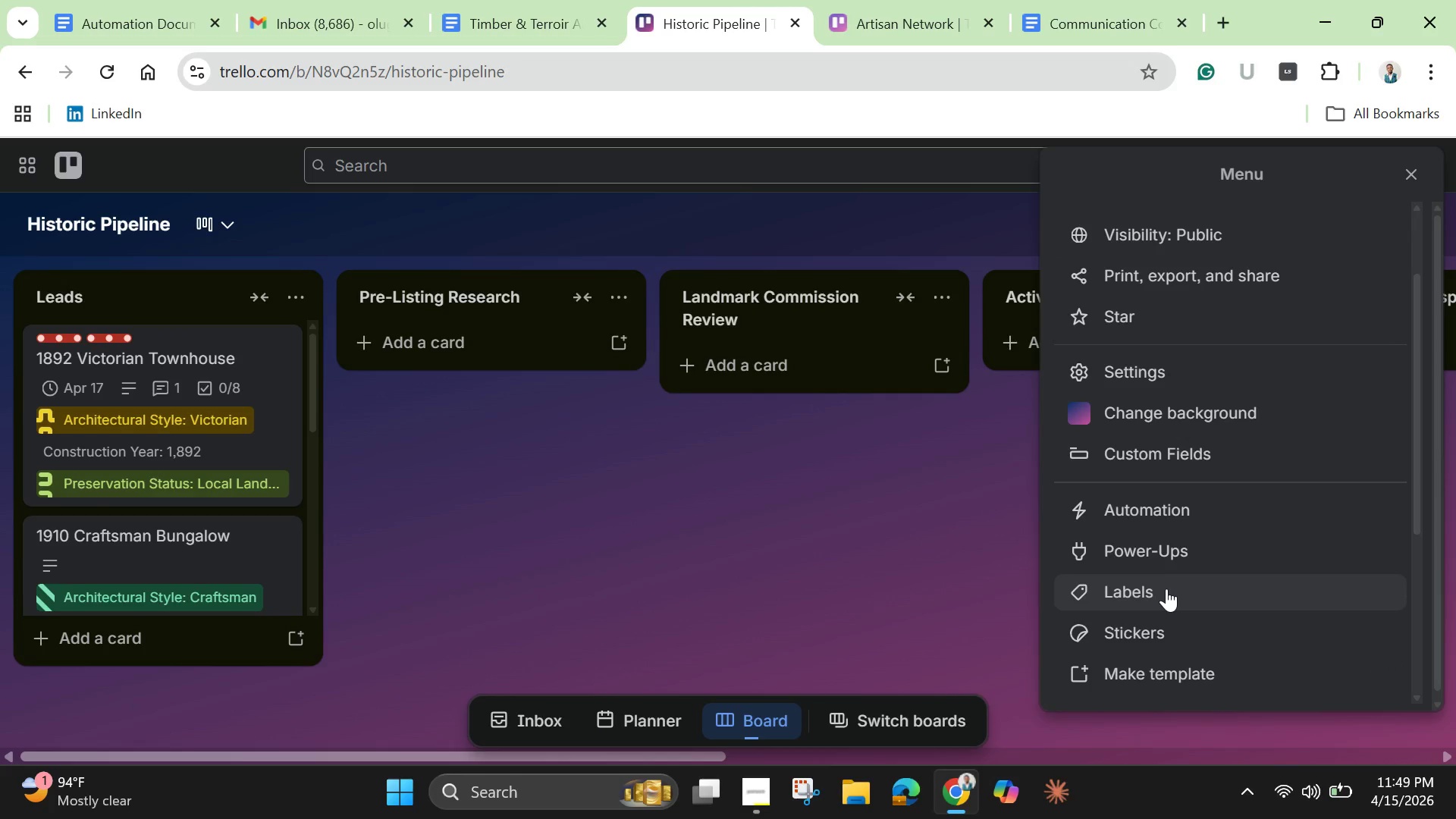 
left_click([1166, 588])
 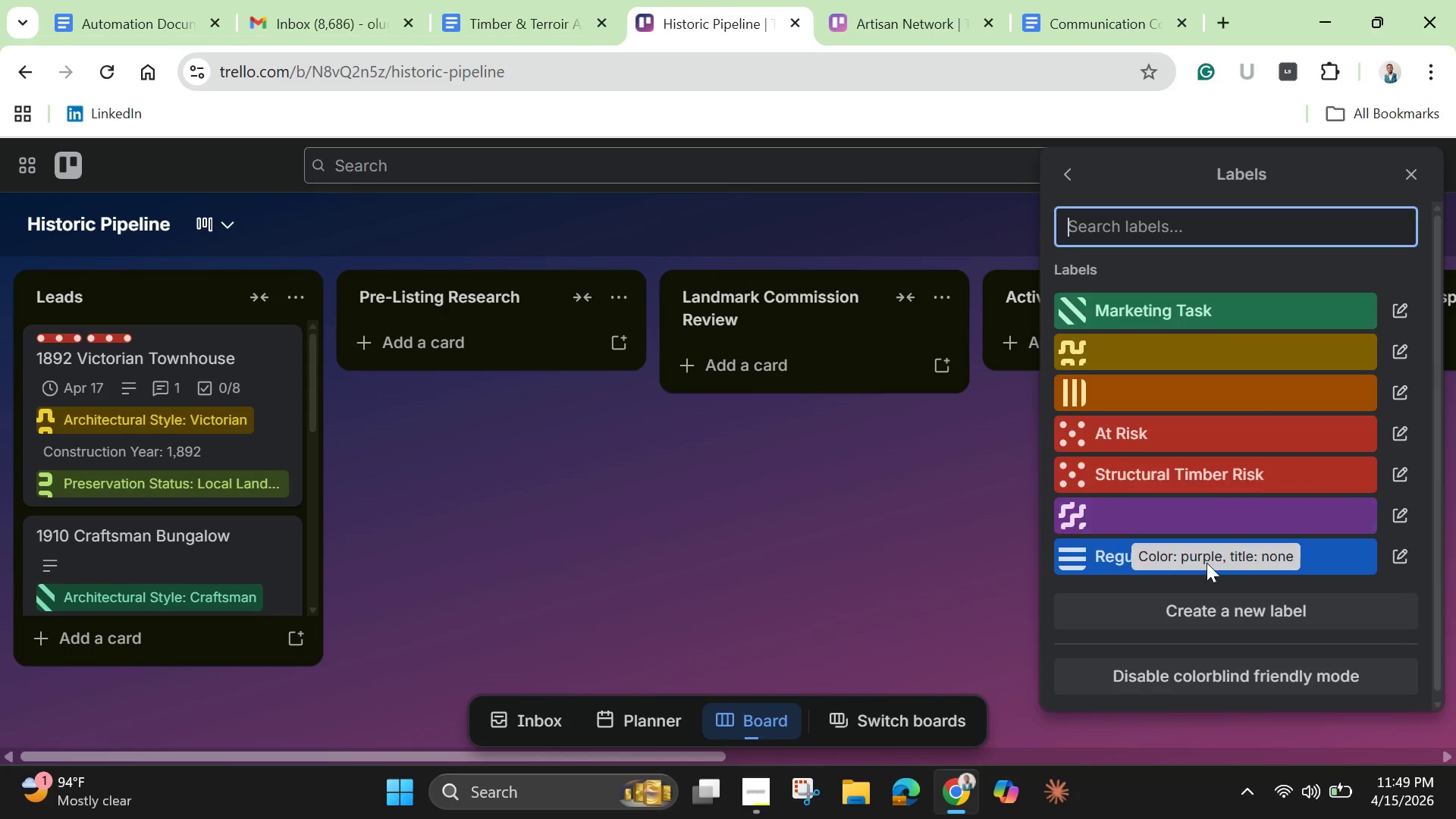 
left_click([1188, 613])
 